 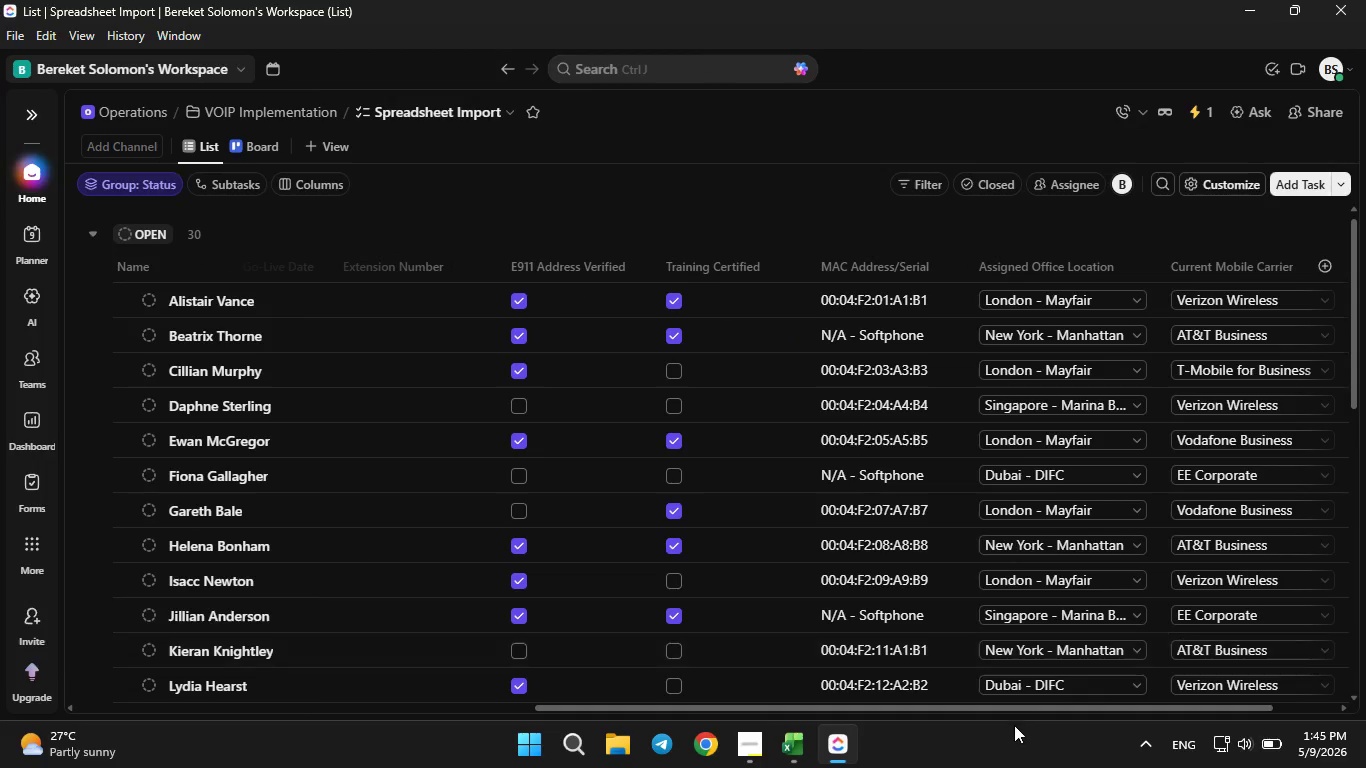 
left_click_drag(start_coordinate=[1012, 268], to_coordinate=[507, 259])
 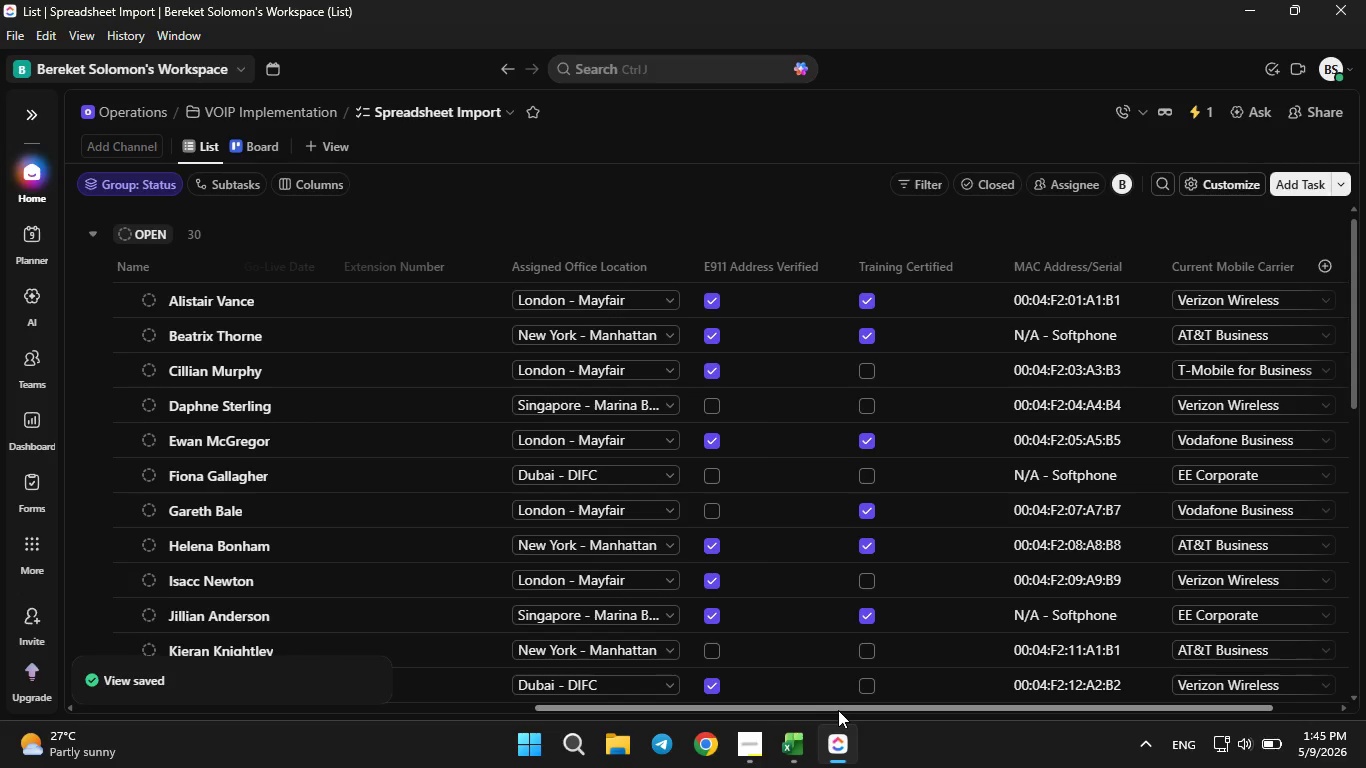 
left_click_drag(start_coordinate=[841, 707], to_coordinate=[582, 704])
 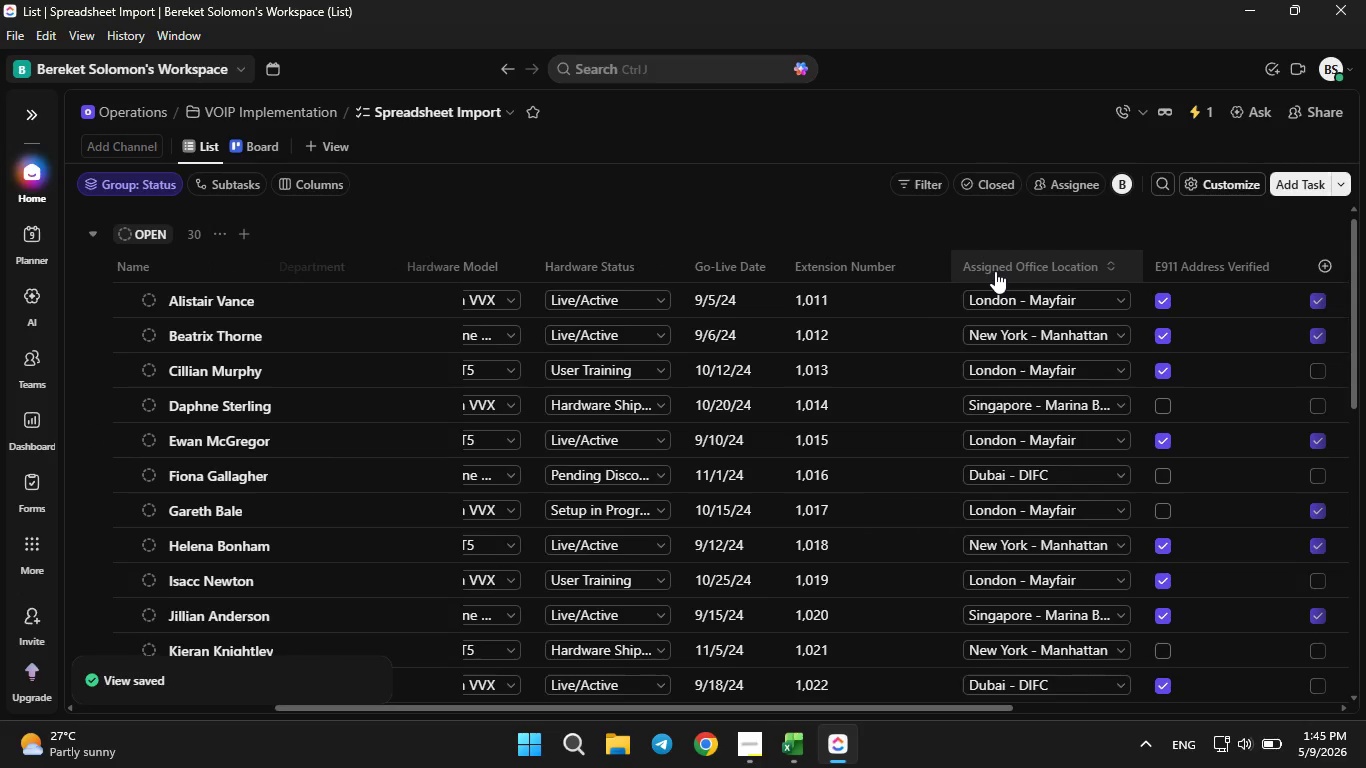 
left_click_drag(start_coordinate=[995, 271], to_coordinate=[732, 256])
 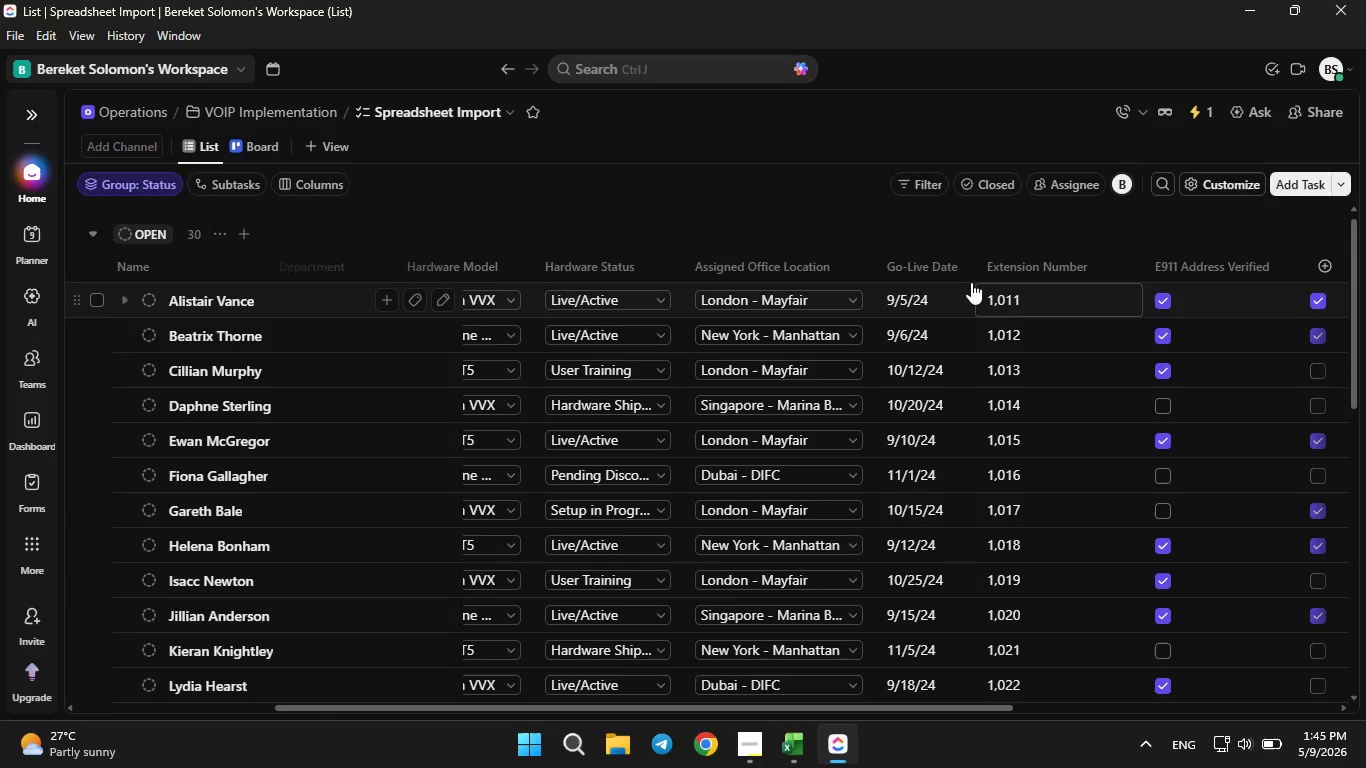 
left_click_drag(start_coordinate=[1010, 259], to_coordinate=[523, 258])
 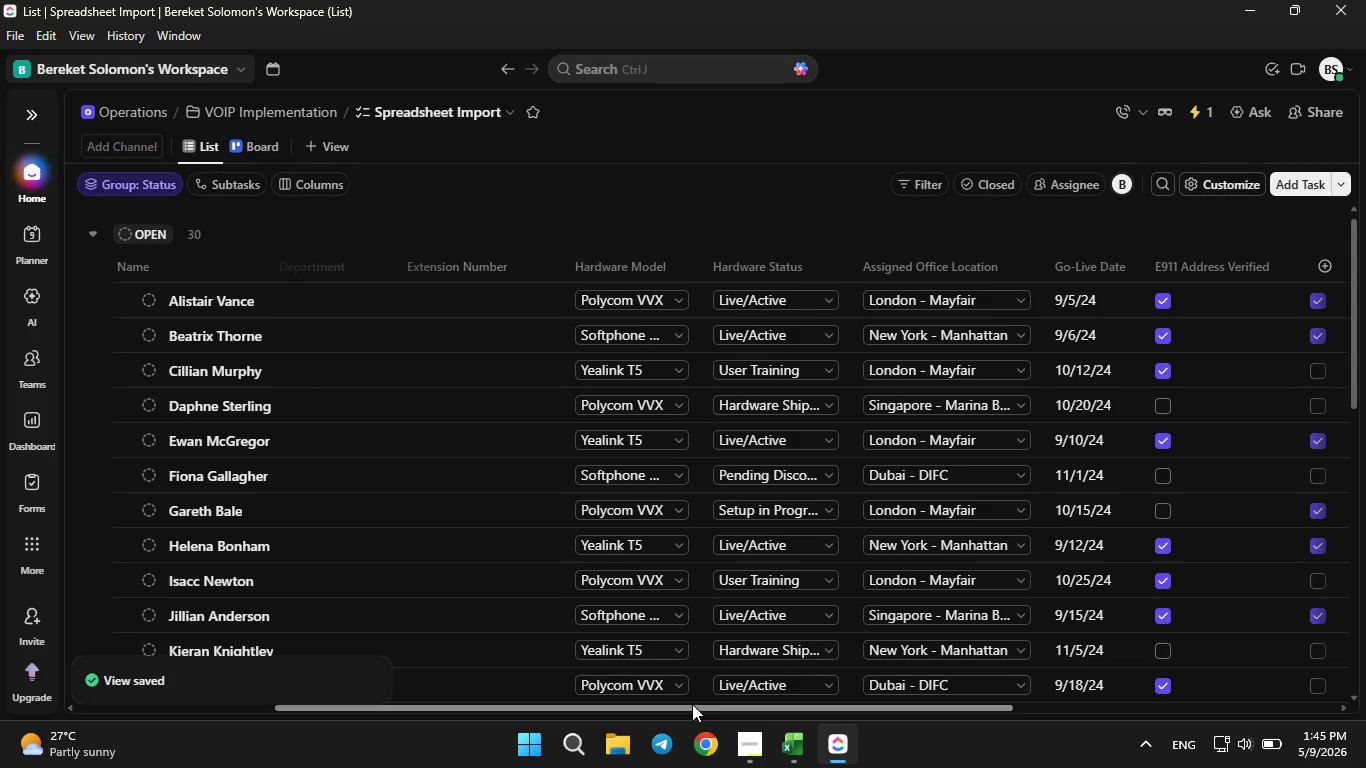 
left_click_drag(start_coordinate=[692, 704], to_coordinate=[242, 698])
 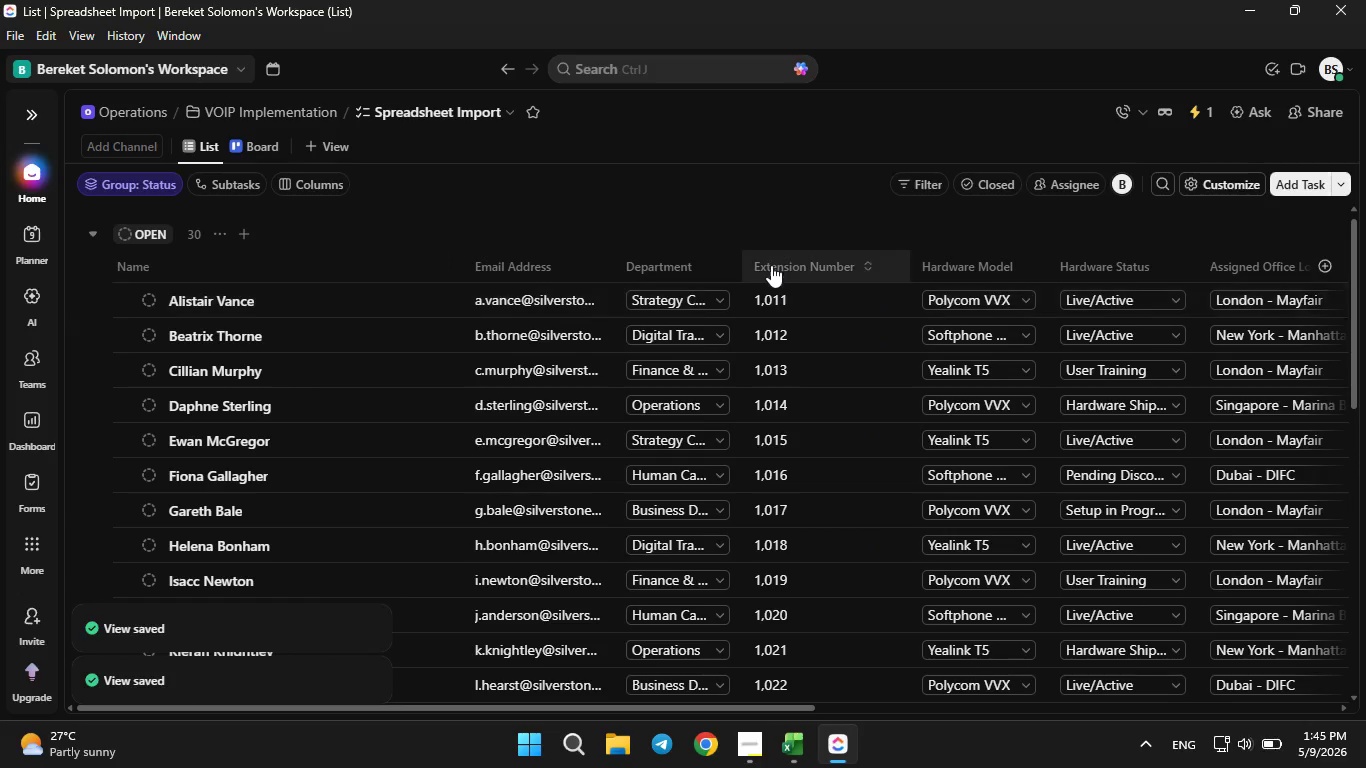 
left_click_drag(start_coordinate=[771, 264], to_coordinate=[445, 258])
 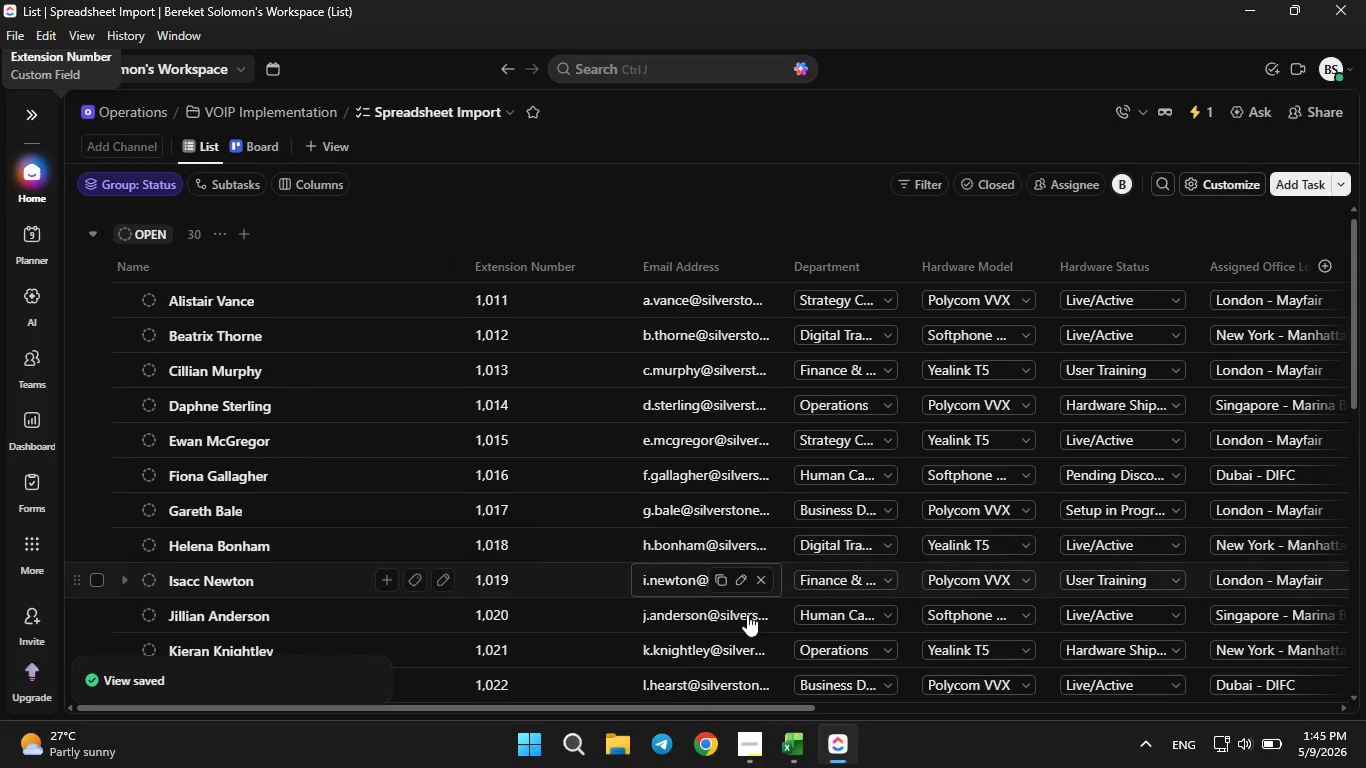 
left_click_drag(start_coordinate=[777, 708], to_coordinate=[1333, 753])
 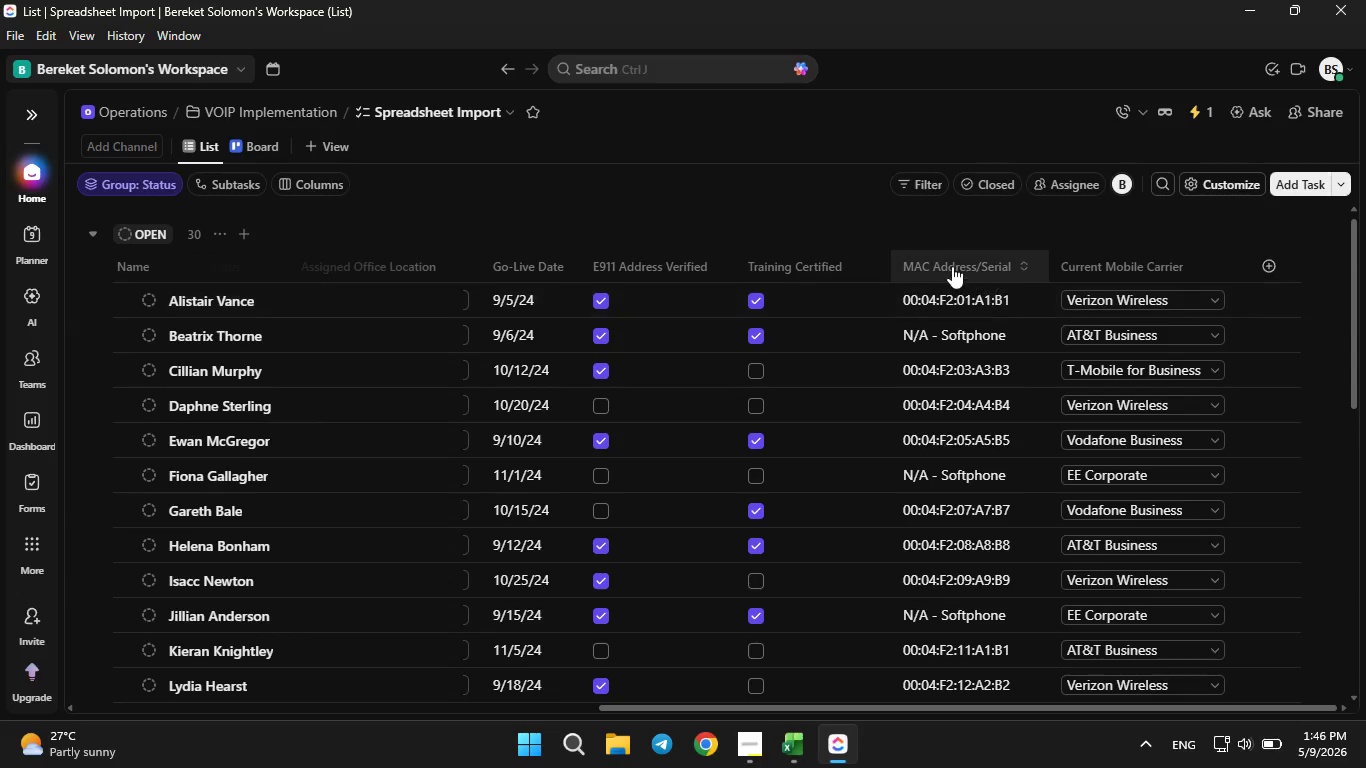 
left_click_drag(start_coordinate=[950, 264], to_coordinate=[547, 261])
 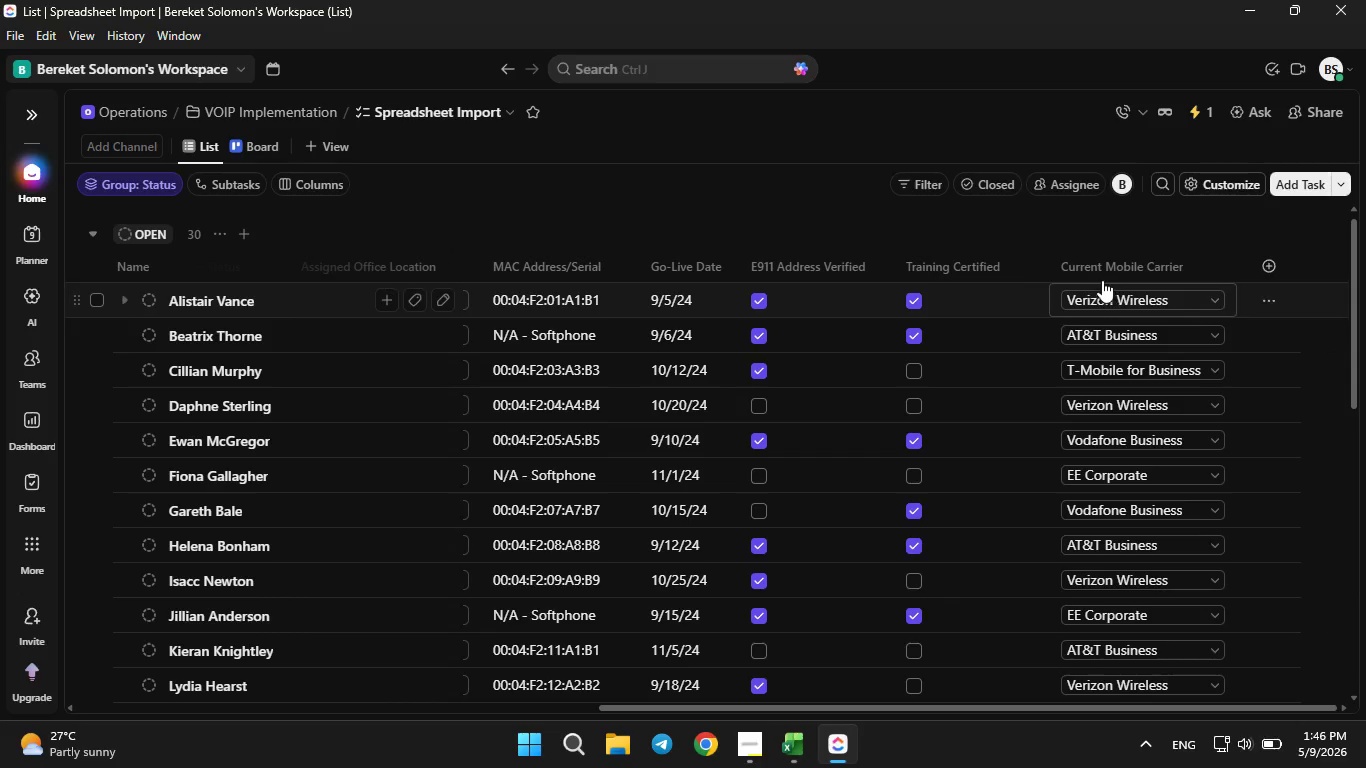 
left_click_drag(start_coordinate=[1096, 266], to_coordinate=[601, 258])
 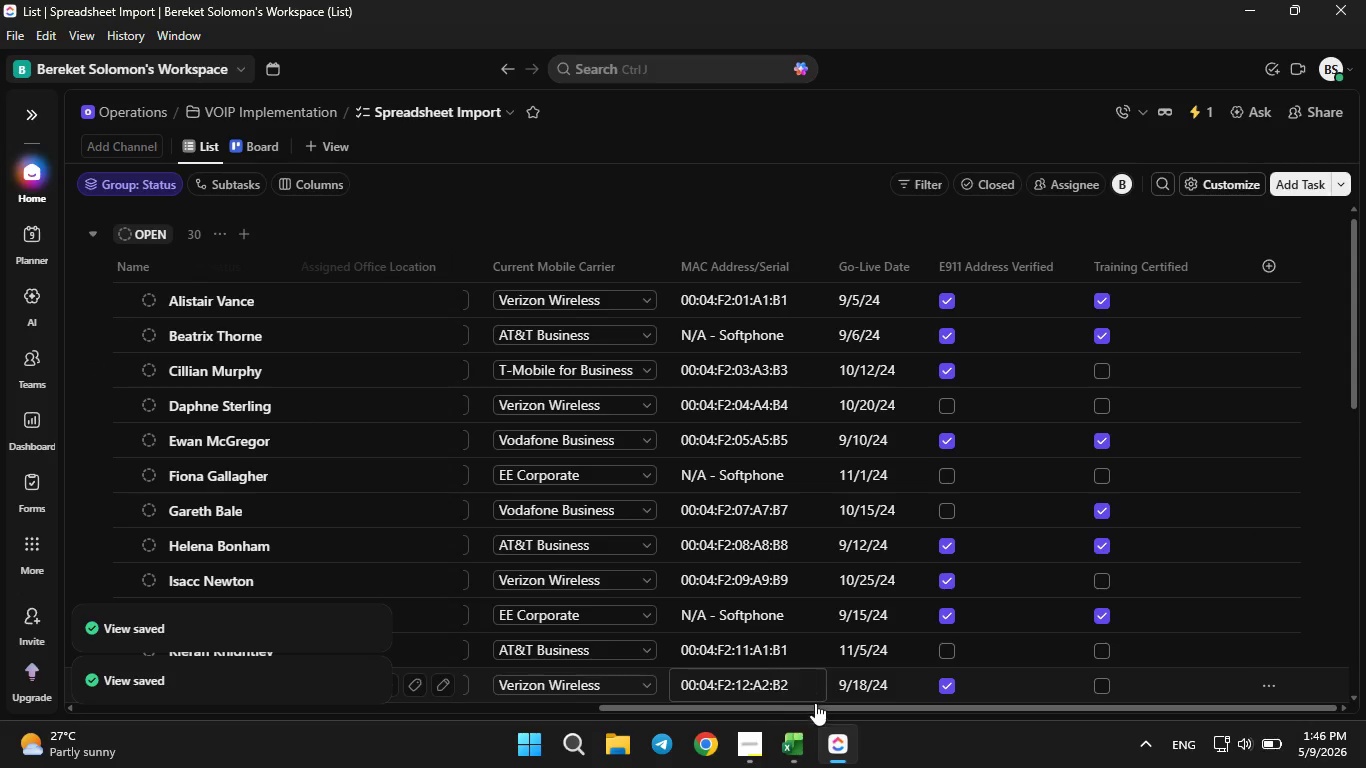 
left_click_drag(start_coordinate=[819, 707], to_coordinate=[893, 707])
 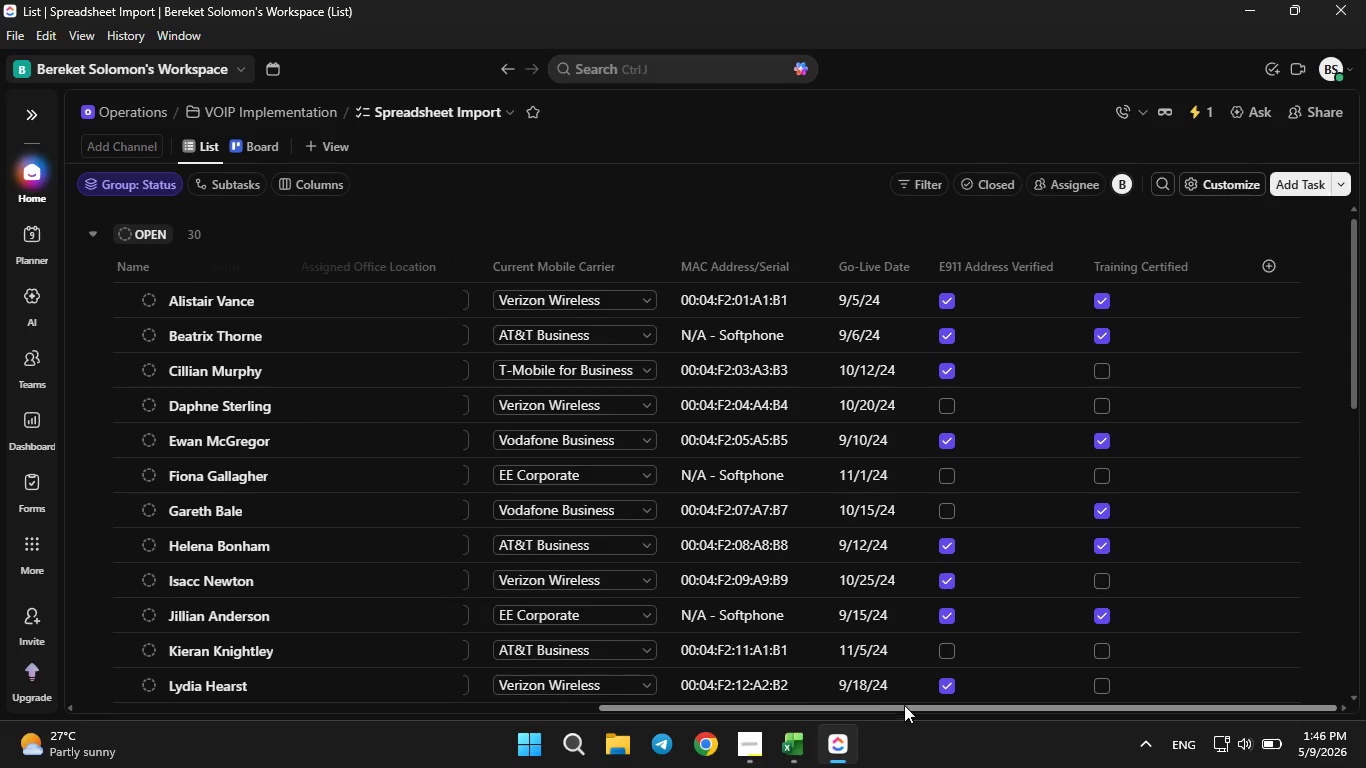 
left_click_drag(start_coordinate=[893, 707], to_coordinate=[987, 703])
 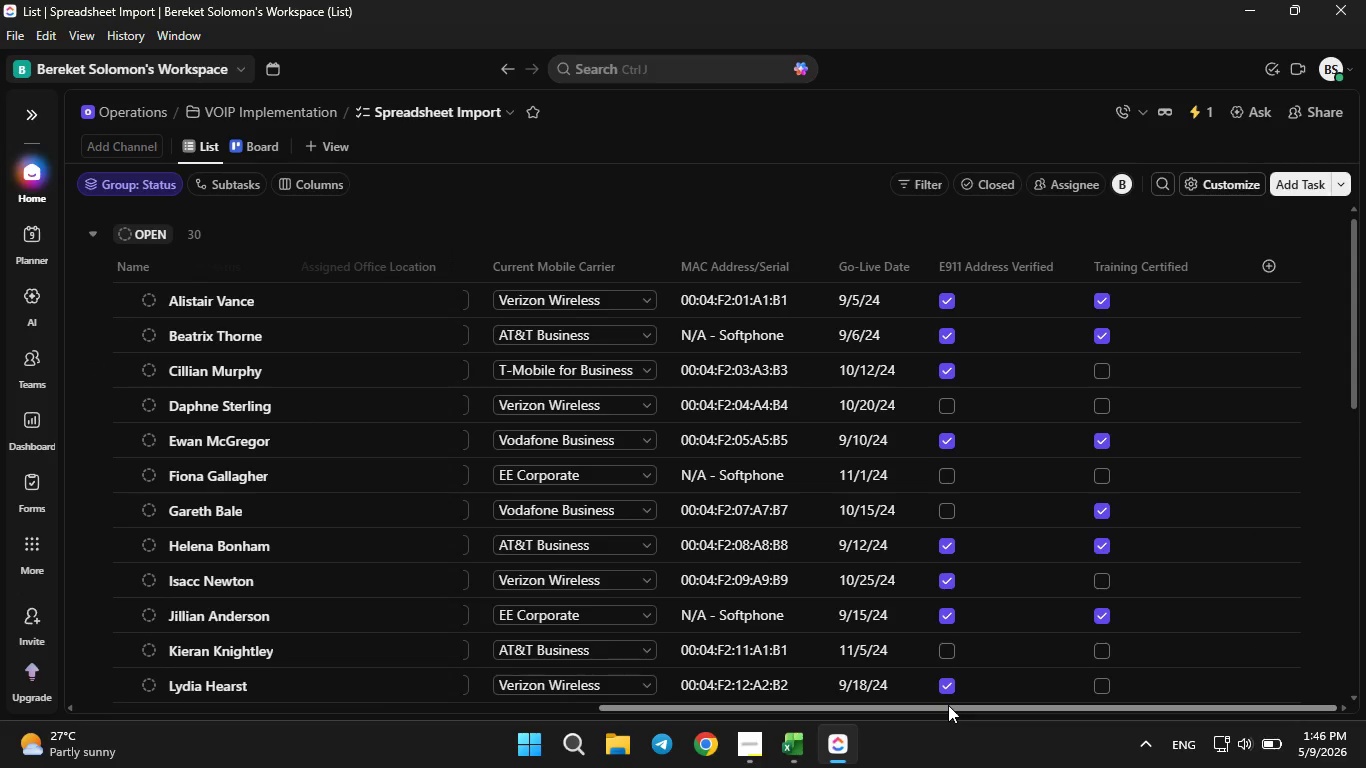 
left_click_drag(start_coordinate=[948, 705], to_coordinate=[344, 680])
 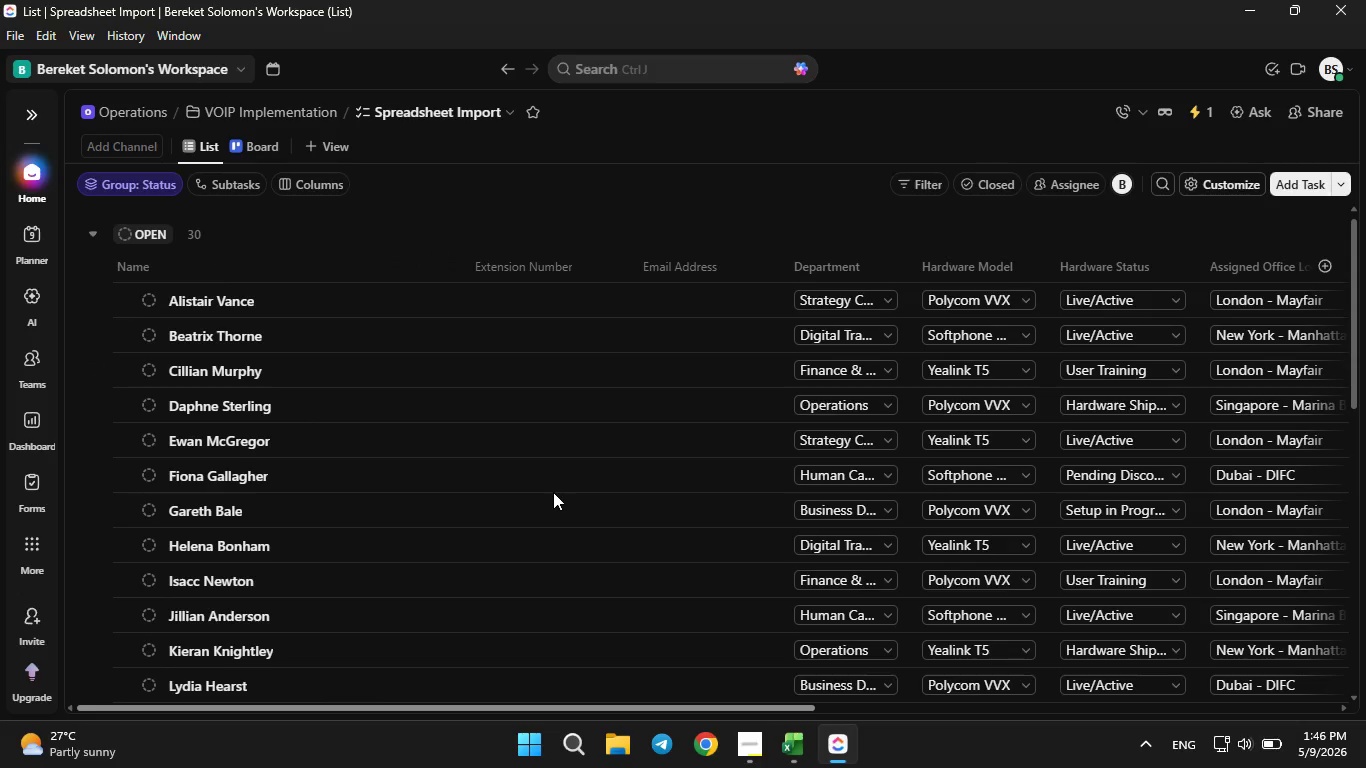 
mouse_move([530, 511])
 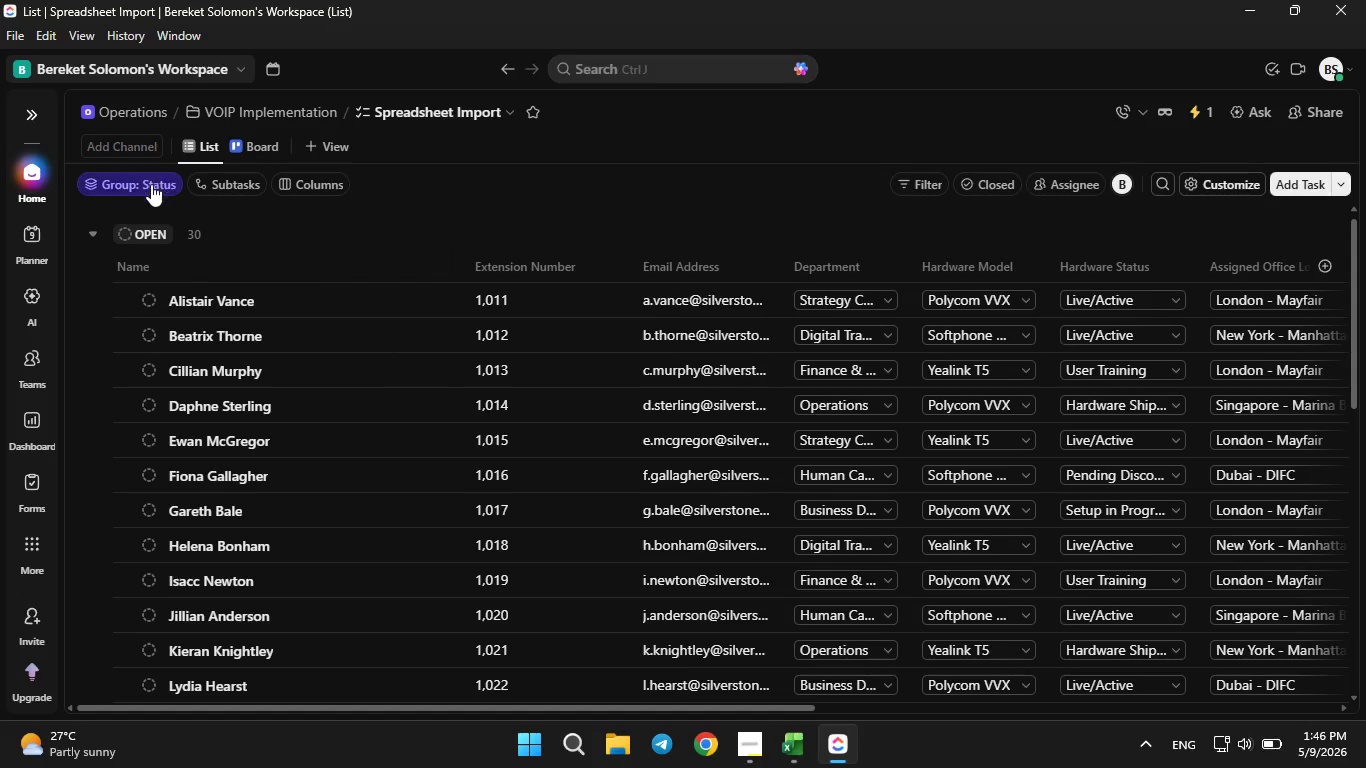 
left_click([148, 184])
 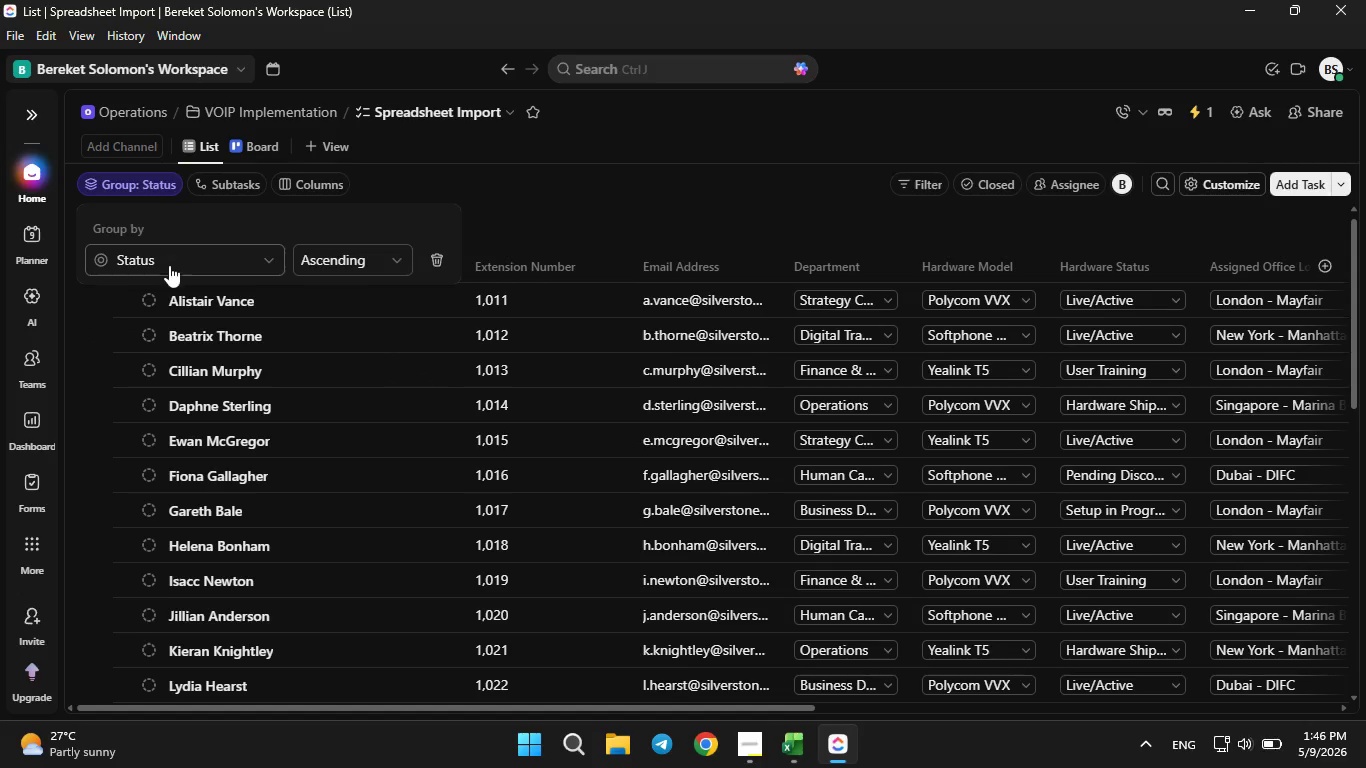 
left_click([169, 266])
 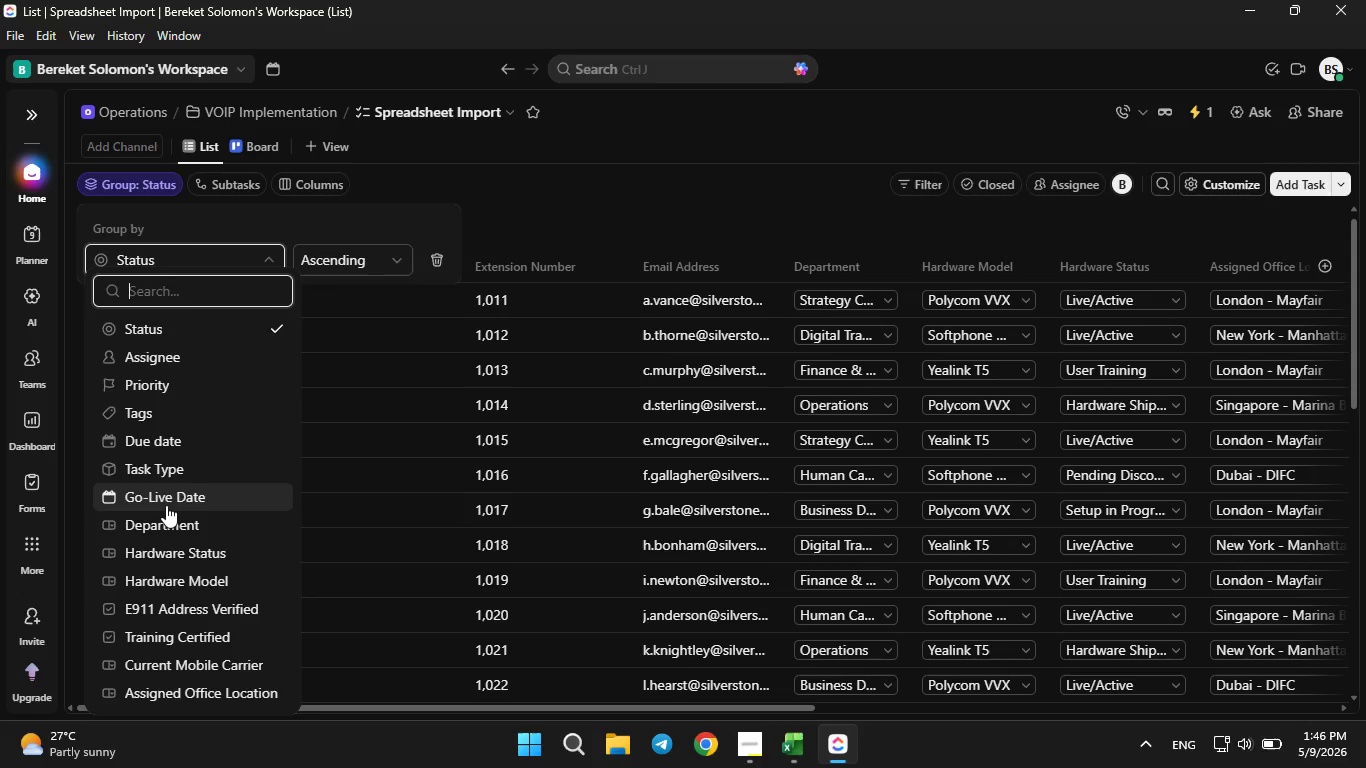 
left_click([167, 520])
 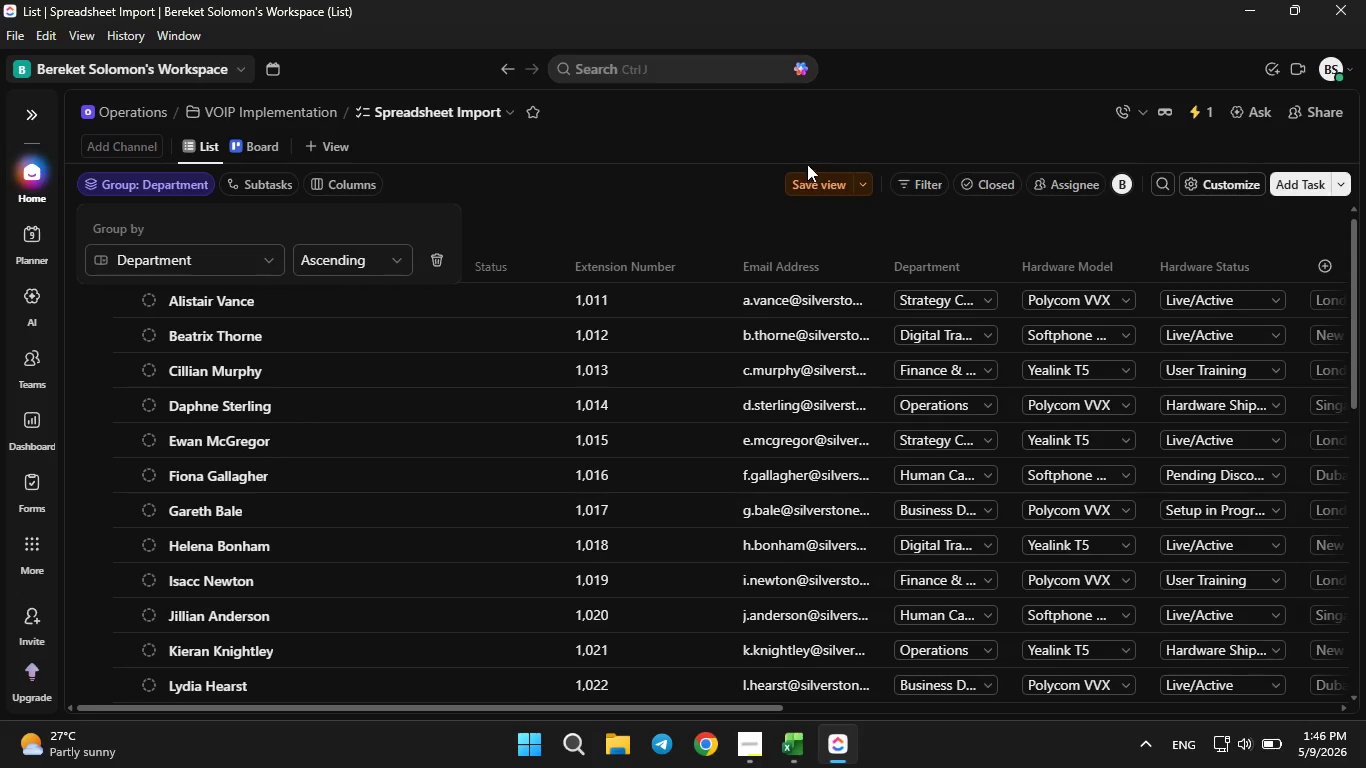 
left_click([808, 177])
 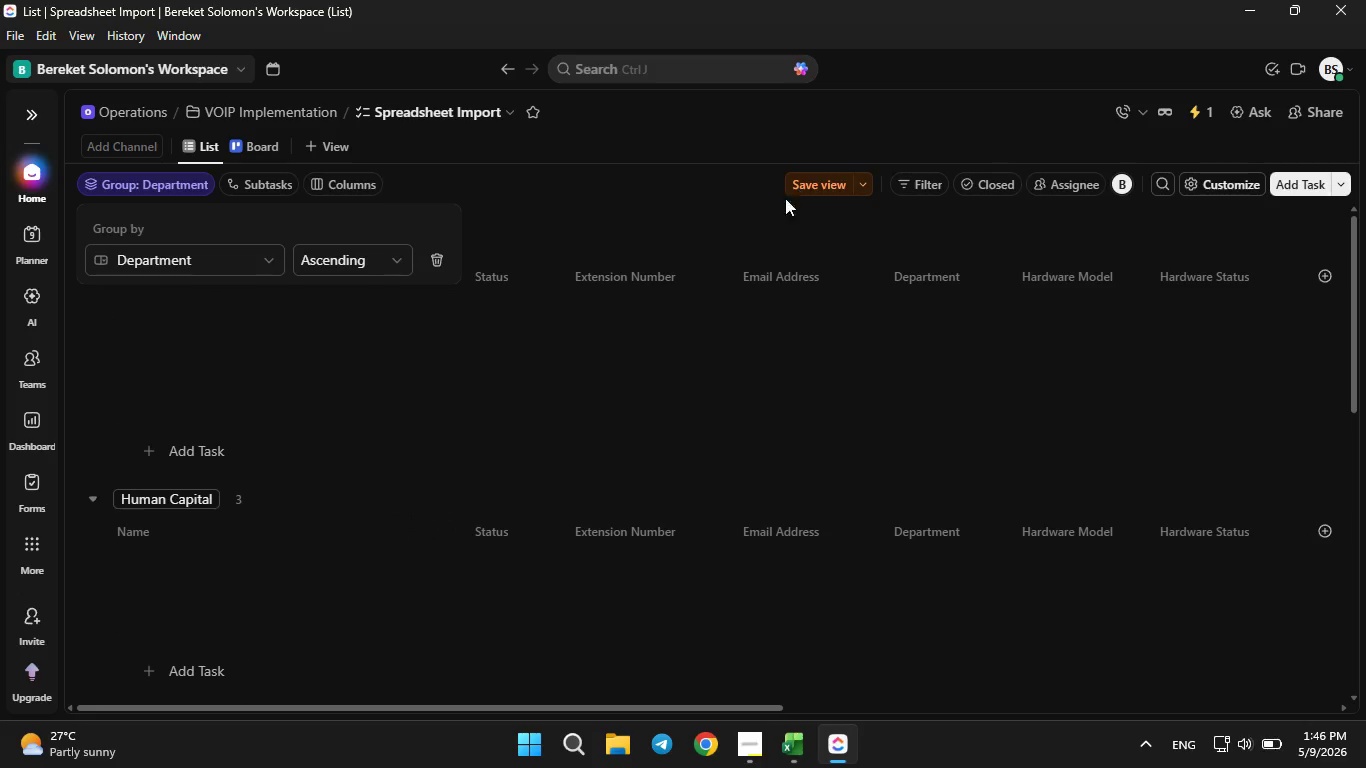 
left_click([671, 249])
 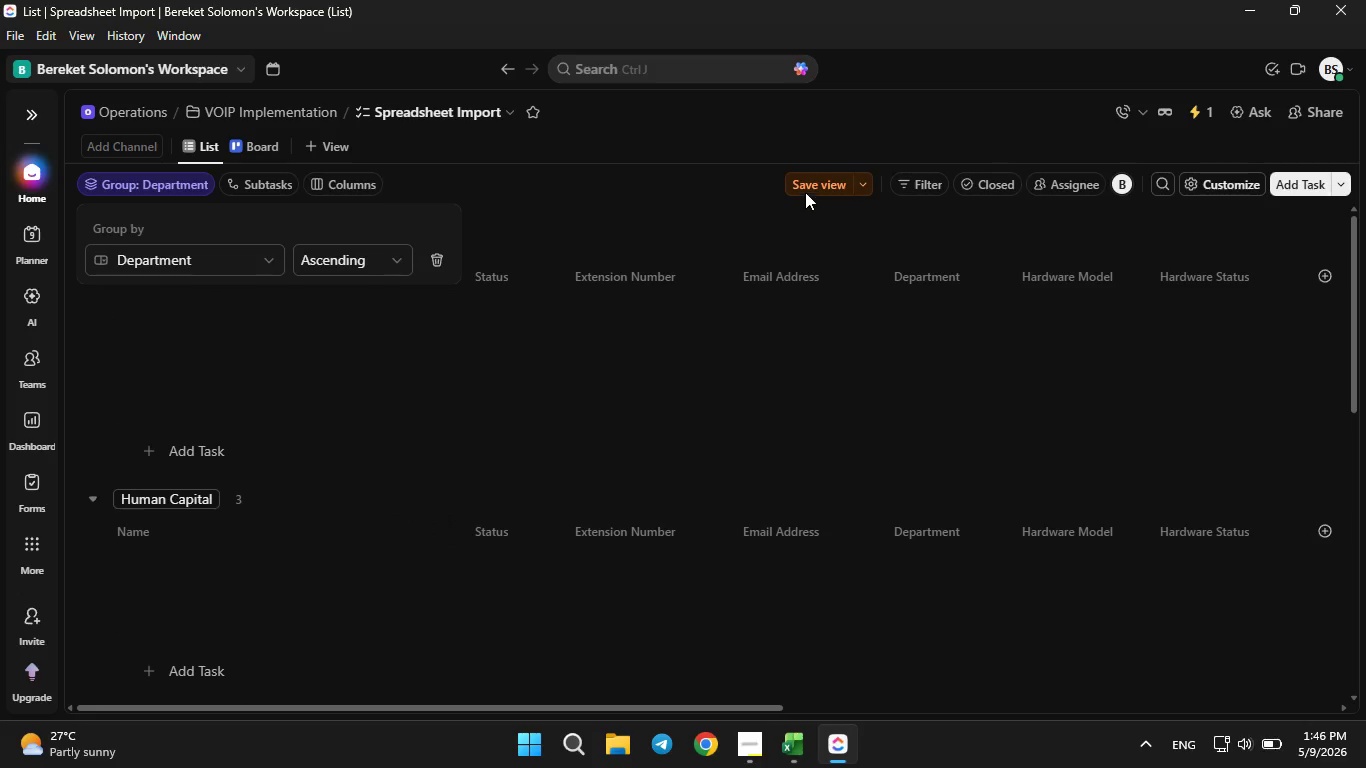 
double_click([805, 192])
 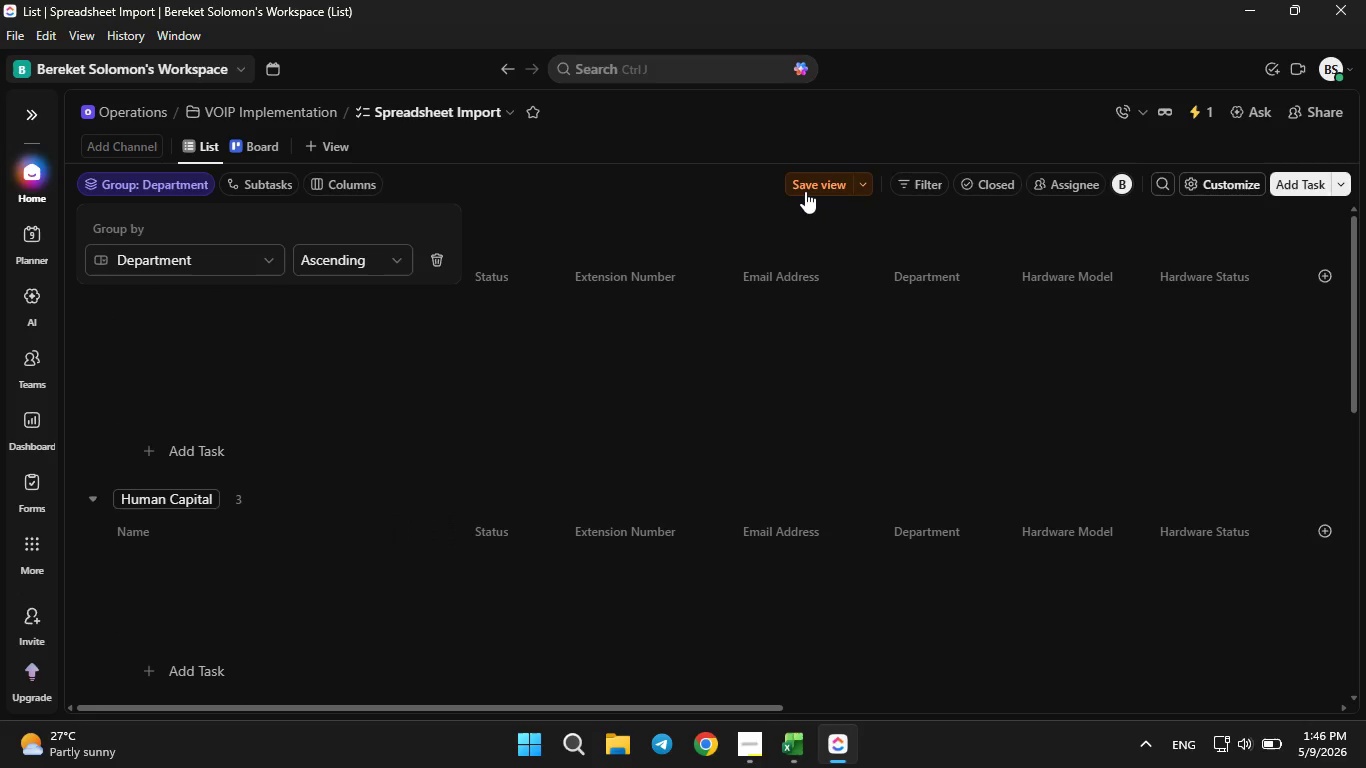 
triple_click([805, 191])
 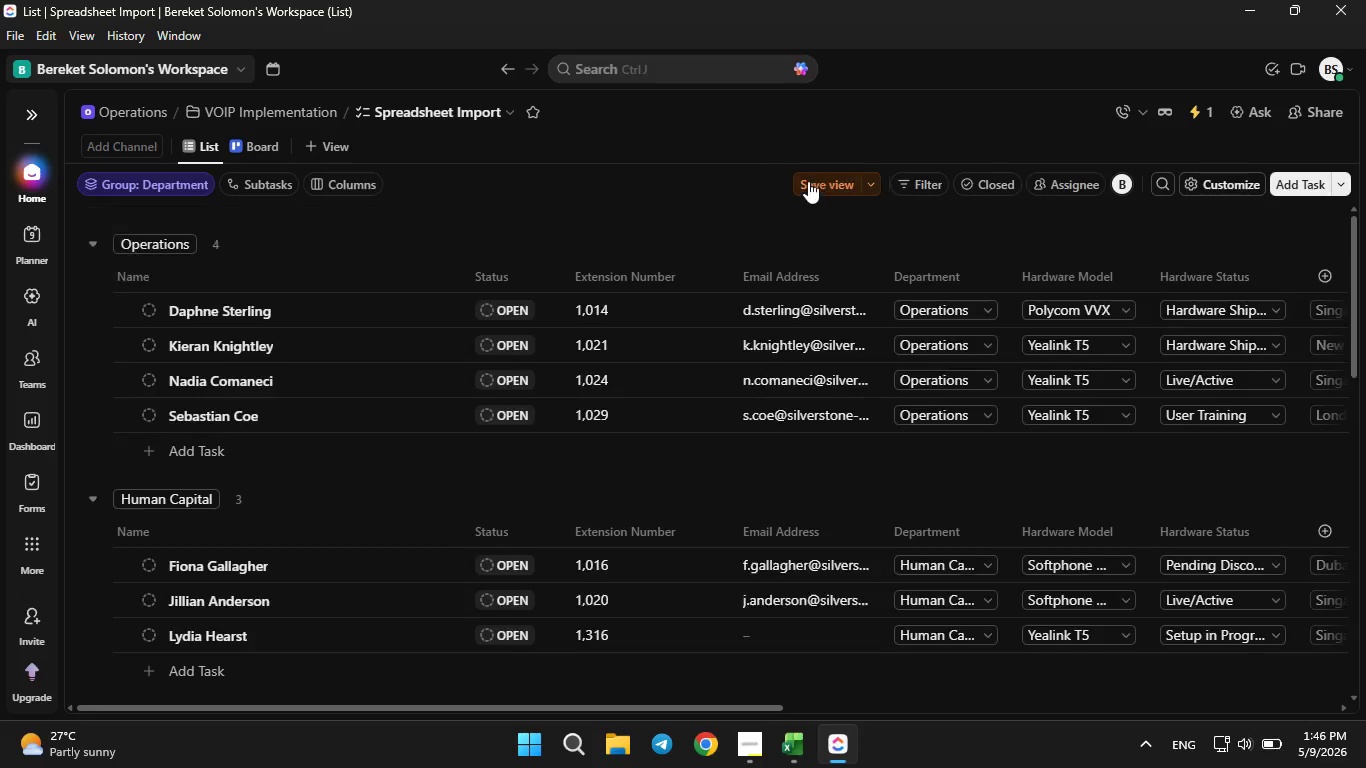 
left_click([808, 181])
 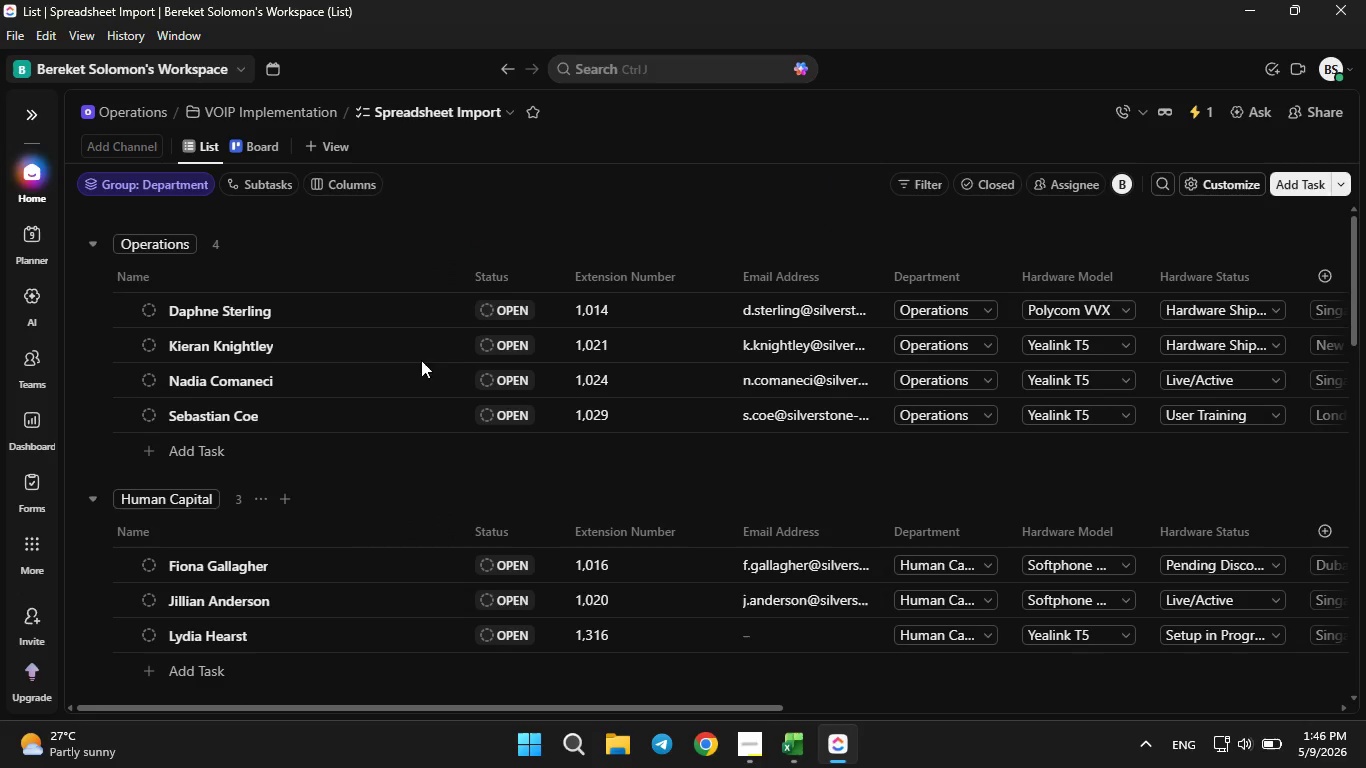 
right_click([486, 271])
 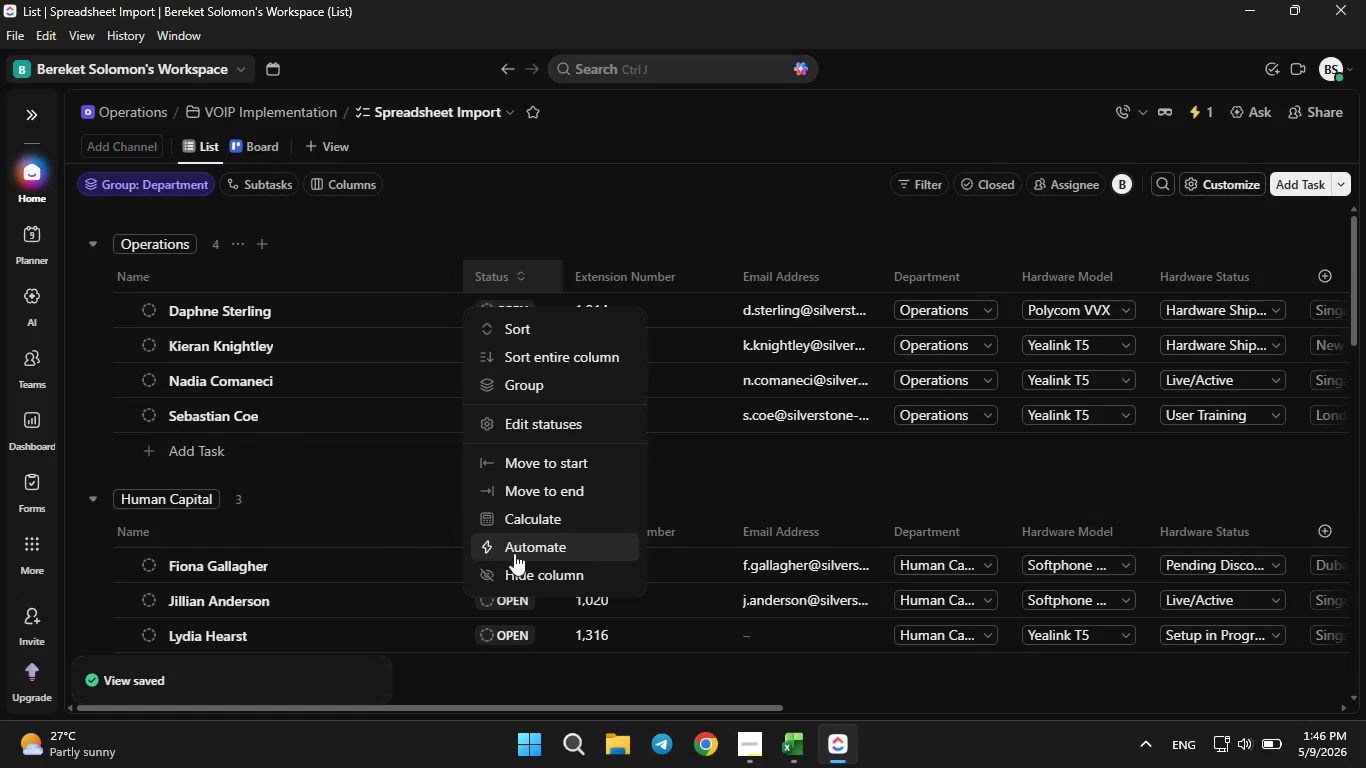 
left_click([514, 571])
 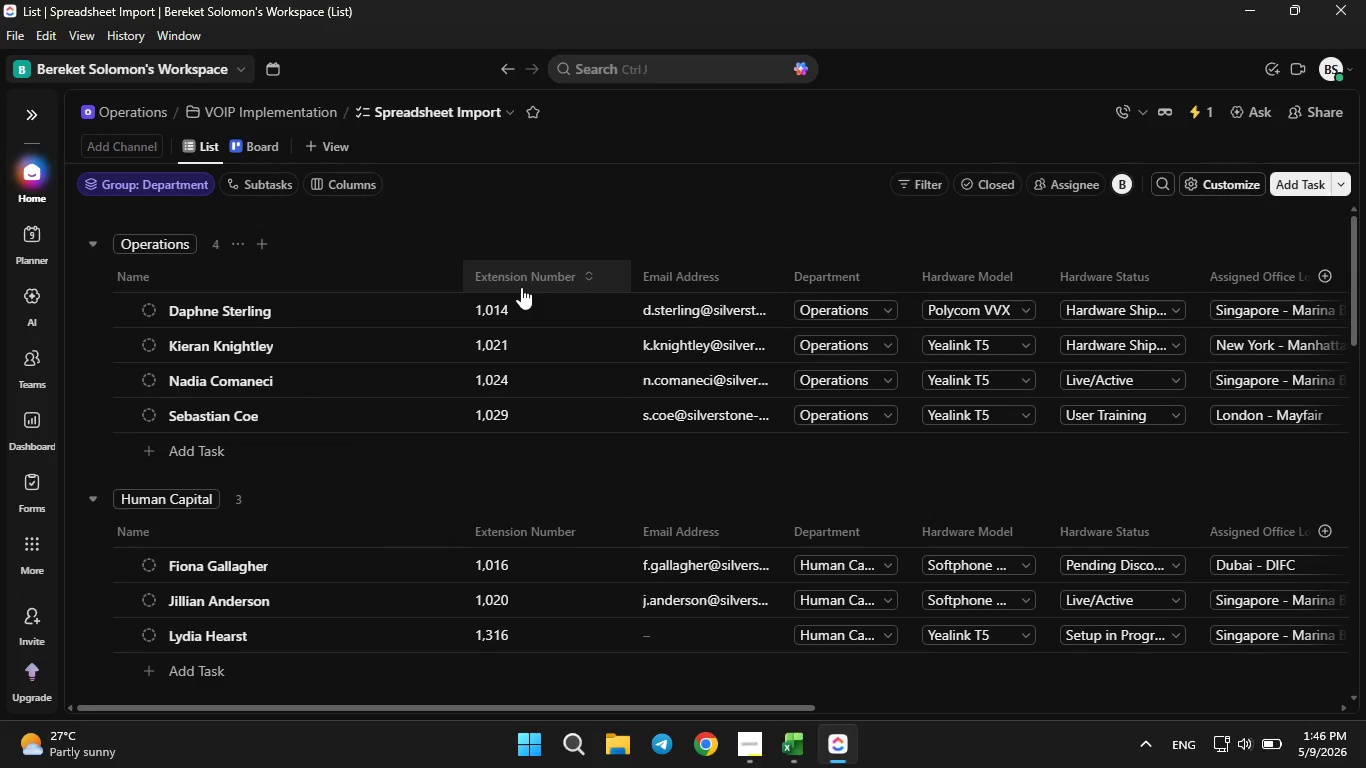 
wait(14.47)
 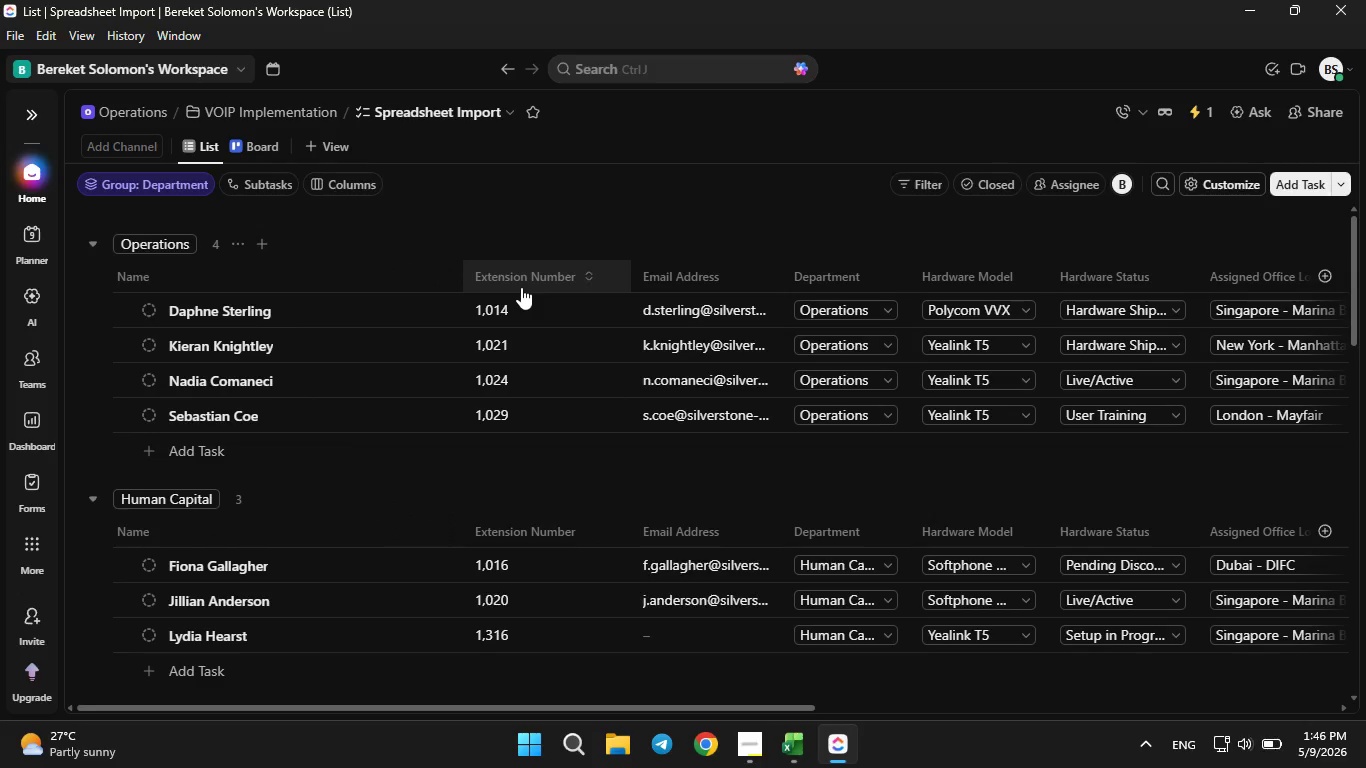 
left_click_drag(start_coordinate=[501, 704], to_coordinate=[493, 714])
 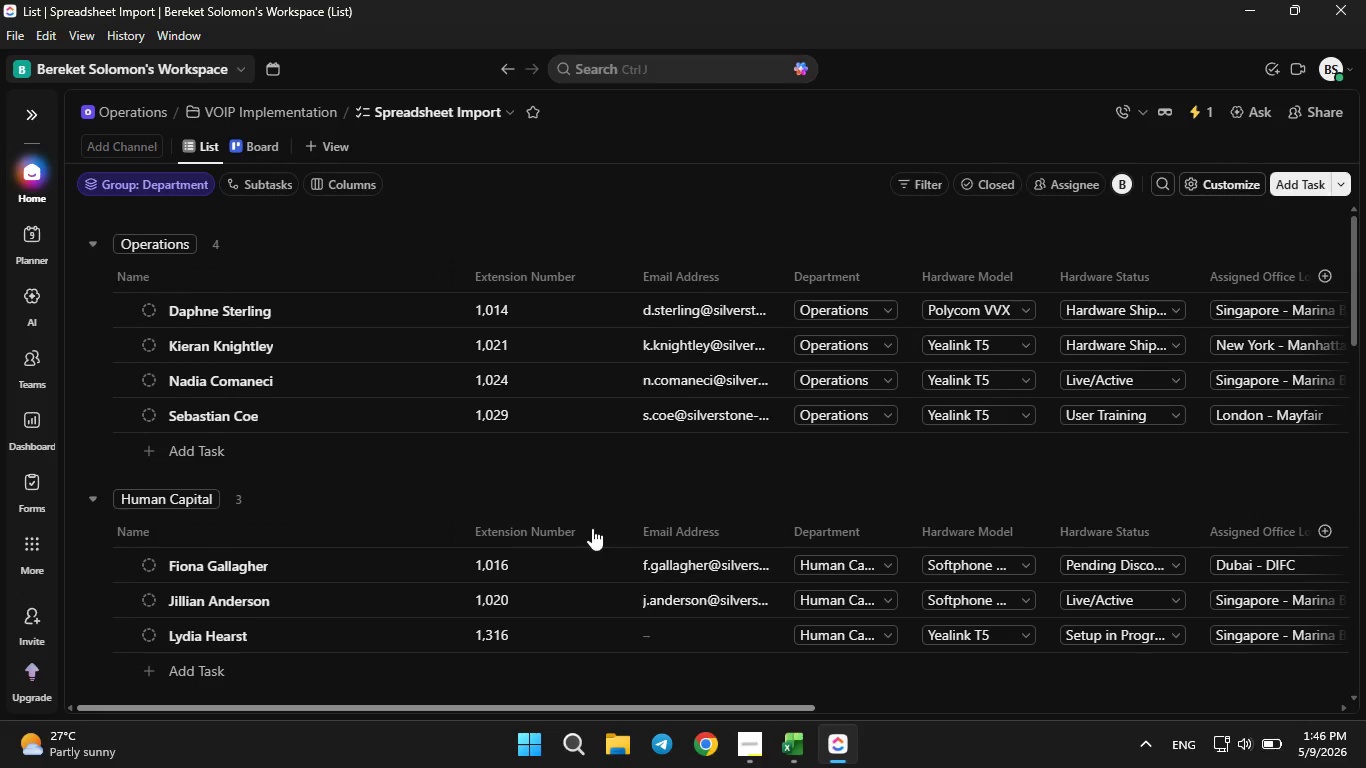 
scroll: coordinate [592, 530], scroll_direction: down, amount: 5.0
 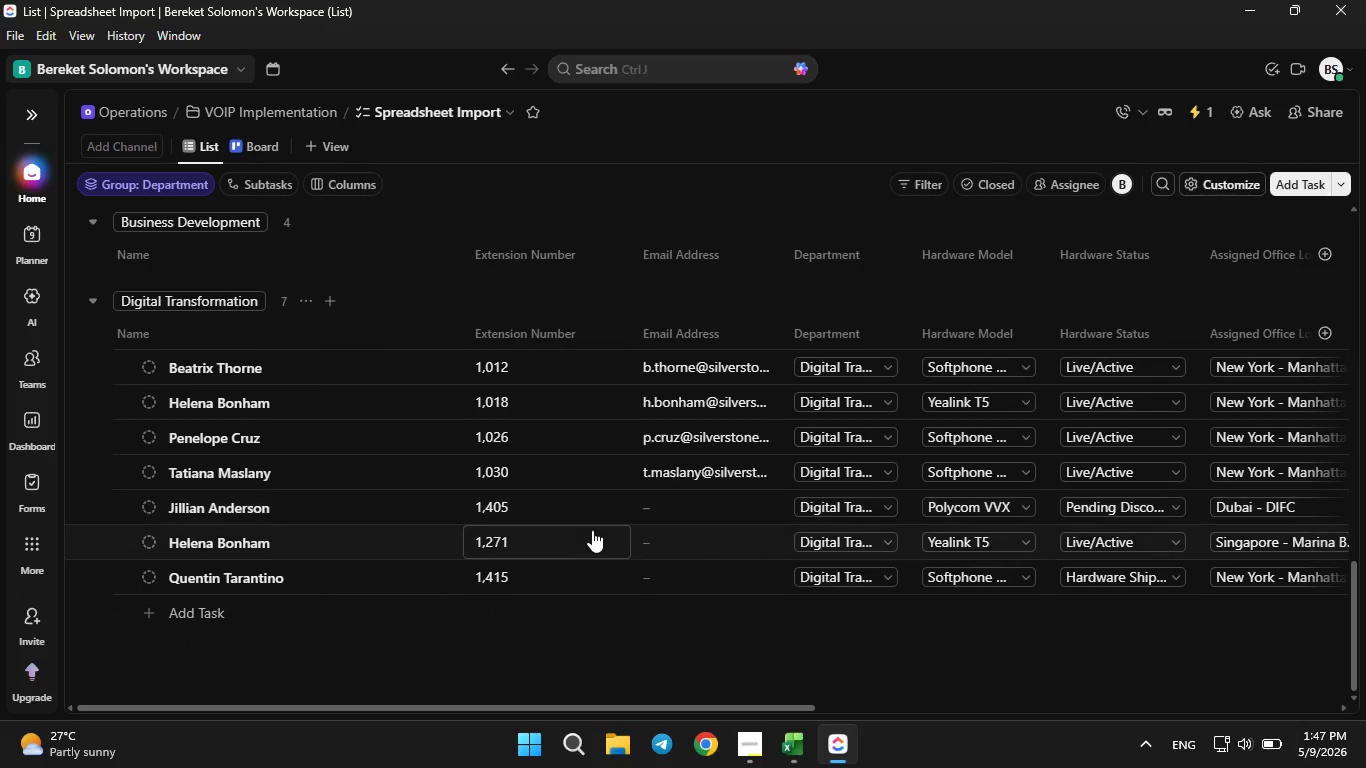 
scroll: coordinate [592, 528], scroll_direction: up, amount: 9.0
 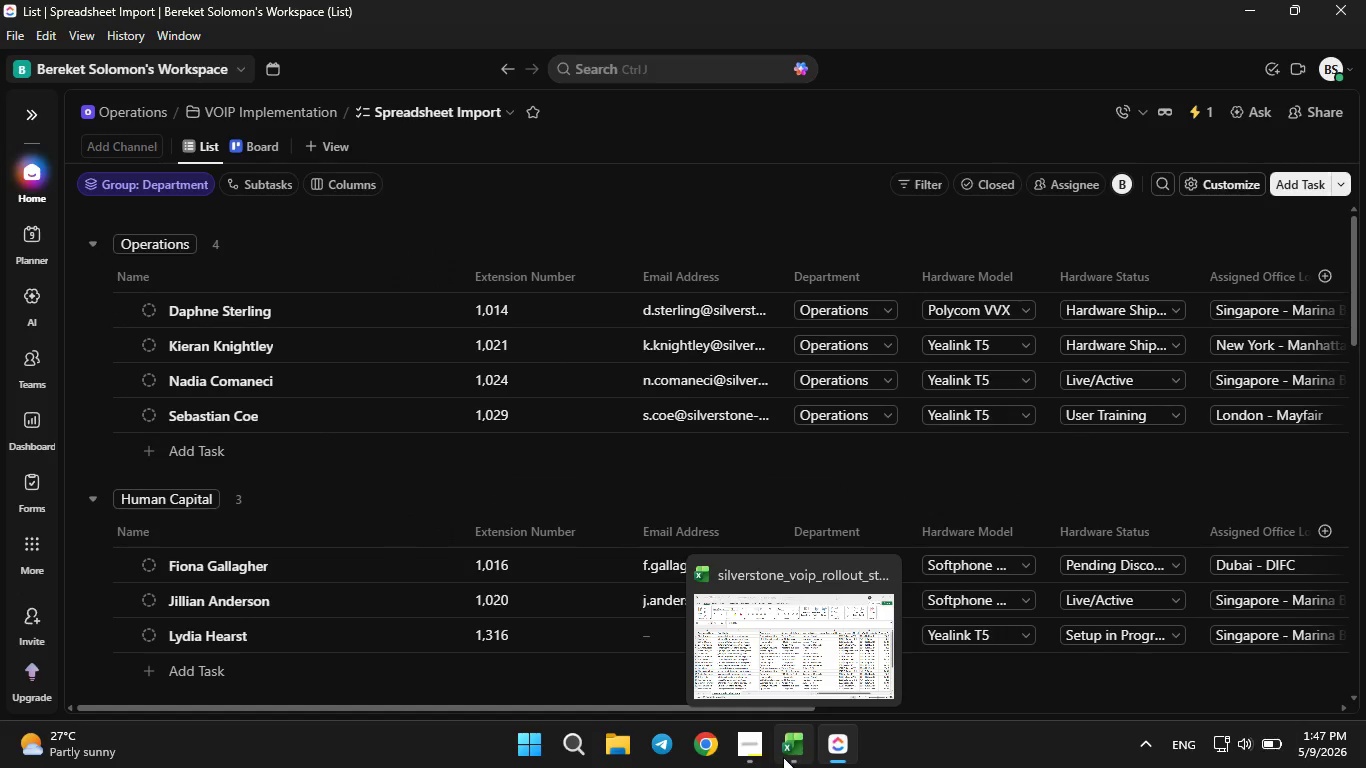 
left_click([788, 757])
 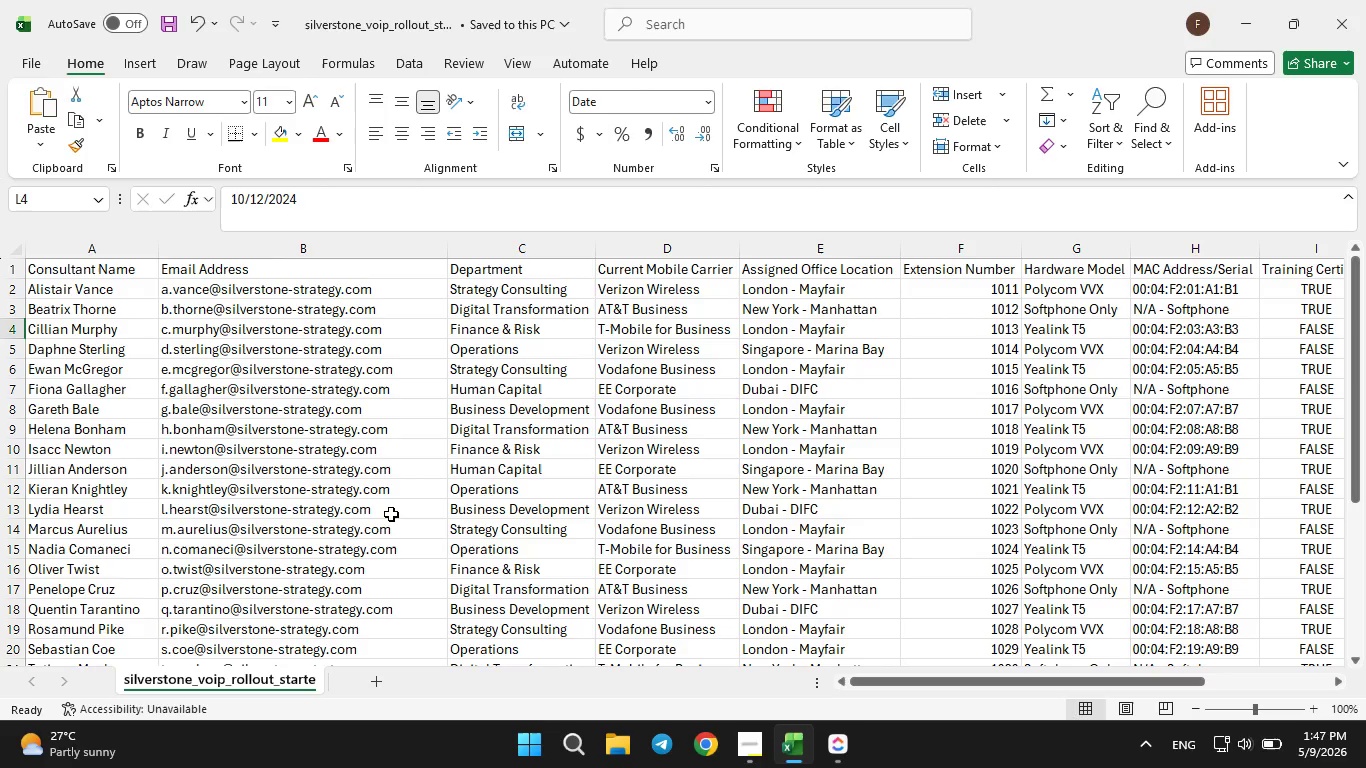 
wait(8.95)
 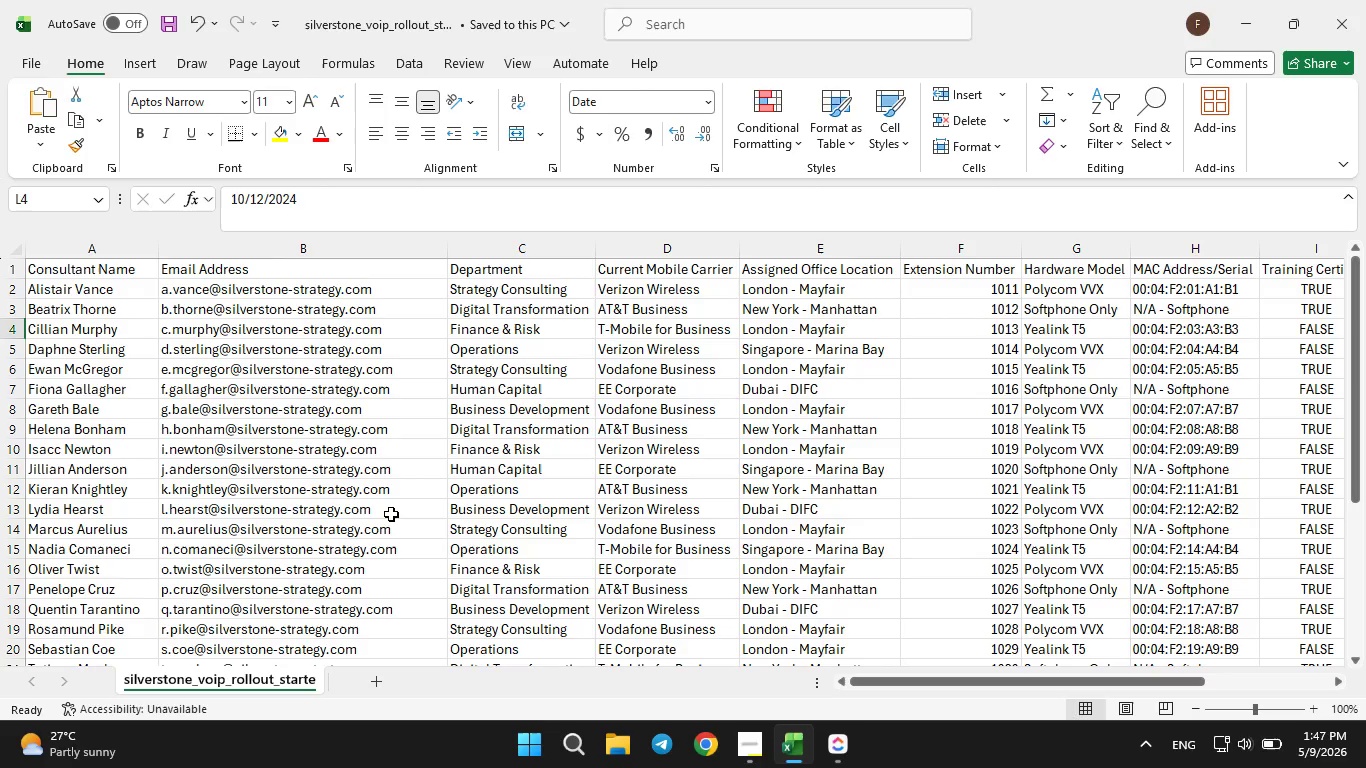 
left_click([241, 511])
 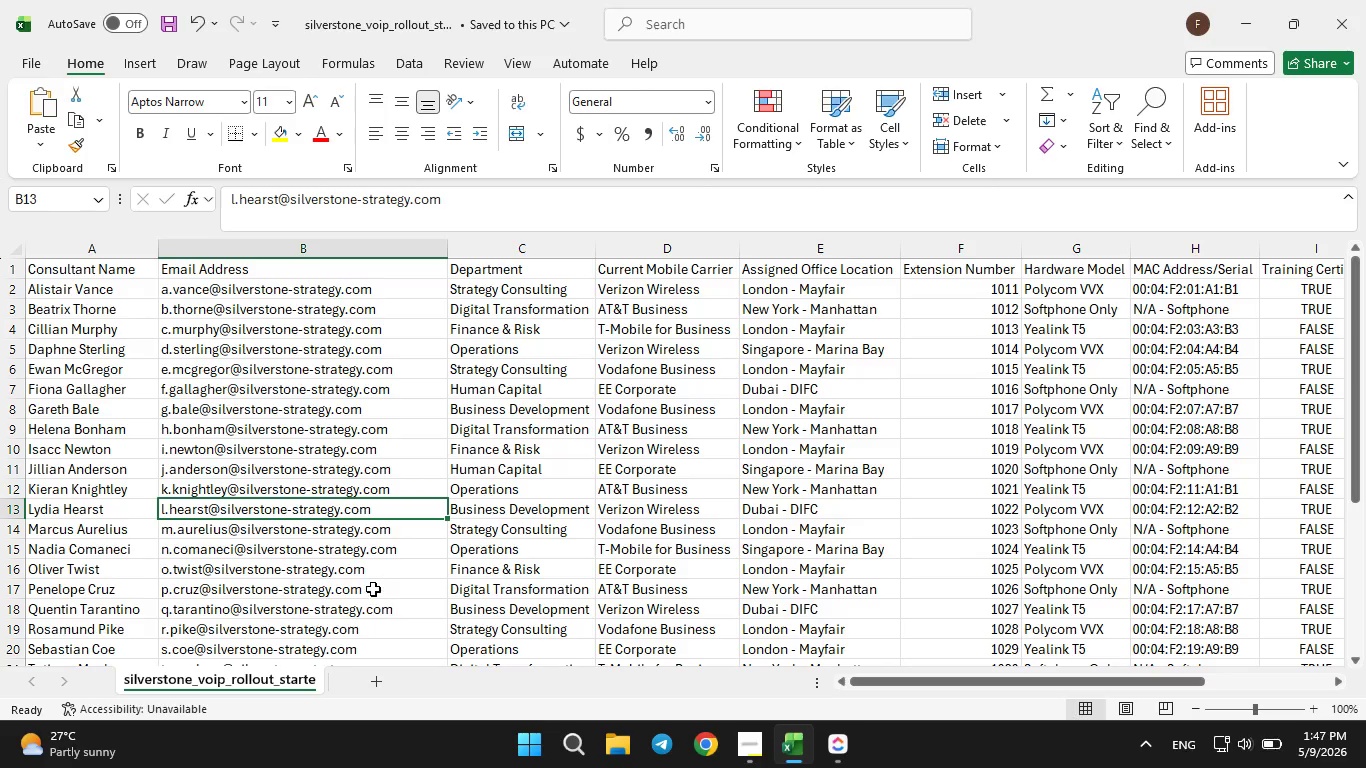 
wait(6.25)
 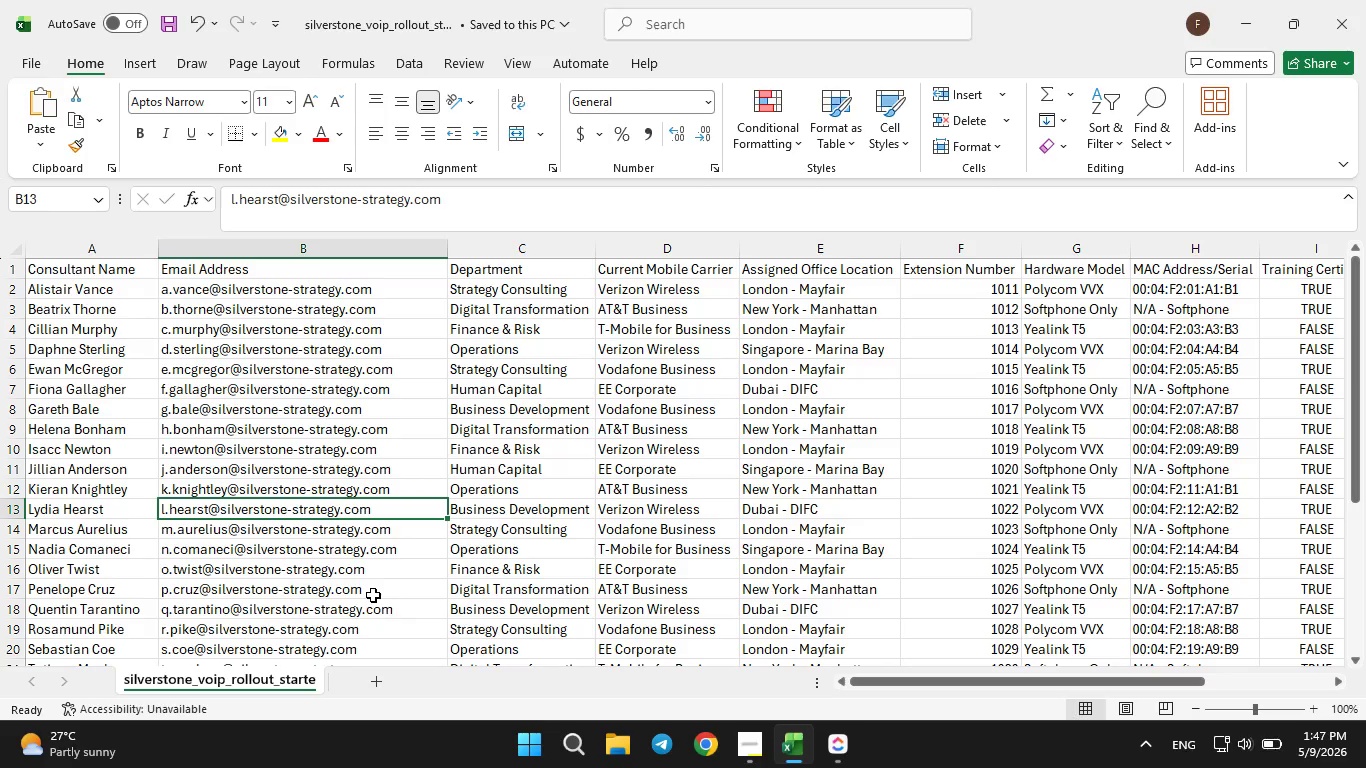 
left_click([428, 558])
 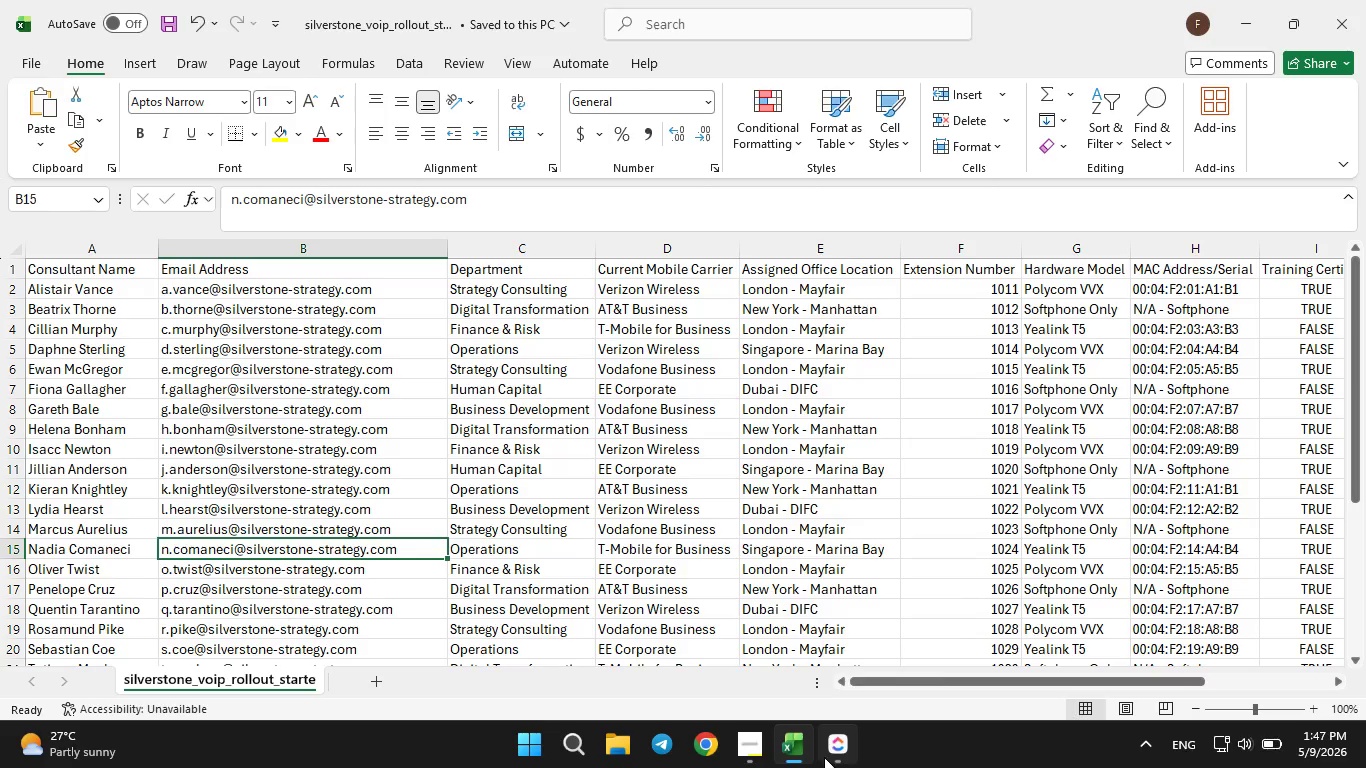 
left_click([824, 754])
 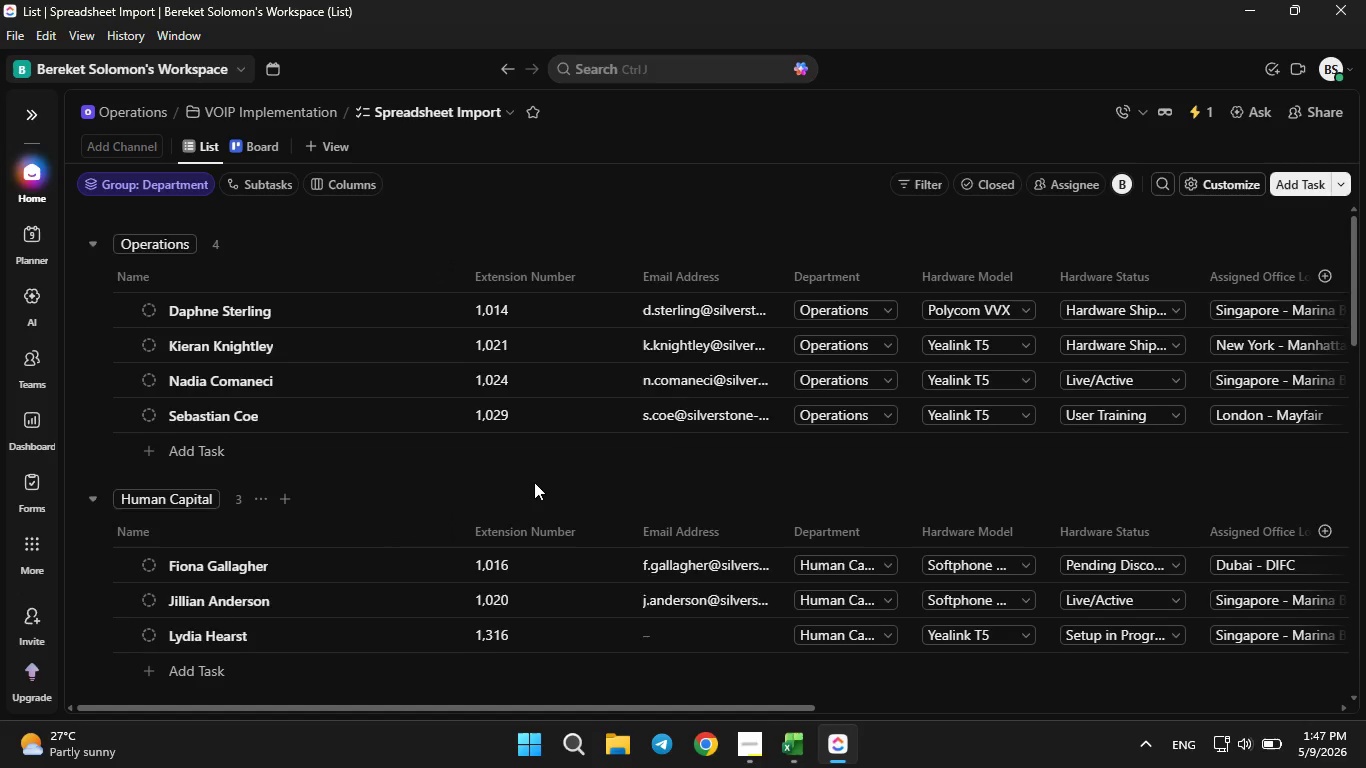 
scroll: coordinate [537, 477], scroll_direction: down, amount: 19.0
 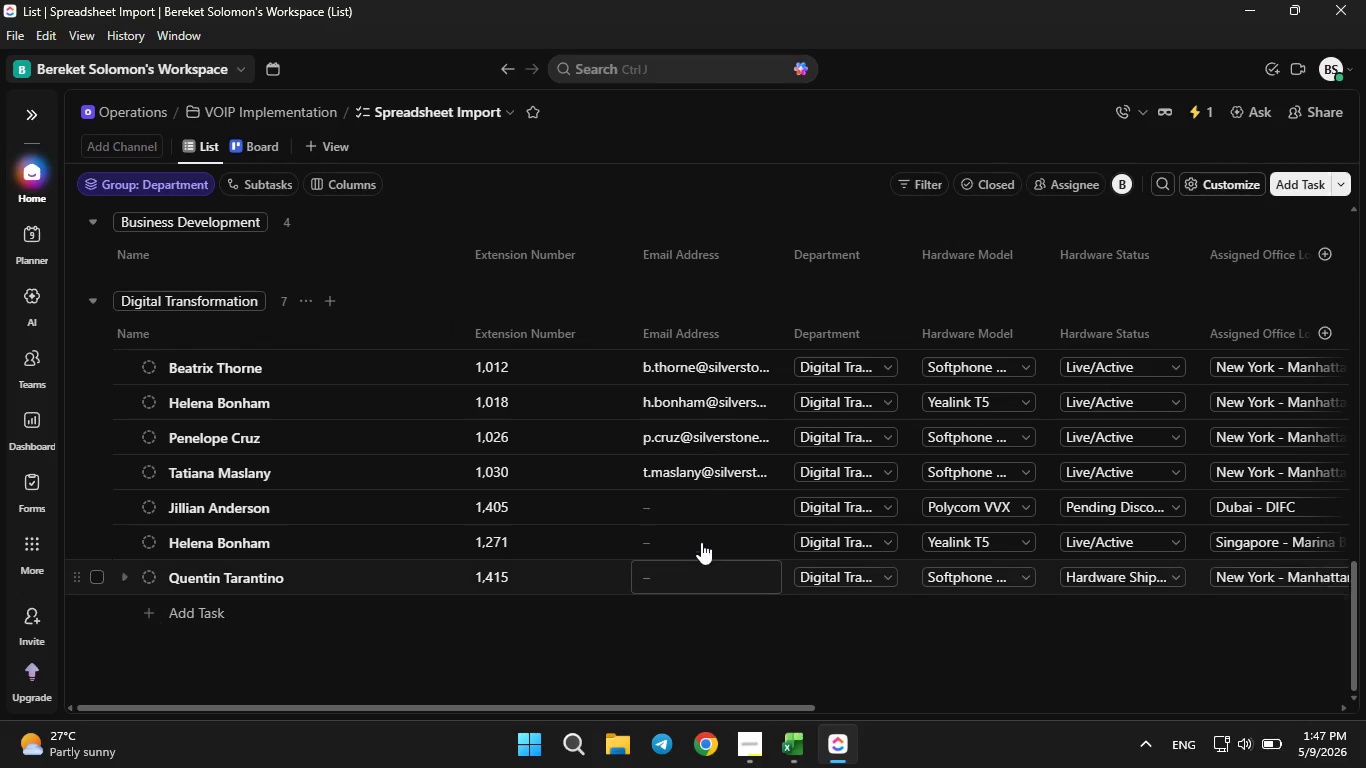 
left_click([673, 512])
 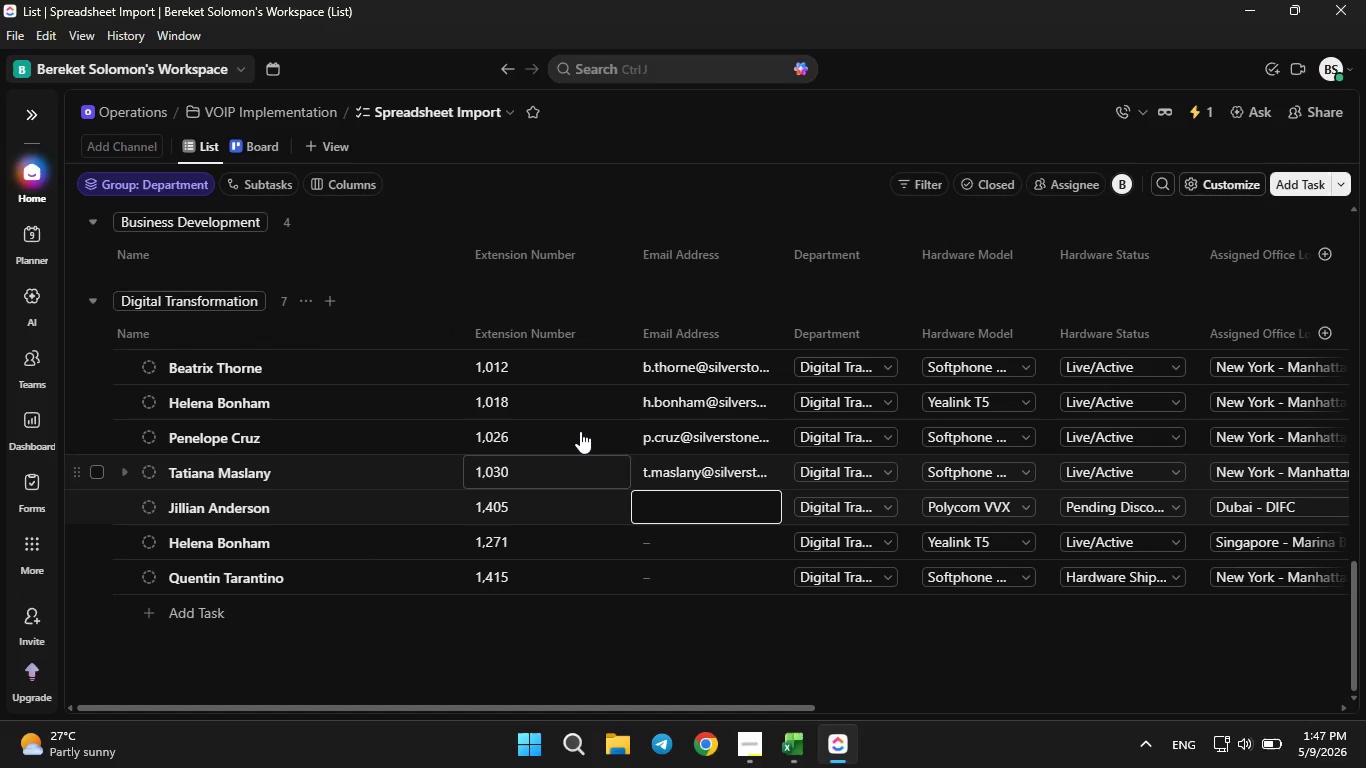 
left_click([580, 430])
 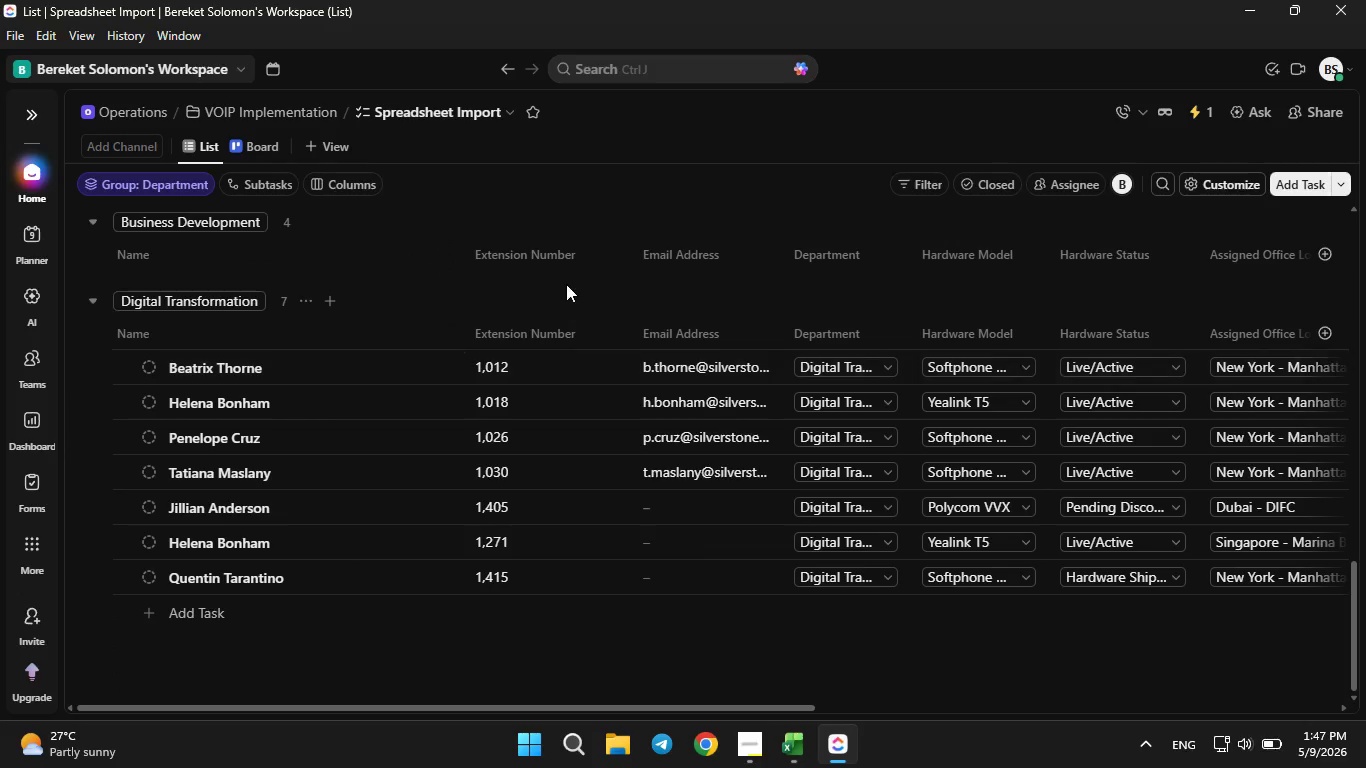 
left_click([563, 283])
 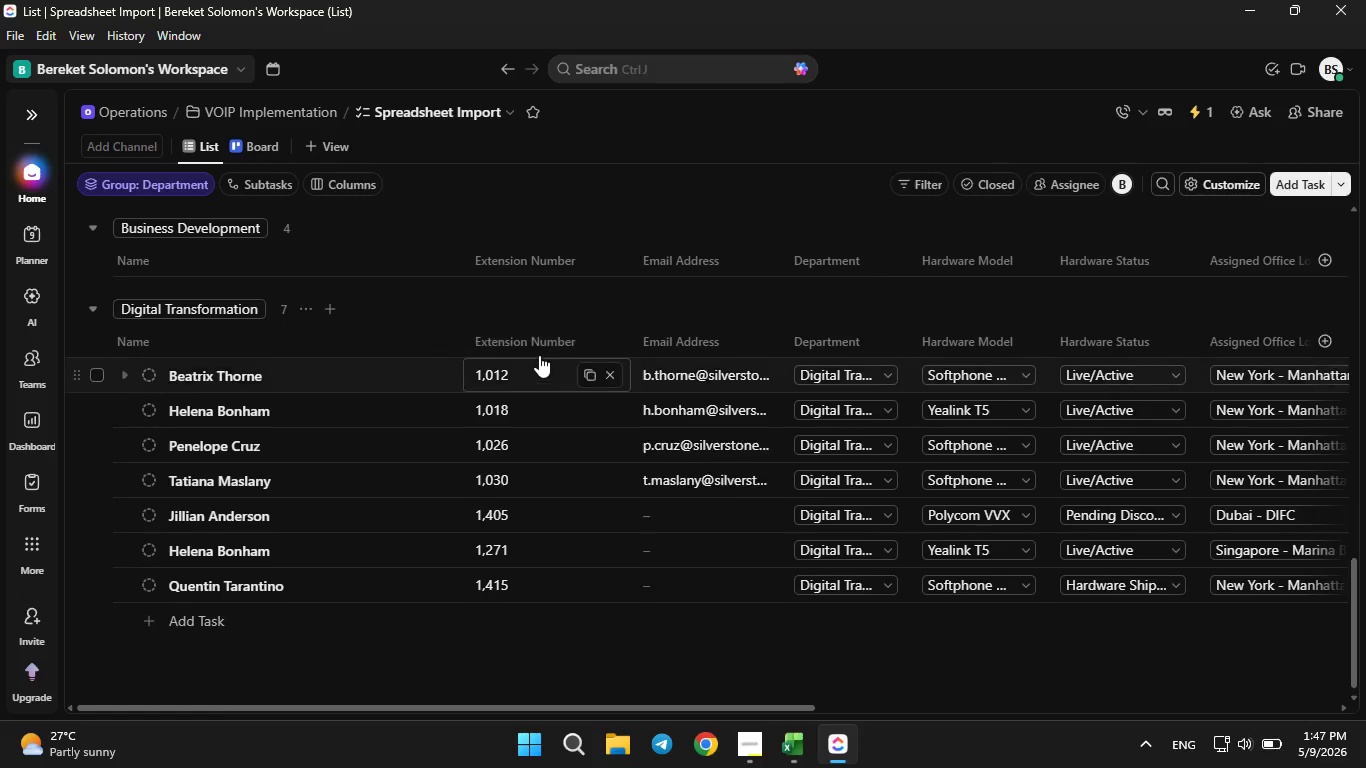 
scroll: coordinate [538, 355], scroll_direction: up, amount: 21.0
 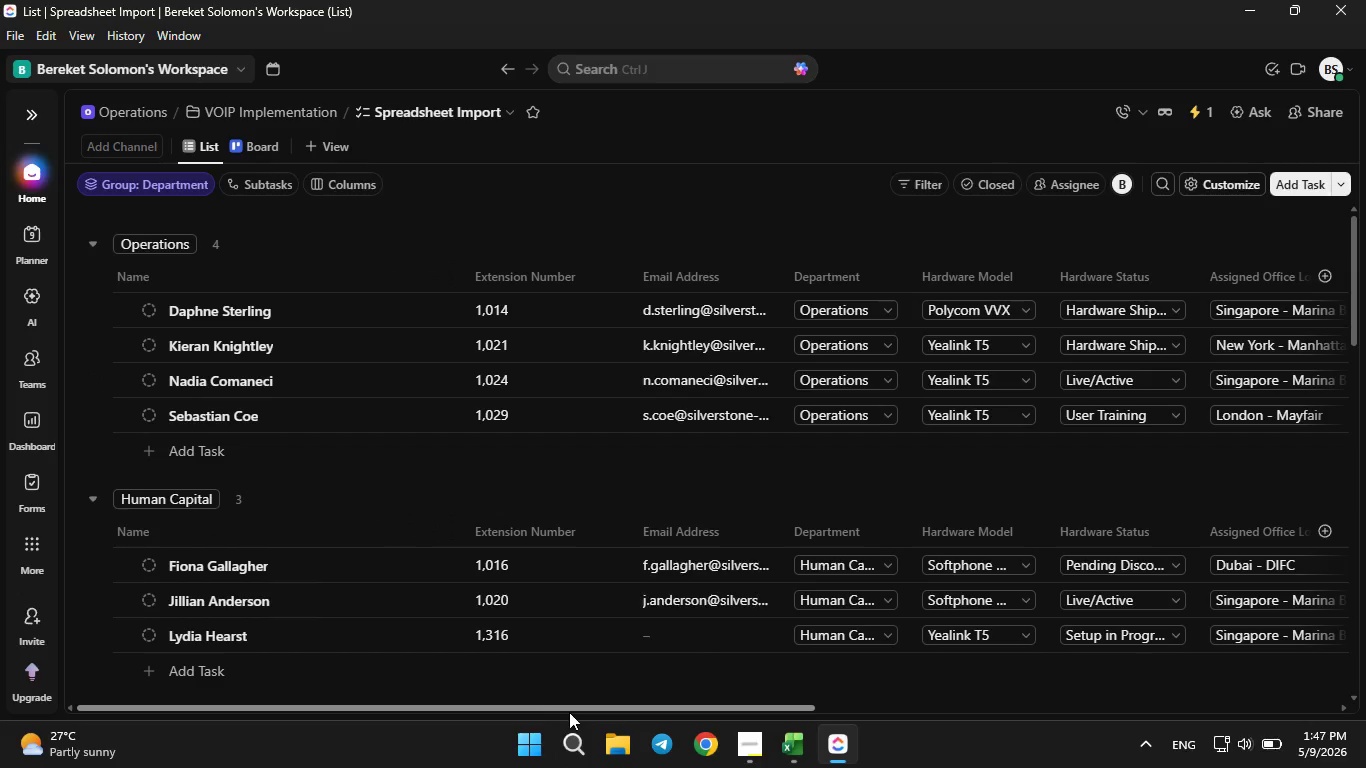 
left_click_drag(start_coordinate=[576, 706], to_coordinate=[1266, 721])
 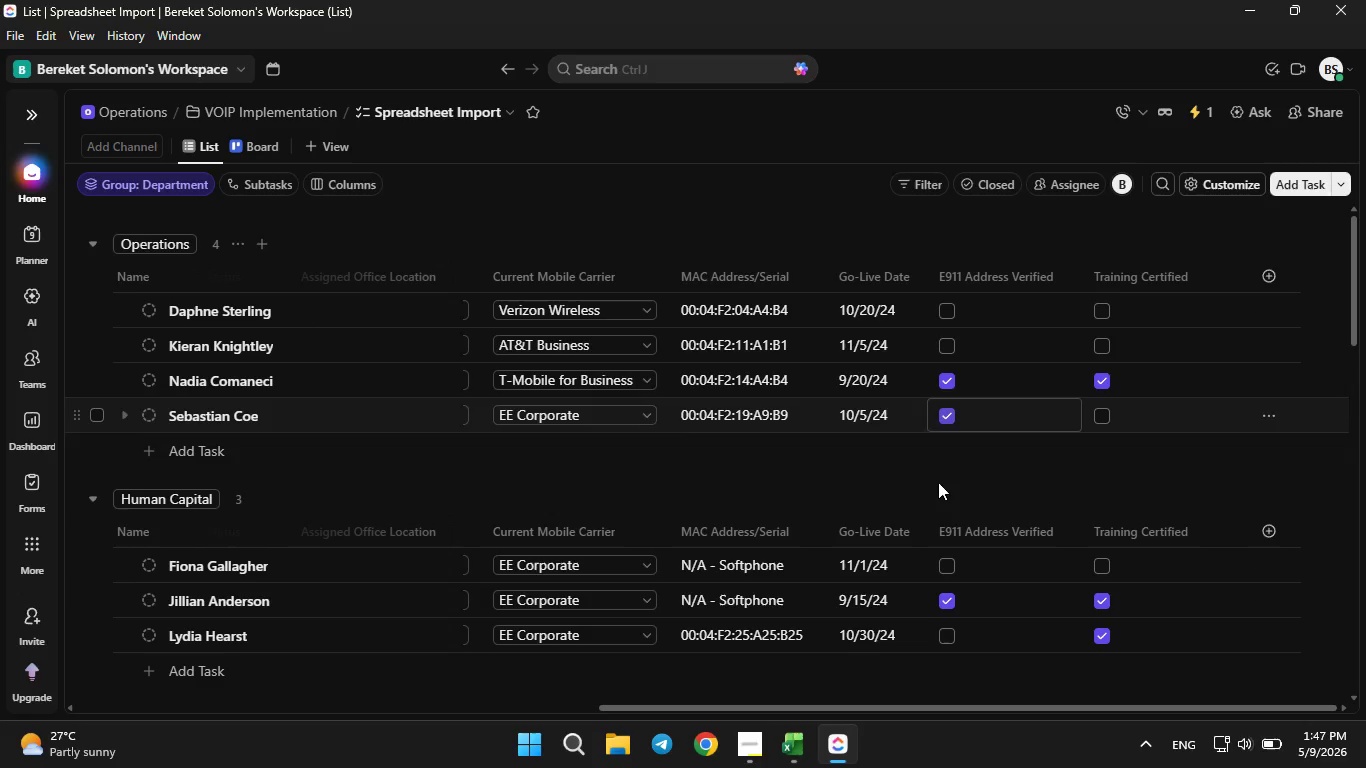 
wait(5.67)
 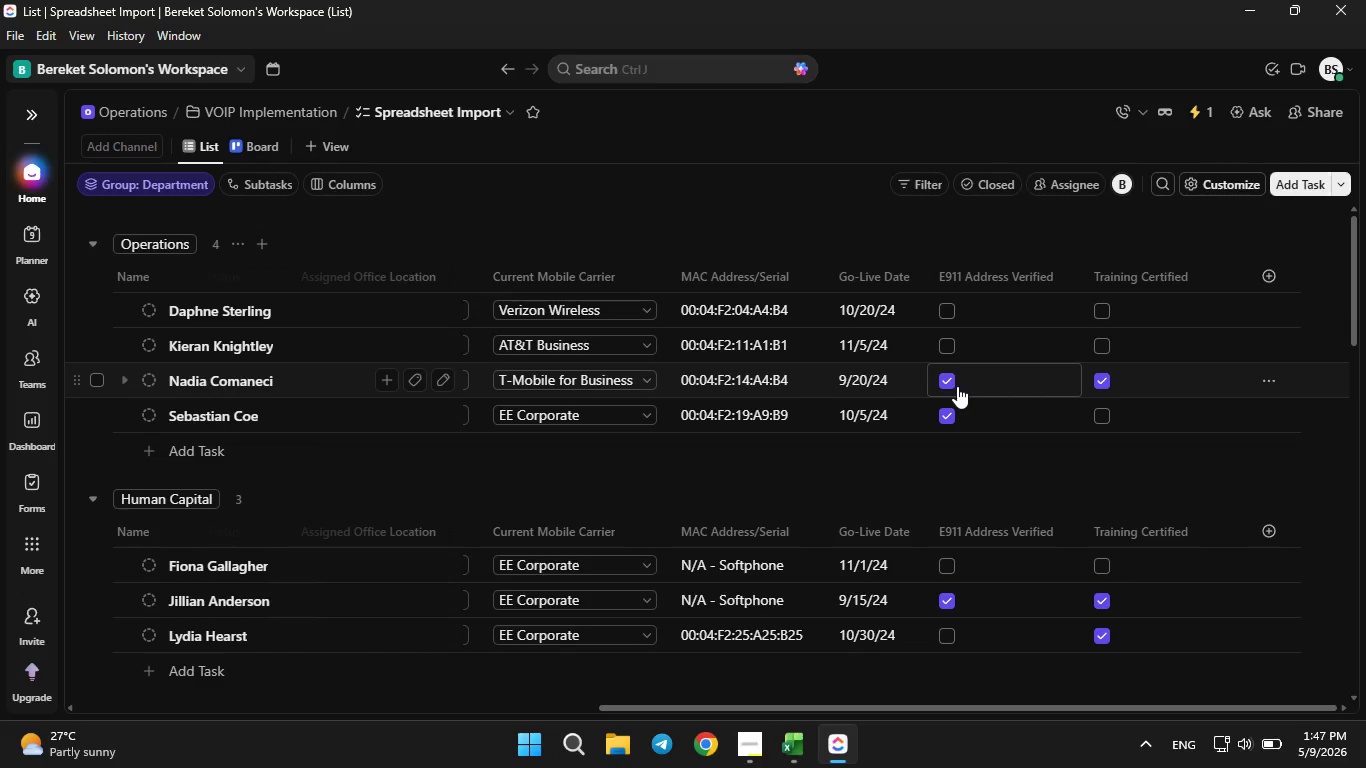 
left_click_drag(start_coordinate=[1005, 708], to_coordinate=[762, 665])
 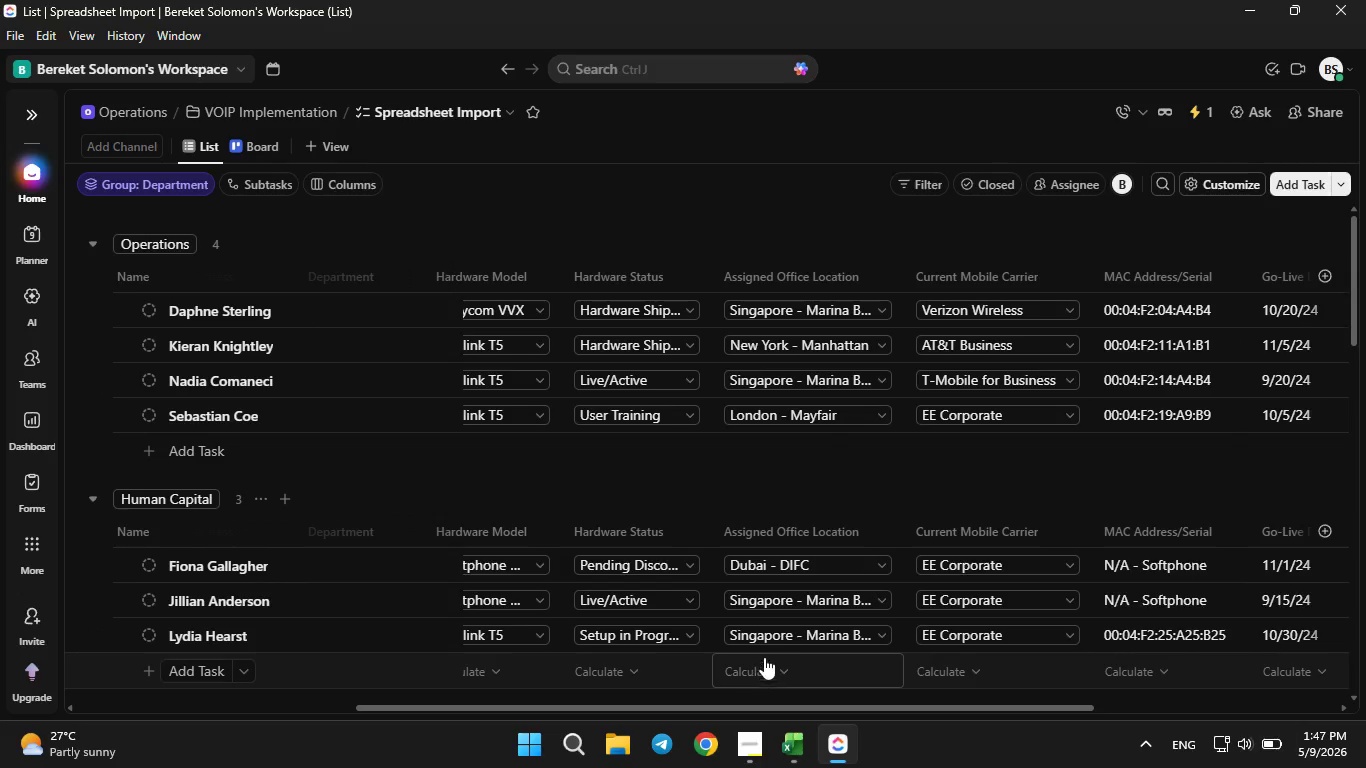 
left_click([762, 665])
 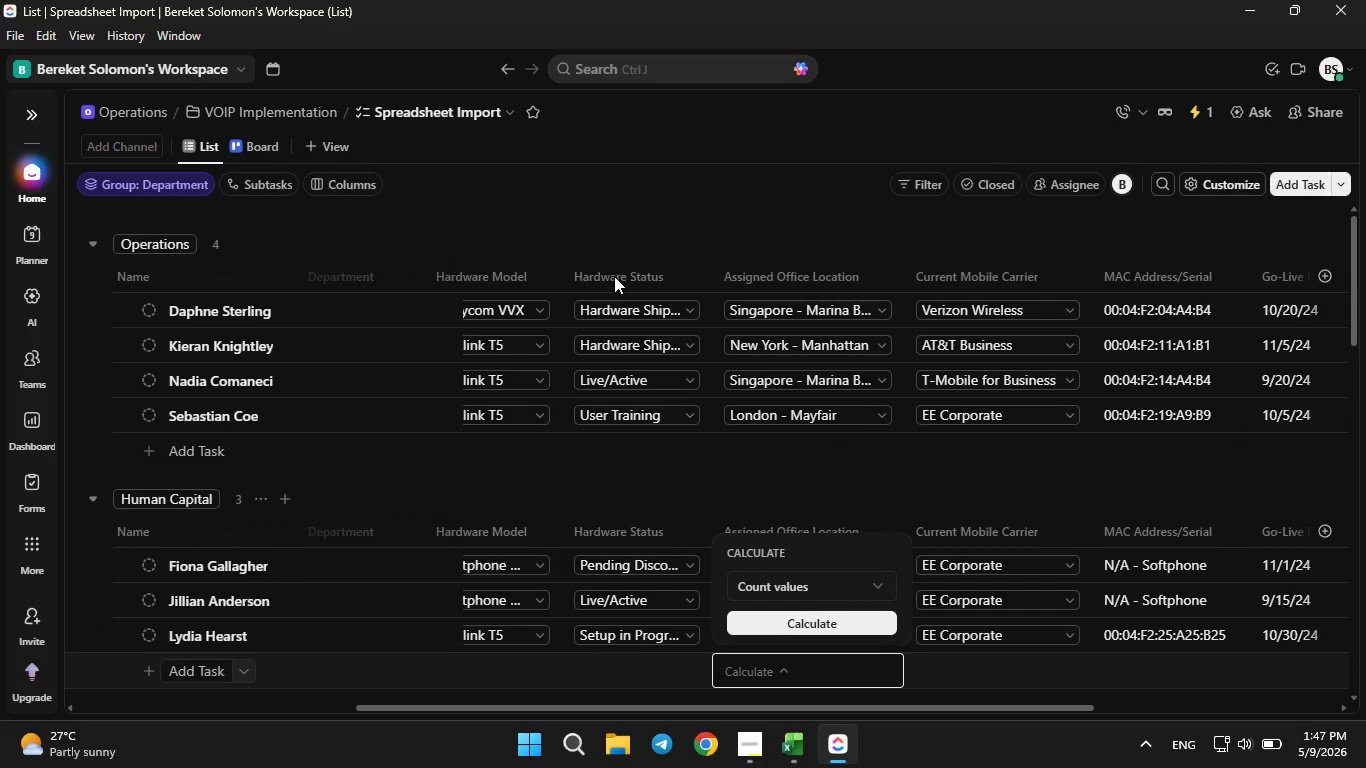 
left_click([644, 200])
 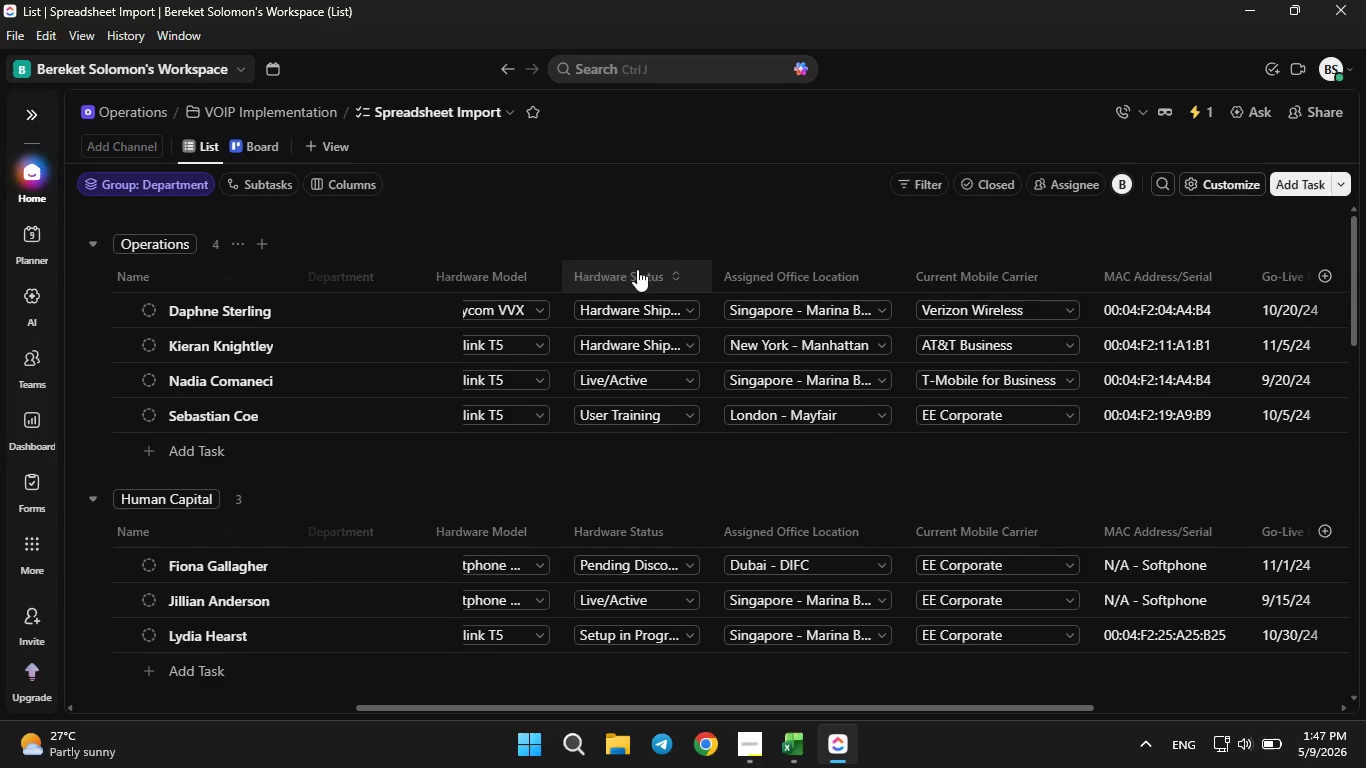 
left_click_drag(start_coordinate=[626, 269], to_coordinate=[1182, 266])
 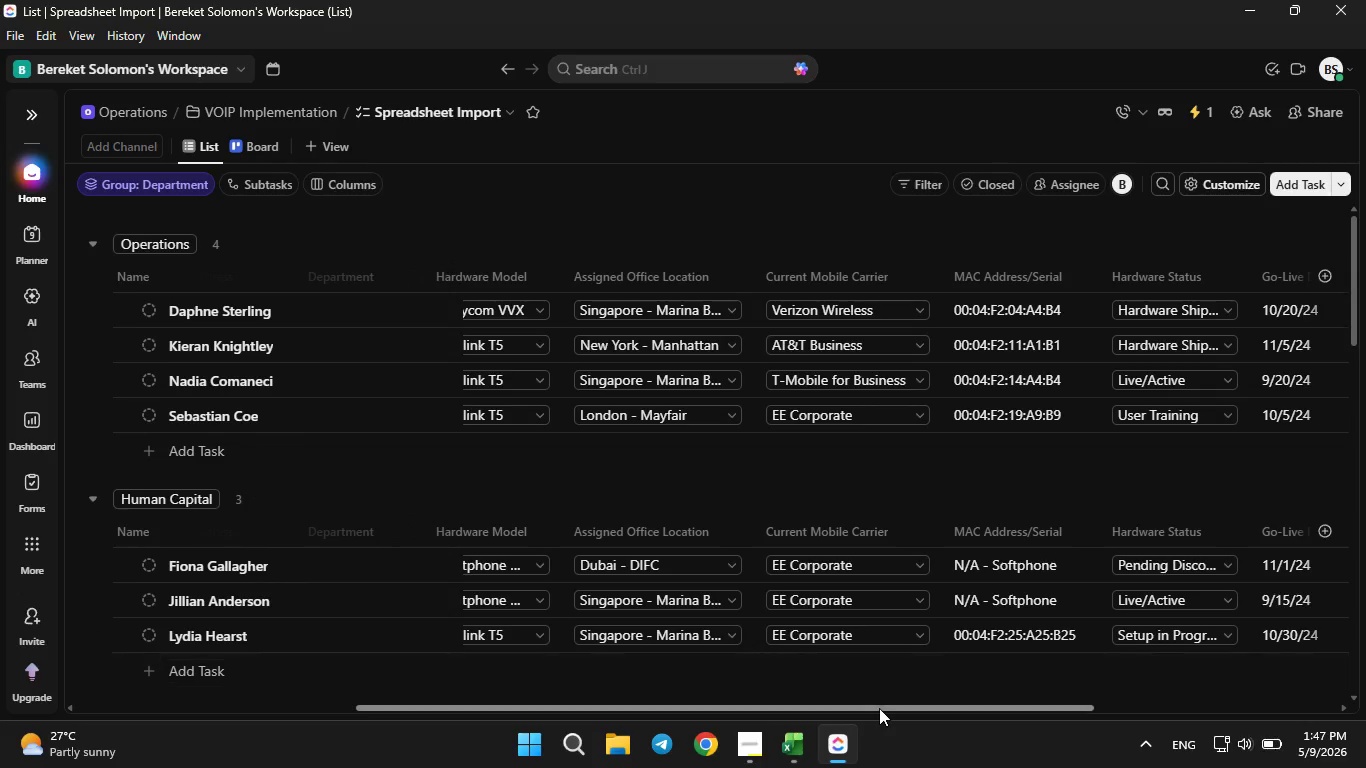 
left_click_drag(start_coordinate=[879, 714], to_coordinate=[971, 711])
 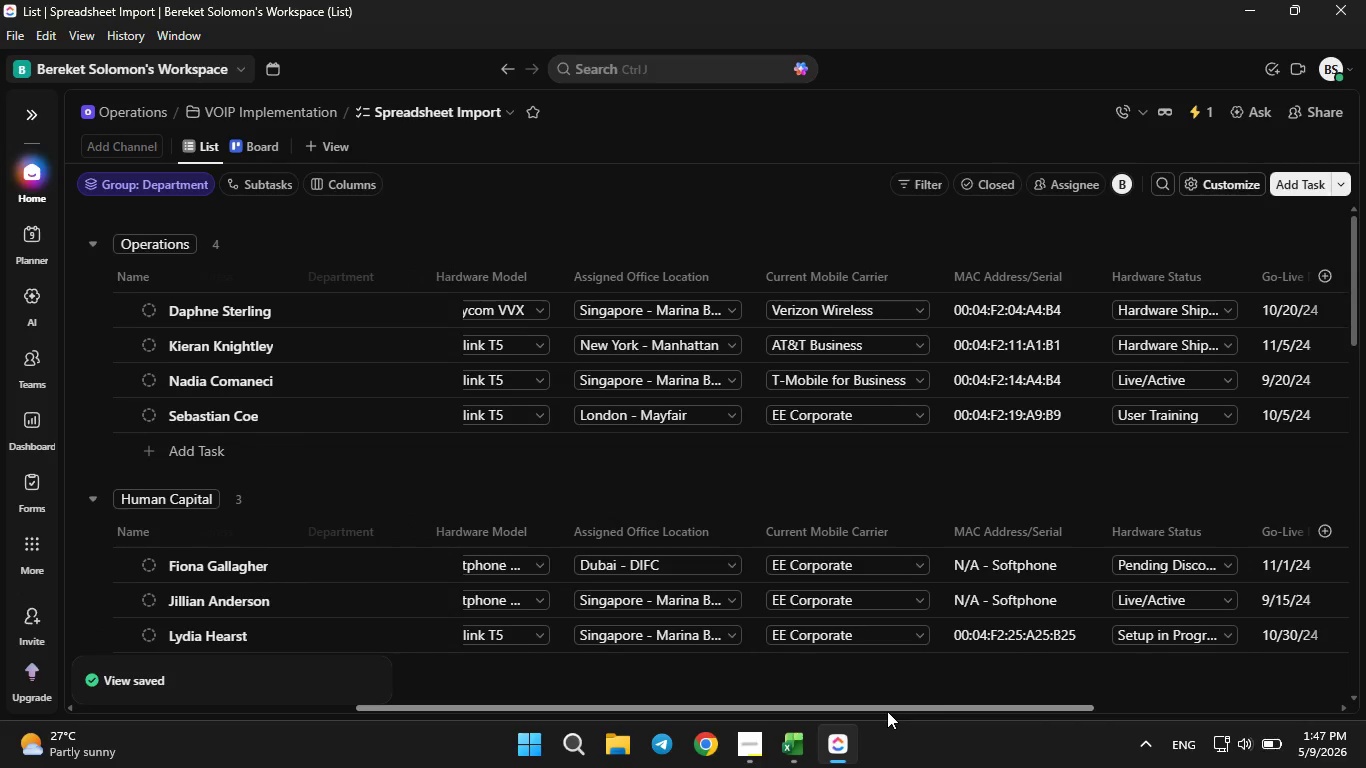 
left_click_drag(start_coordinate=[887, 711], to_coordinate=[1134, 669])
 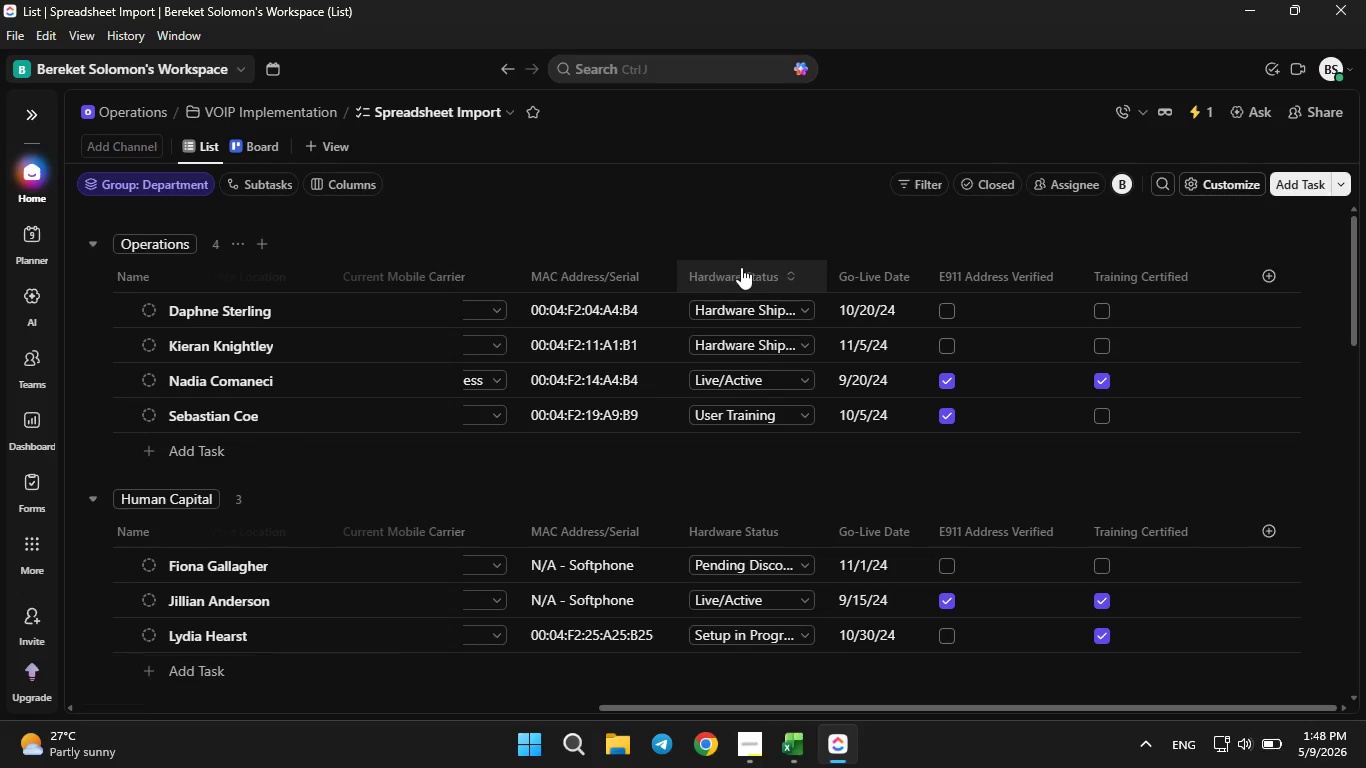 
left_click_drag(start_coordinate=[741, 267], to_coordinate=[836, 269])
 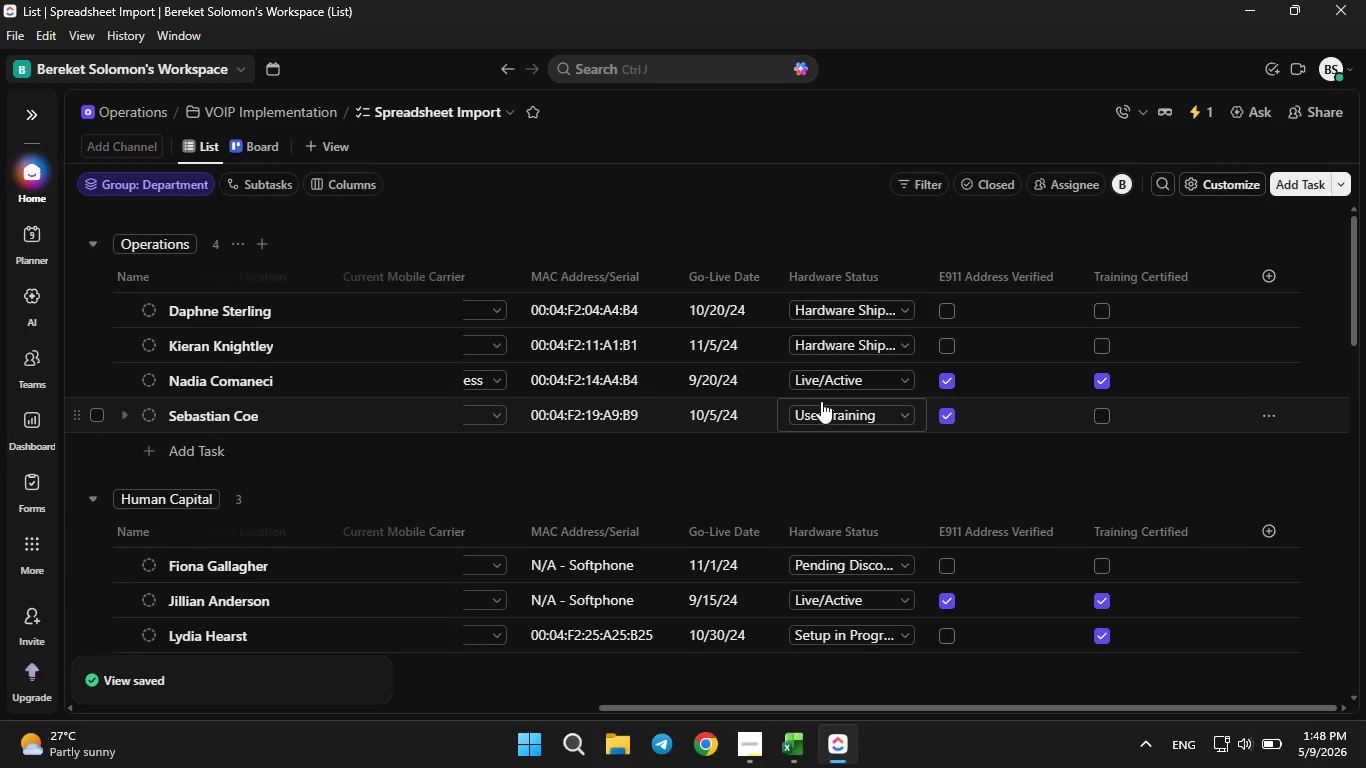 
scroll: coordinate [1005, 450], scroll_direction: down, amount: 2.0
 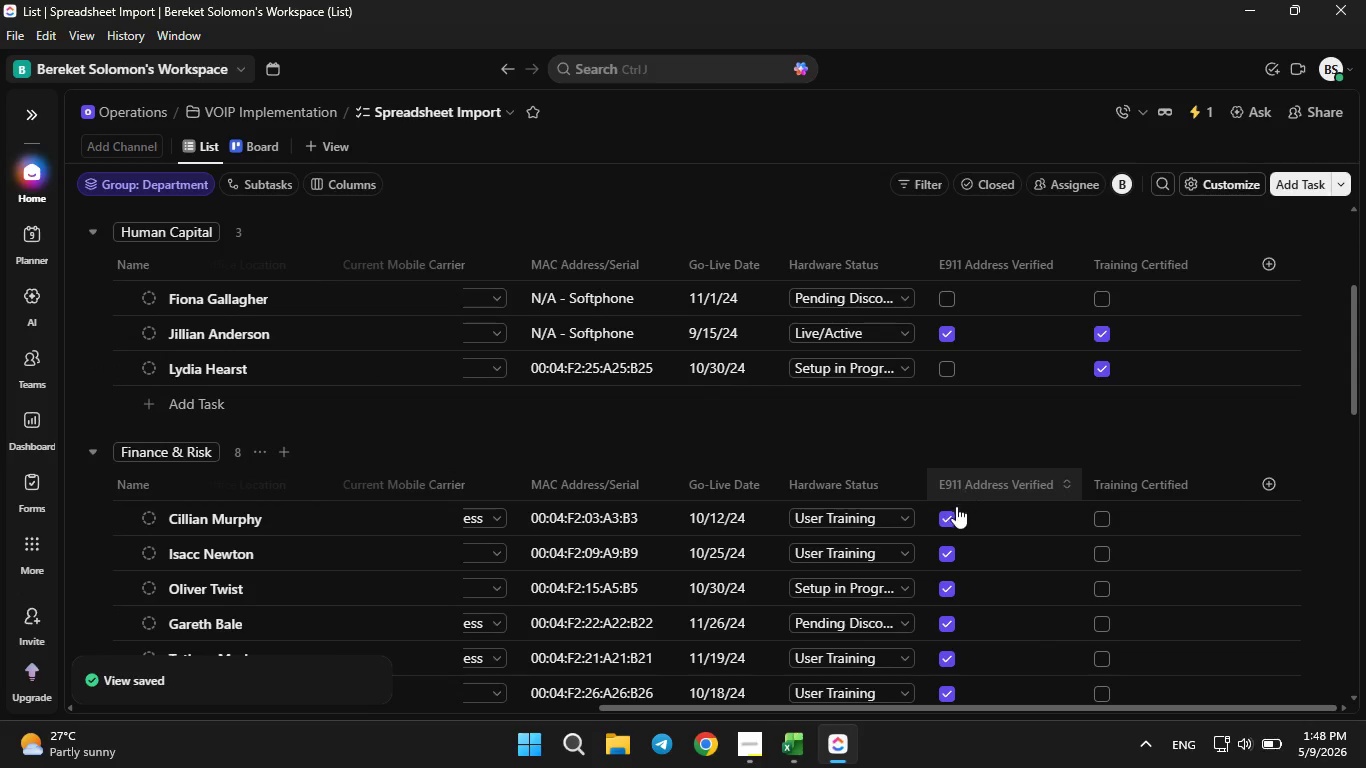 
scroll: coordinate [924, 468], scroll_direction: up, amount: 11.0
 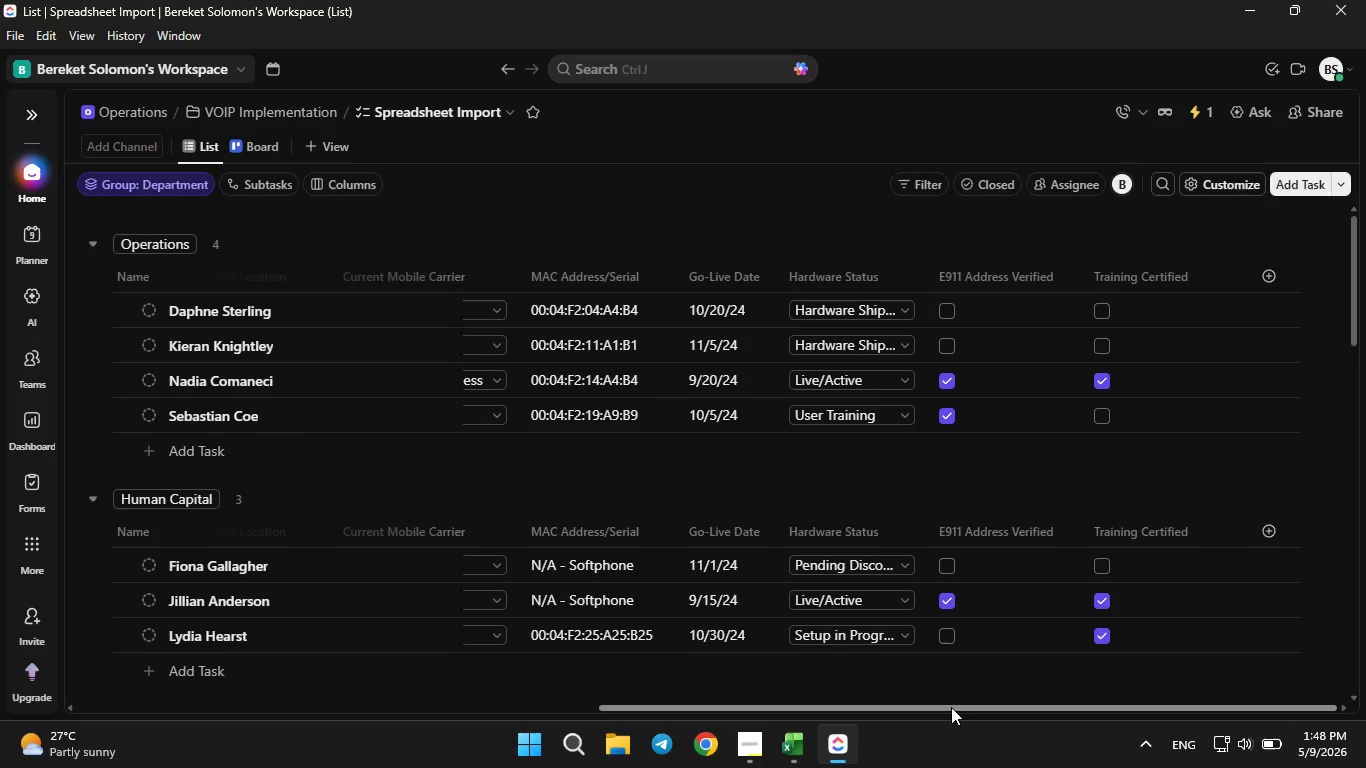 
left_click_drag(start_coordinate=[951, 707], to_coordinate=[907, 697])
 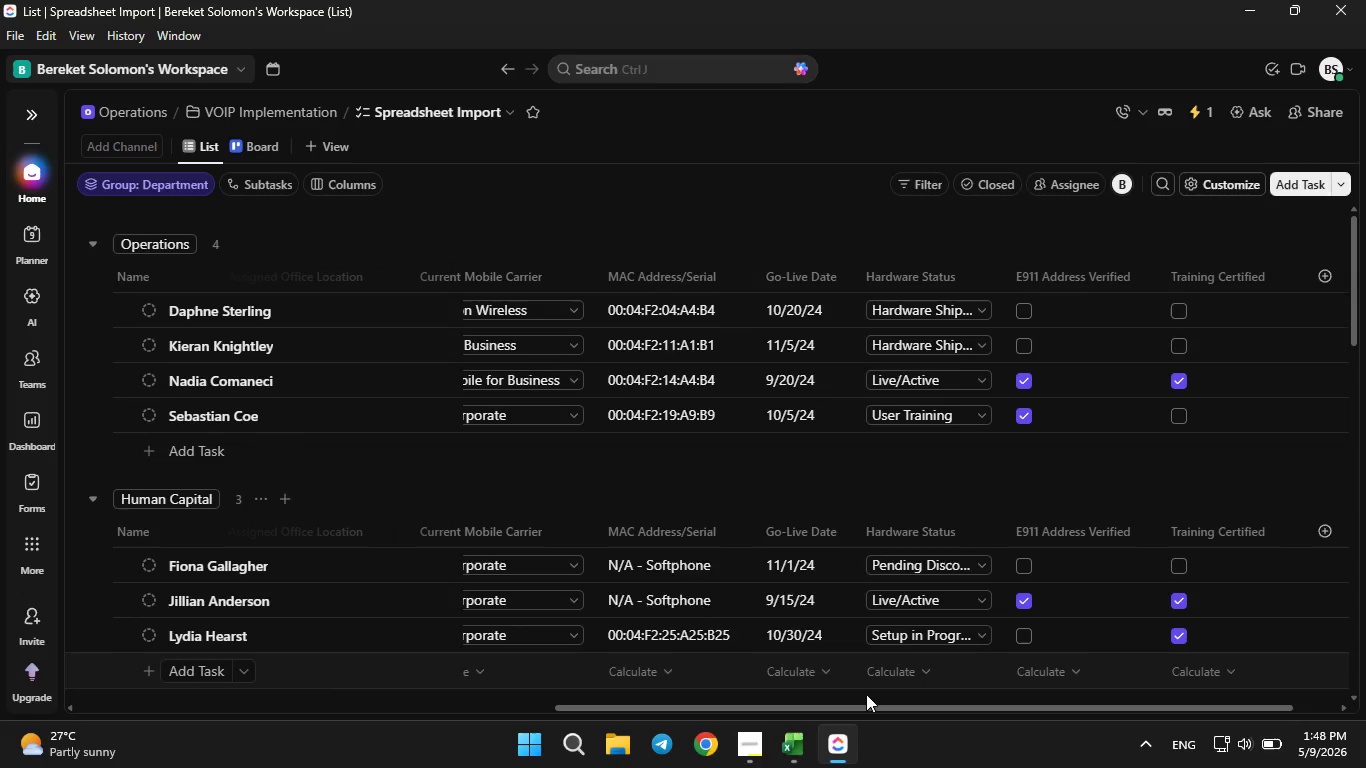 
left_click_drag(start_coordinate=[866, 715], to_coordinate=[816, 715])
 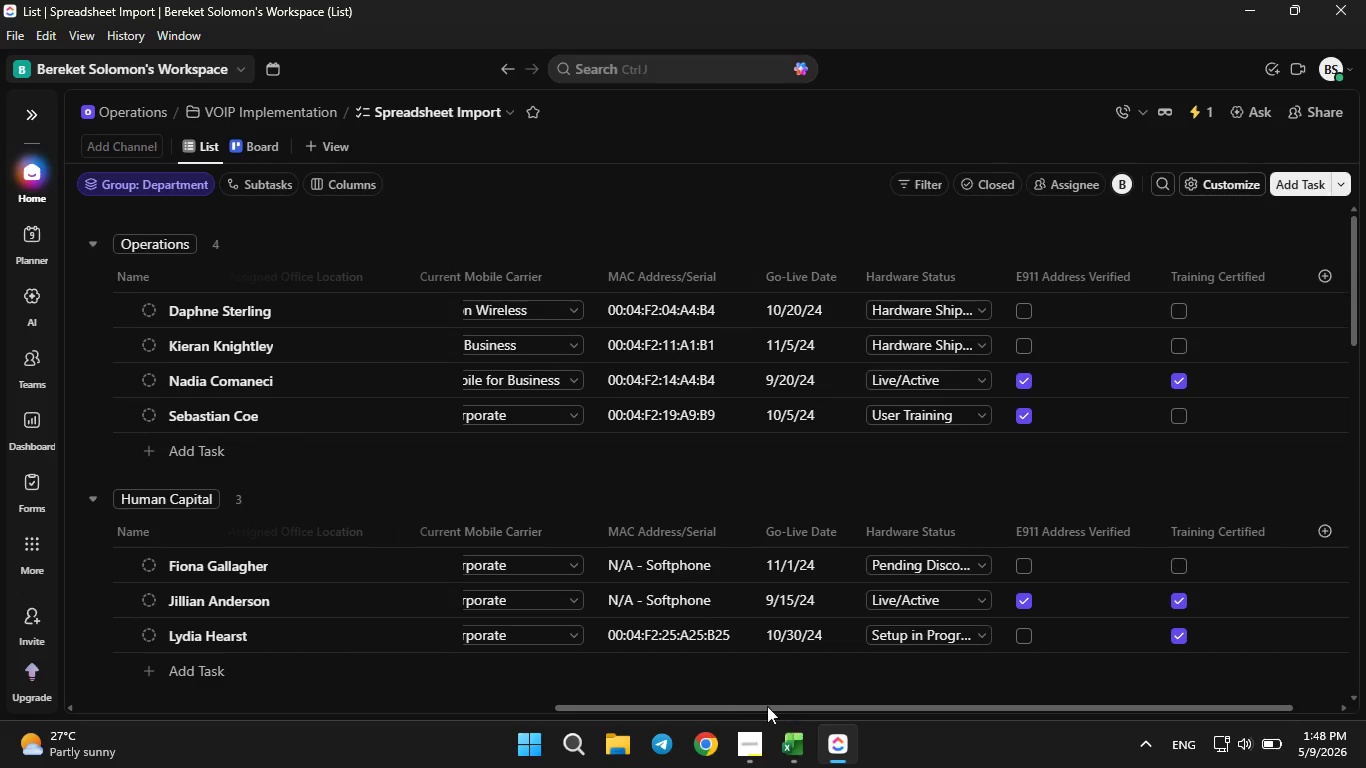 
left_click_drag(start_coordinate=[813, 714], to_coordinate=[714, 714])
 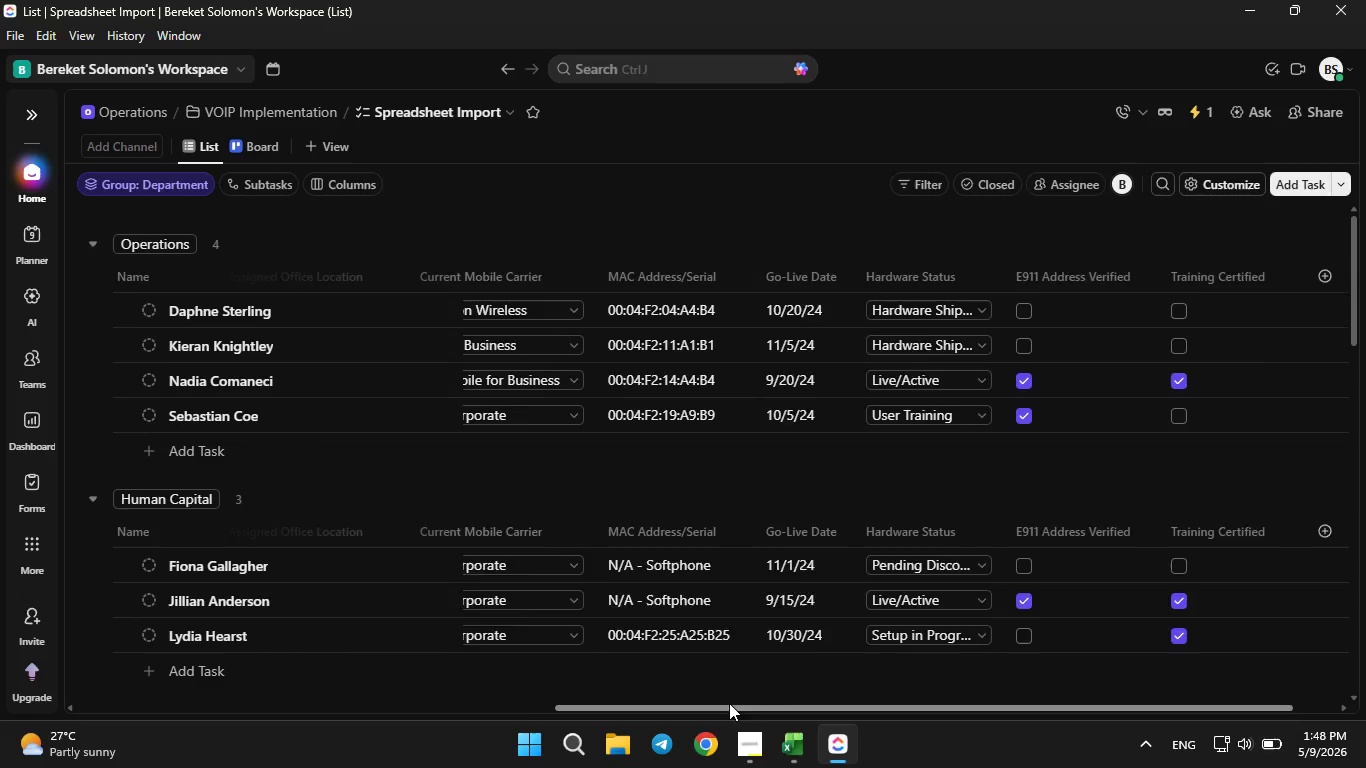 
left_click_drag(start_coordinate=[732, 703], to_coordinate=[161, 687])
 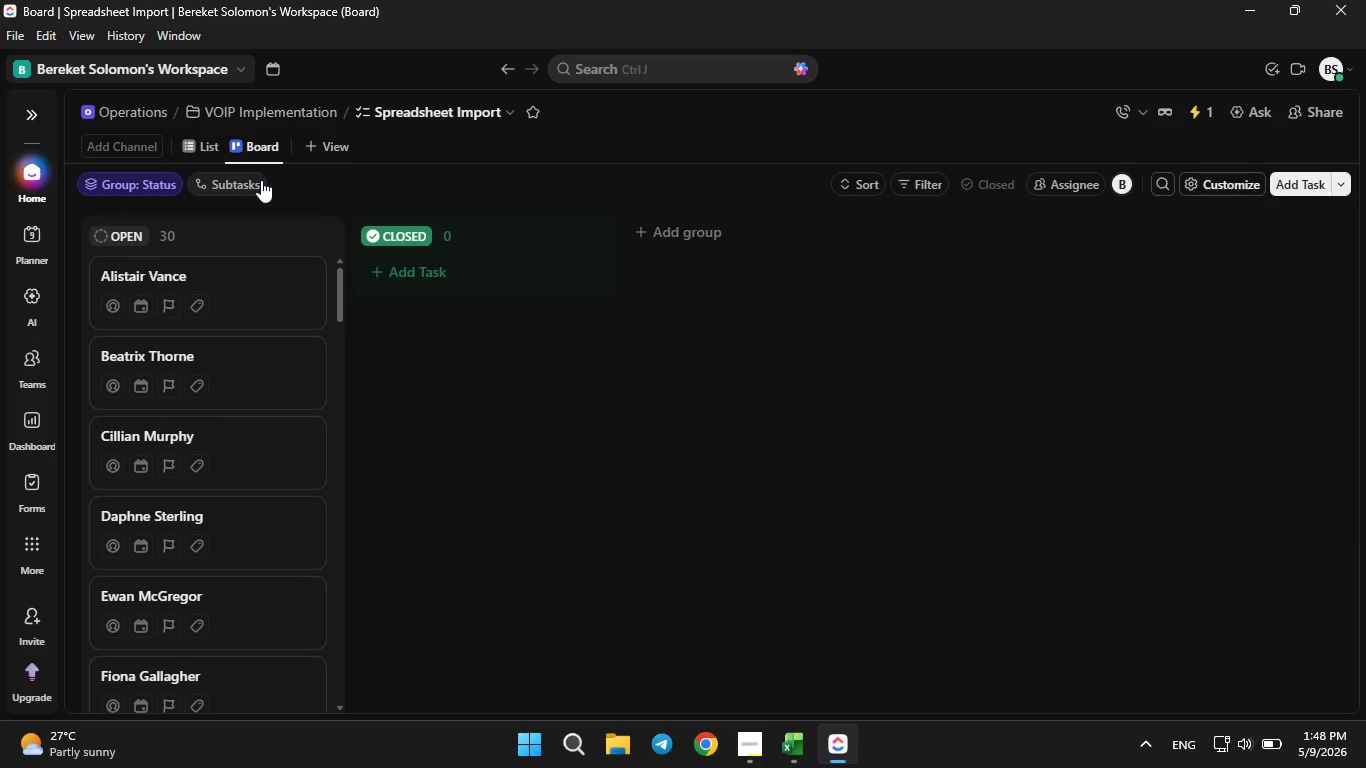 
wait(13.47)
 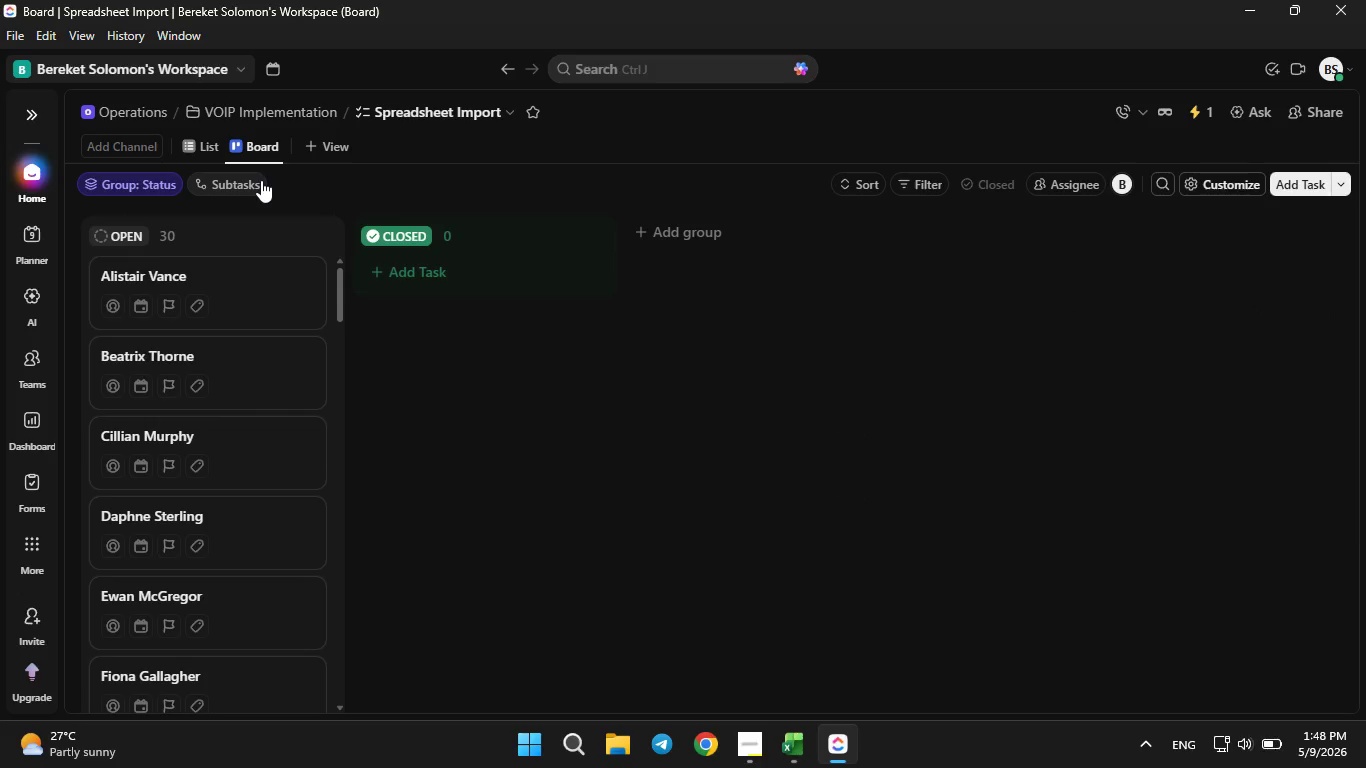 
left_click([1212, 176])
 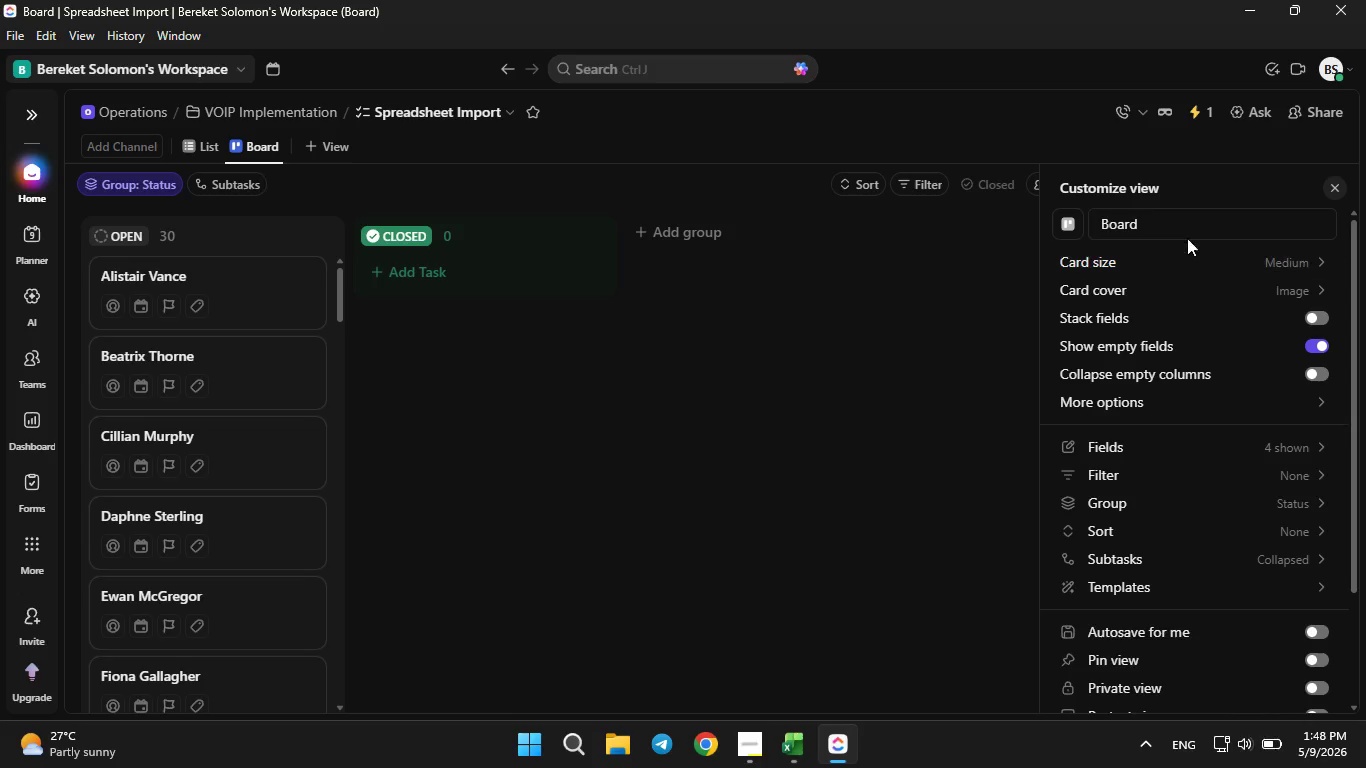 
left_click([1184, 223])
 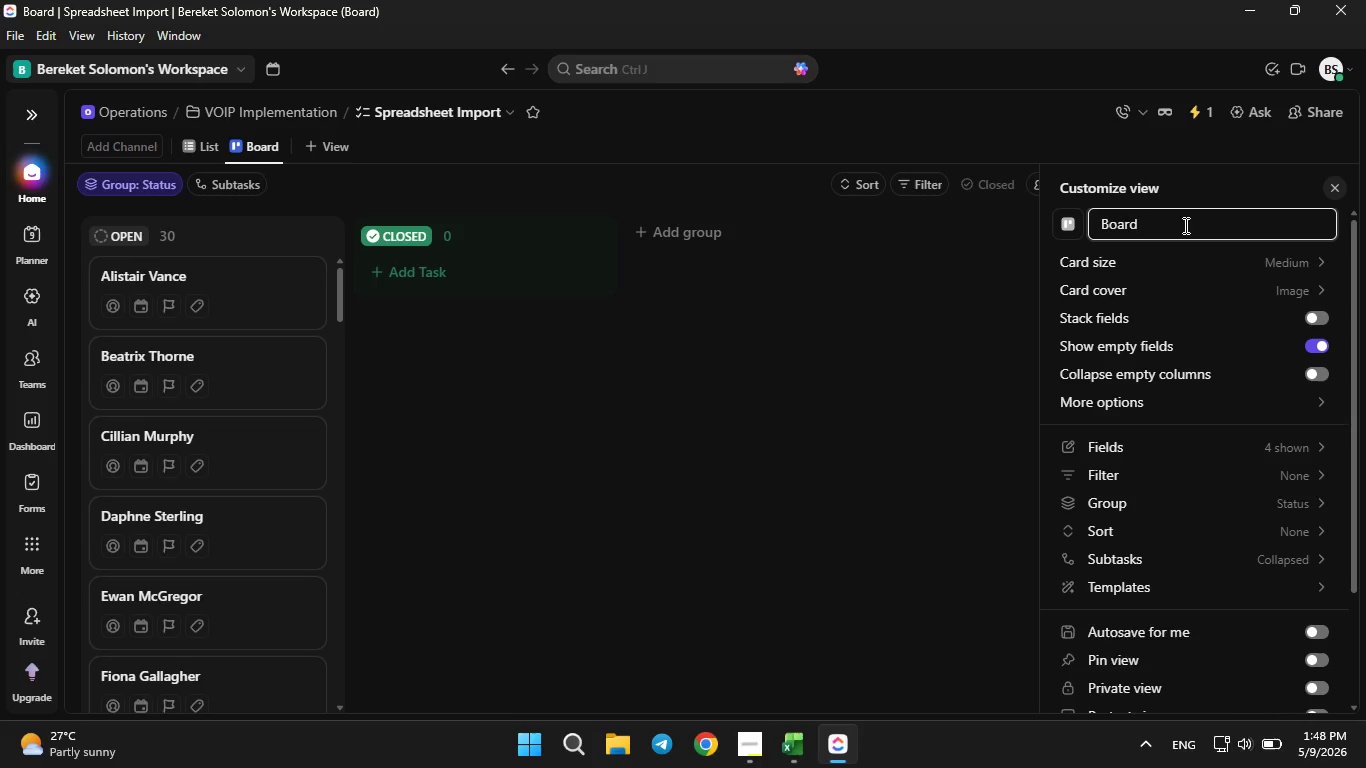 
hold_key(key=Backspace, duration=1.12)
 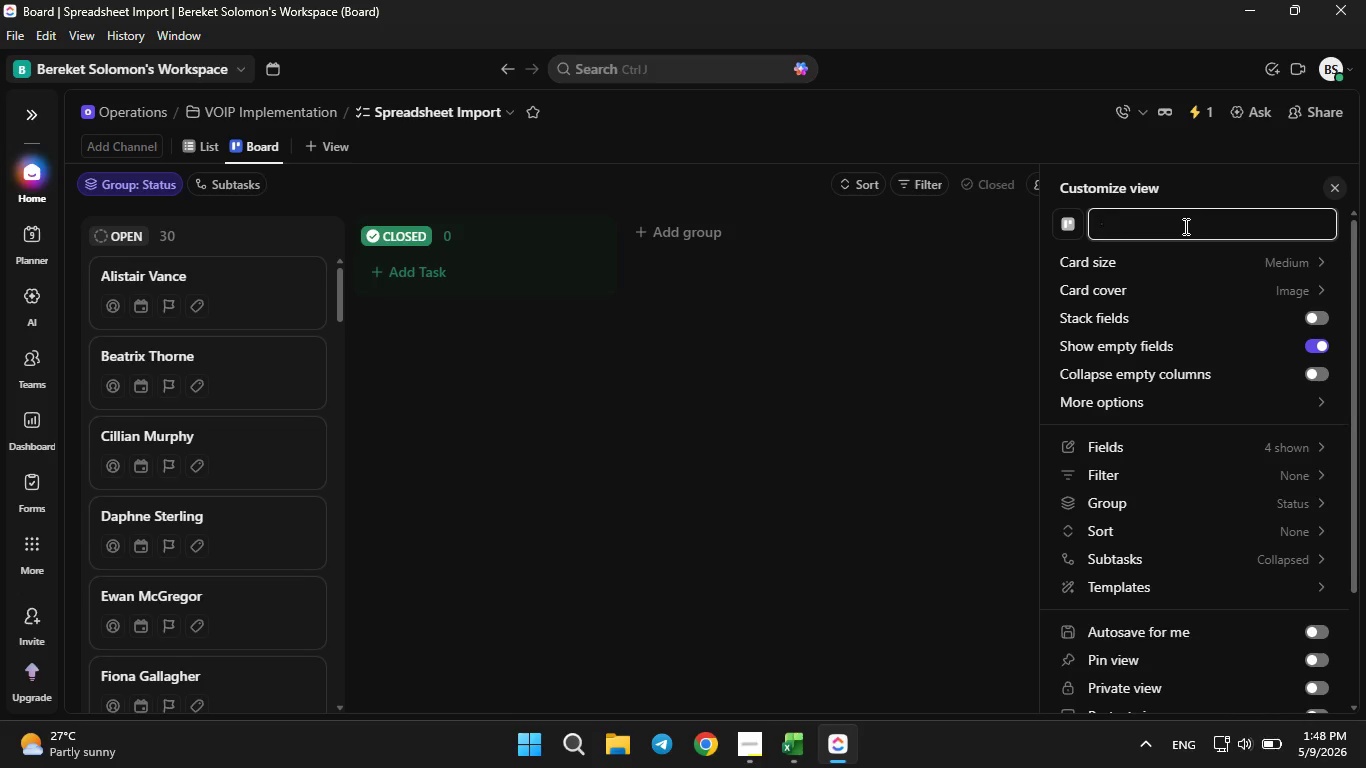 
key(CapsLock)
 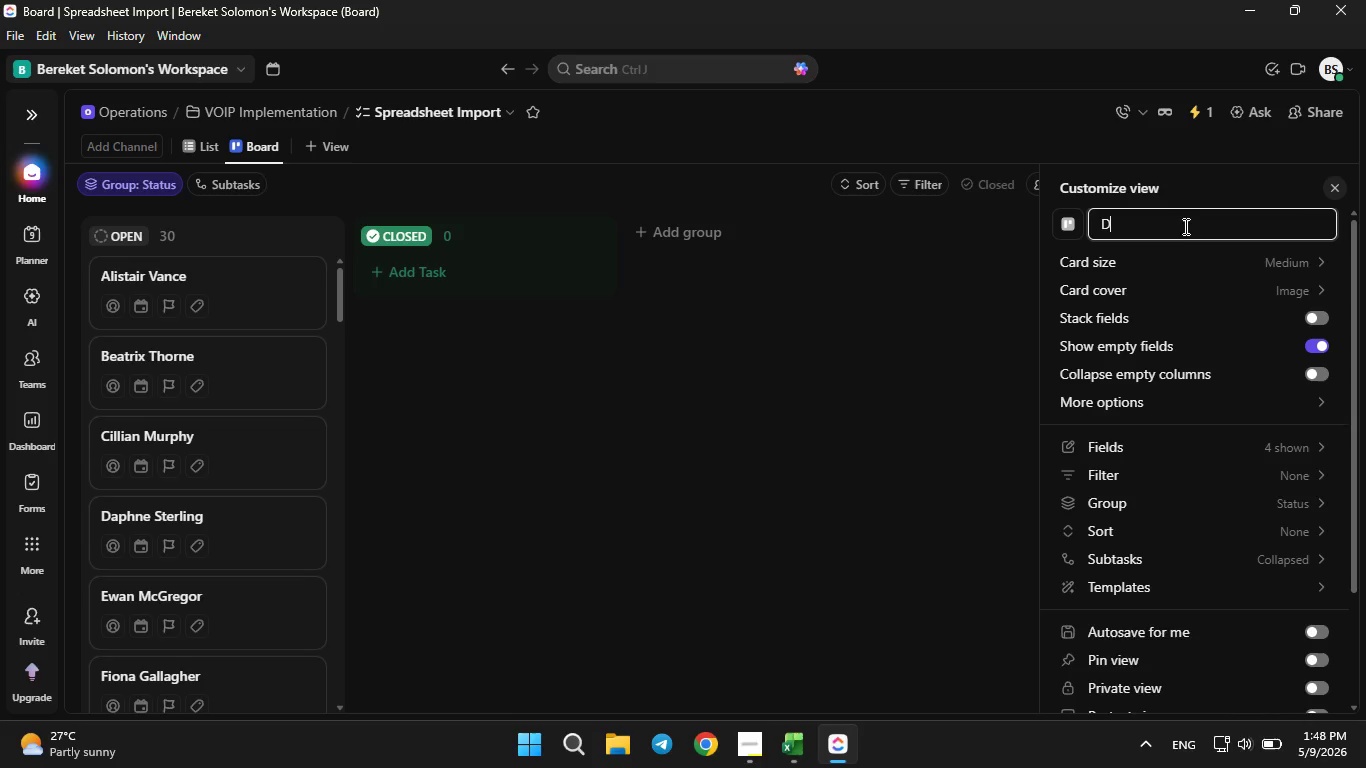 
key(D)
 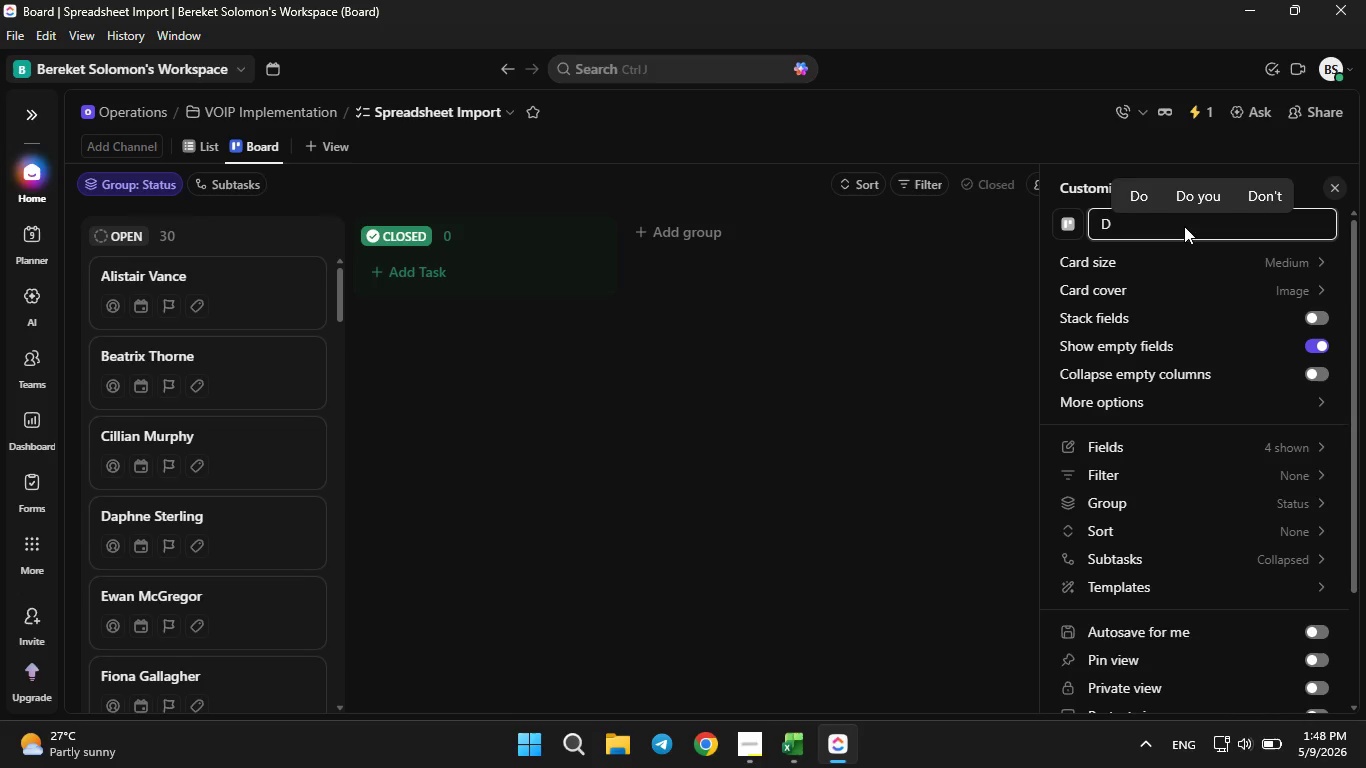 
key(Home)
 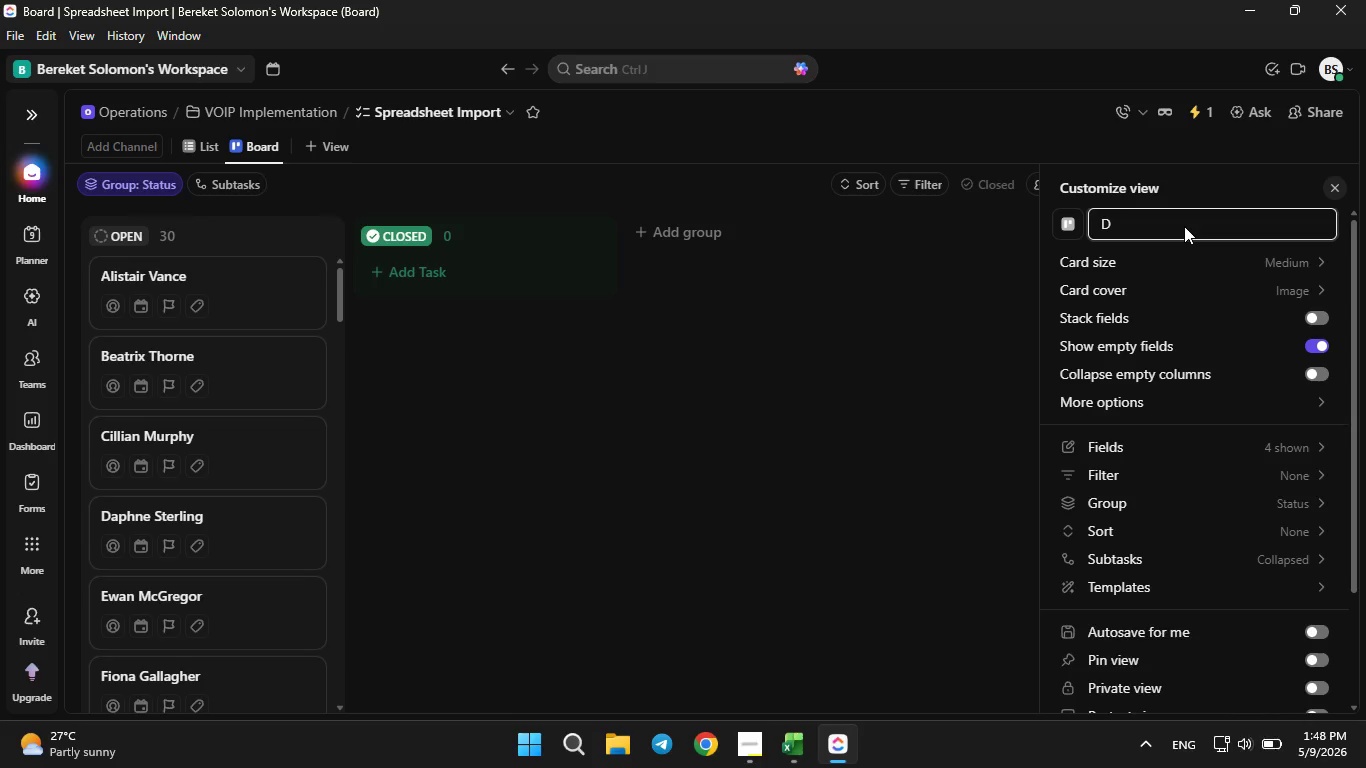 
key(Backspace)
 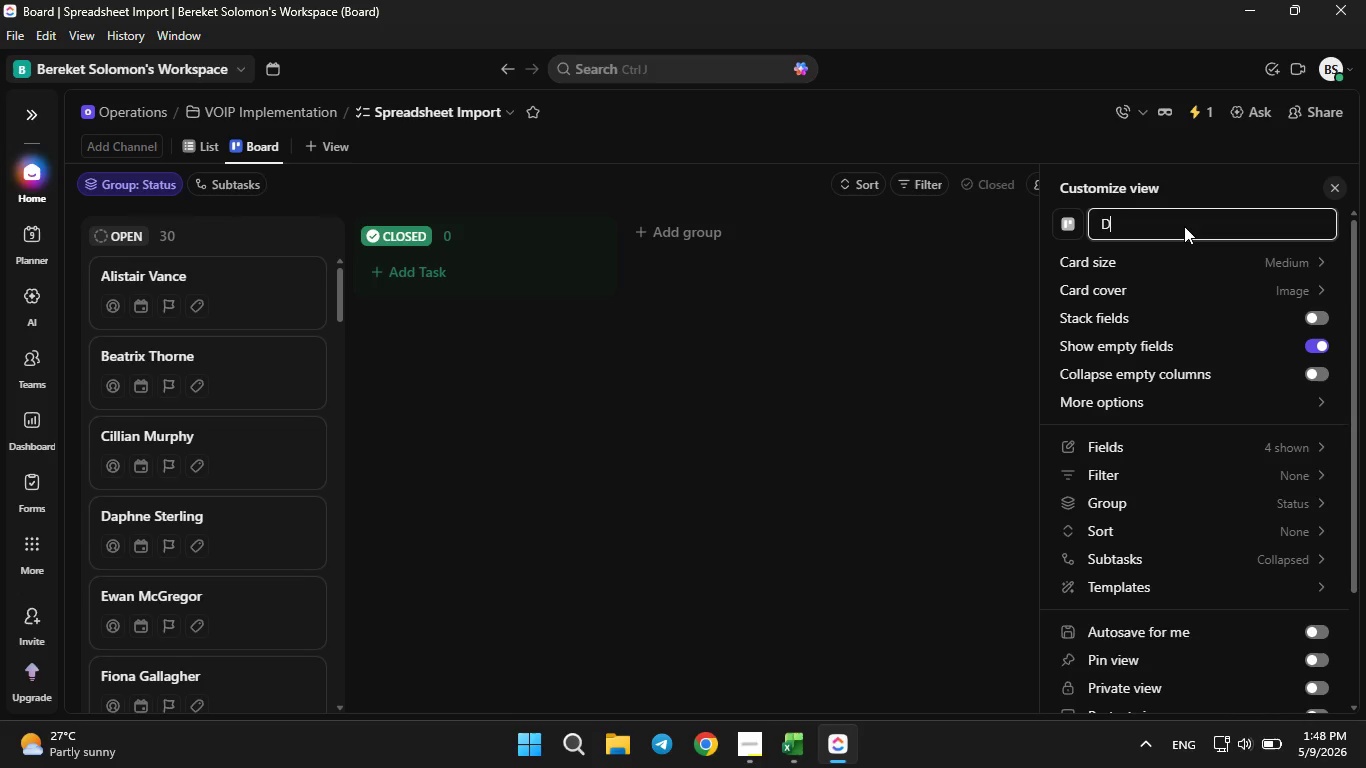 
key(ArrowRight)
 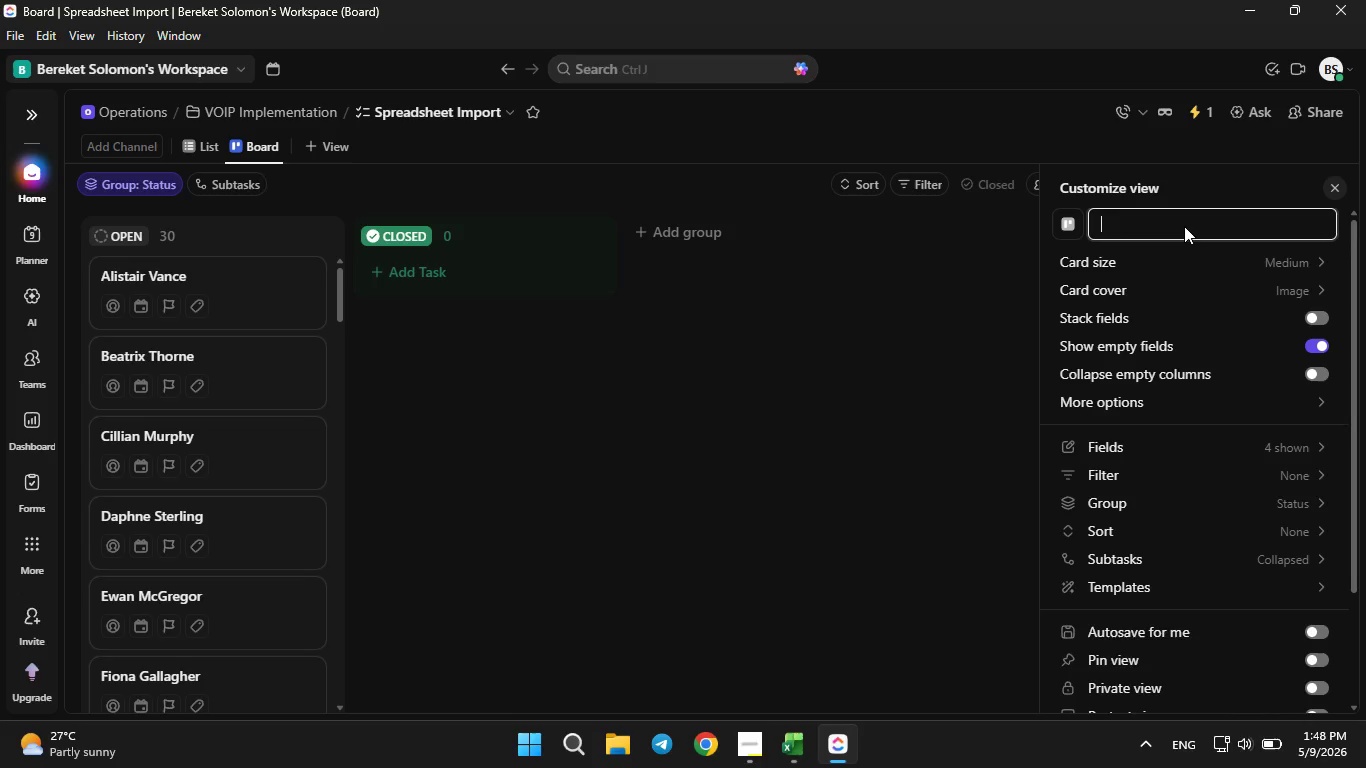 
key(Backspace)
type(Rollout Pipeline)
 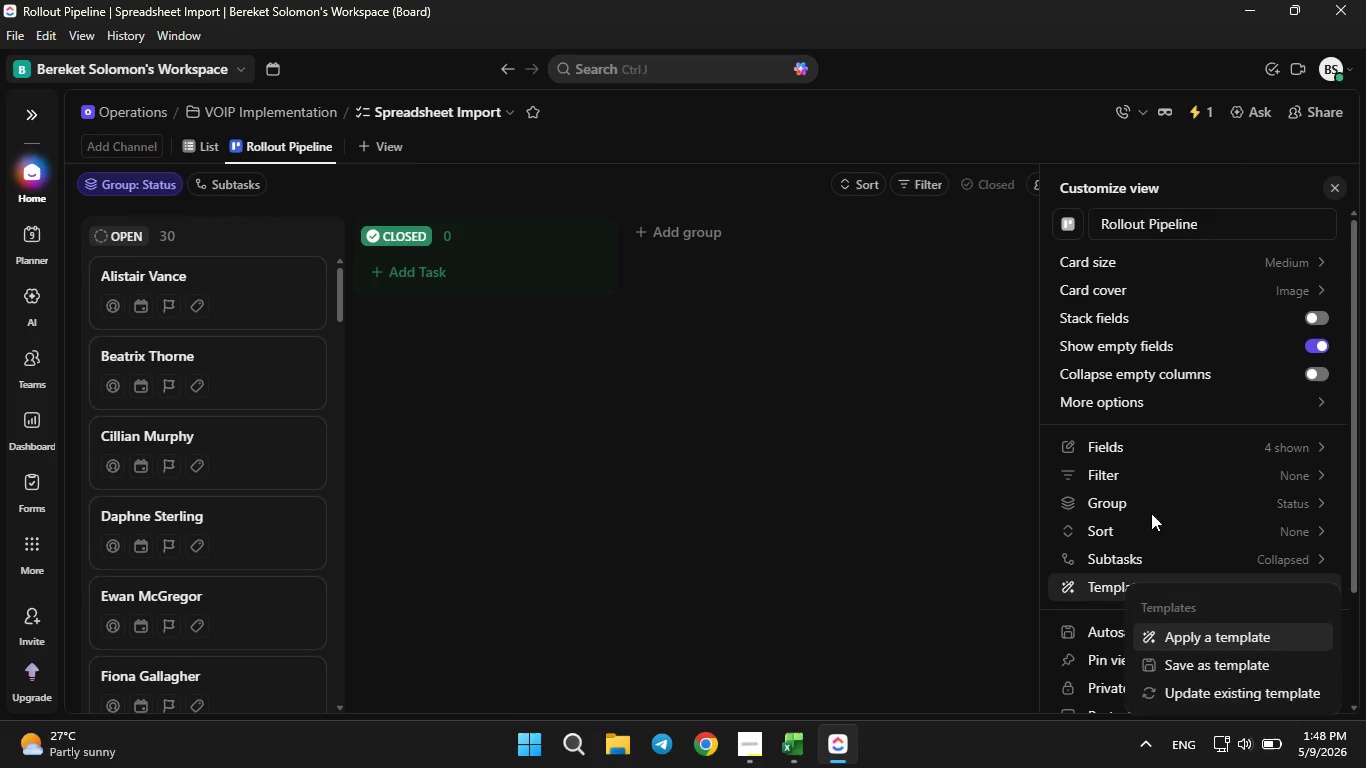 
left_click([1155, 489])
 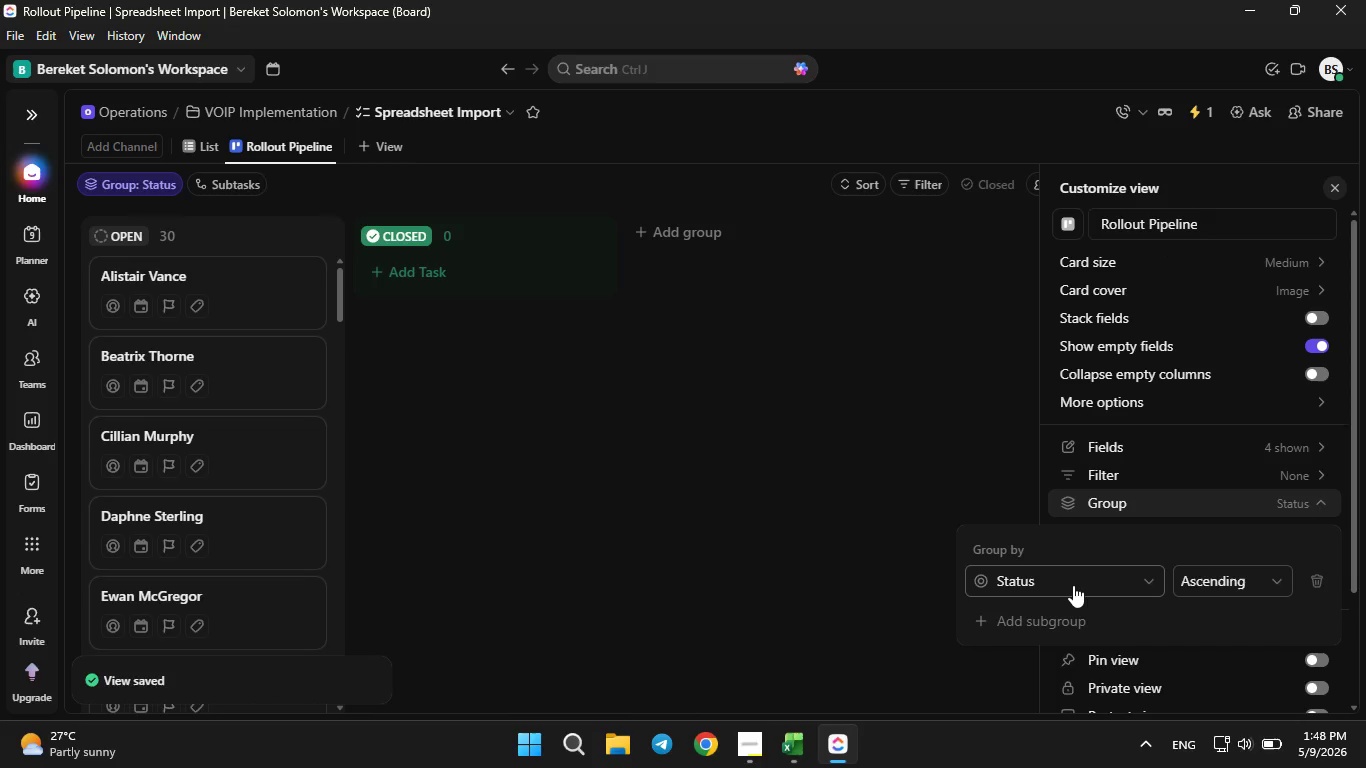 
wait(5.14)
 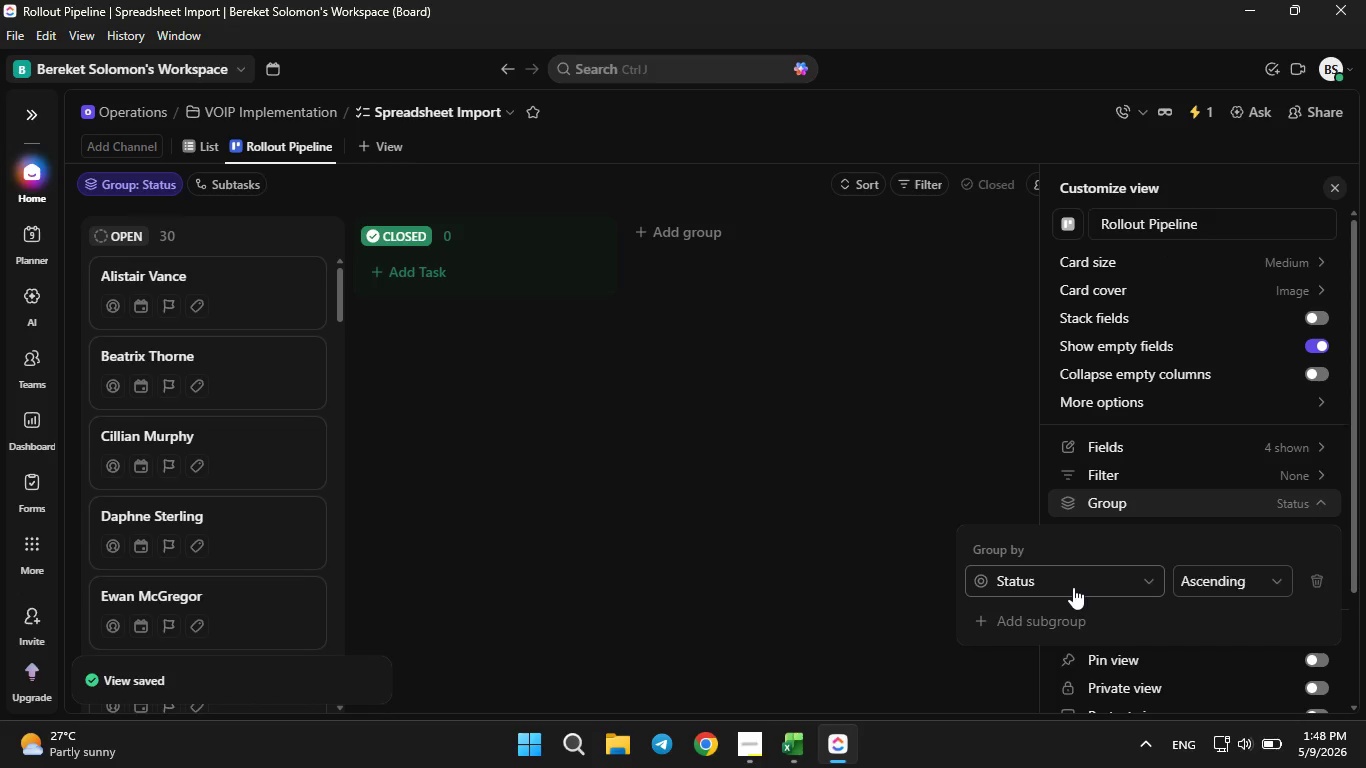 
left_click([1073, 585])
 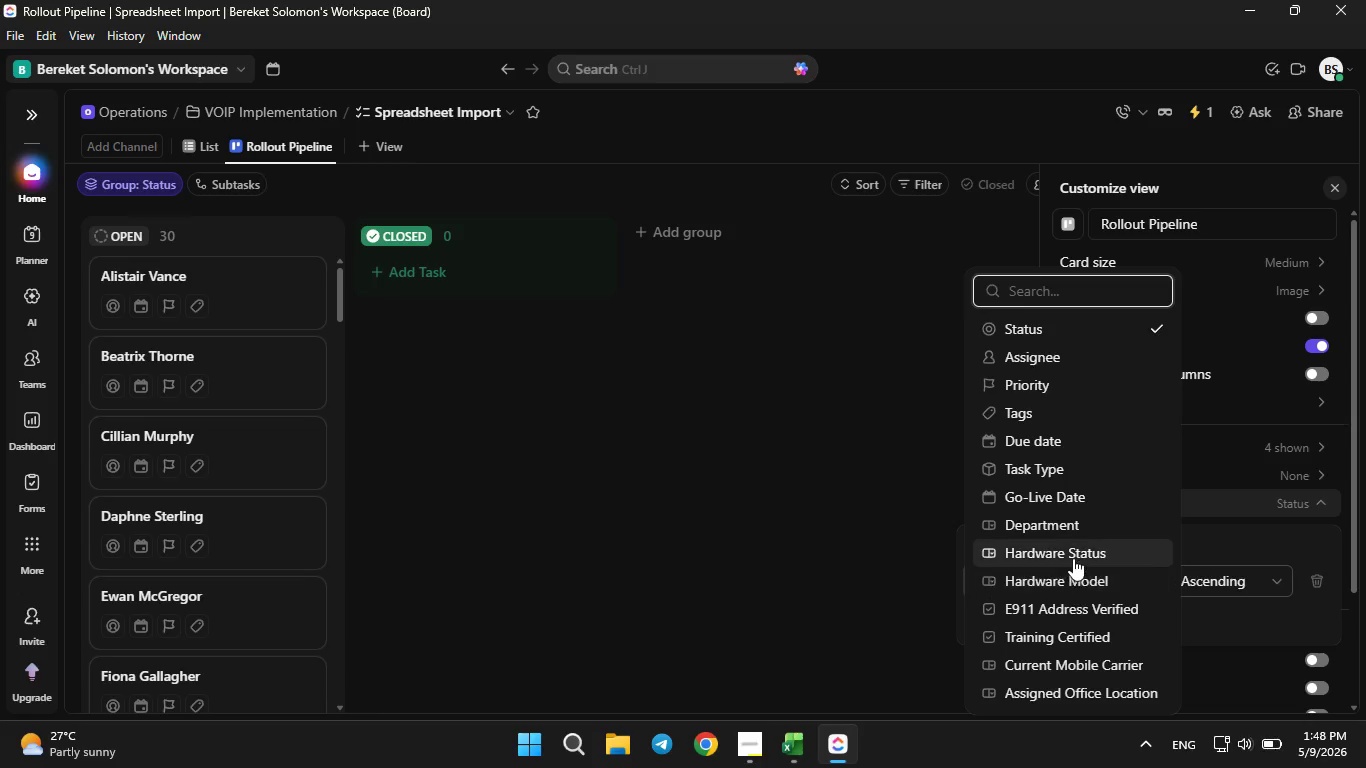 
left_click([1073, 556])
 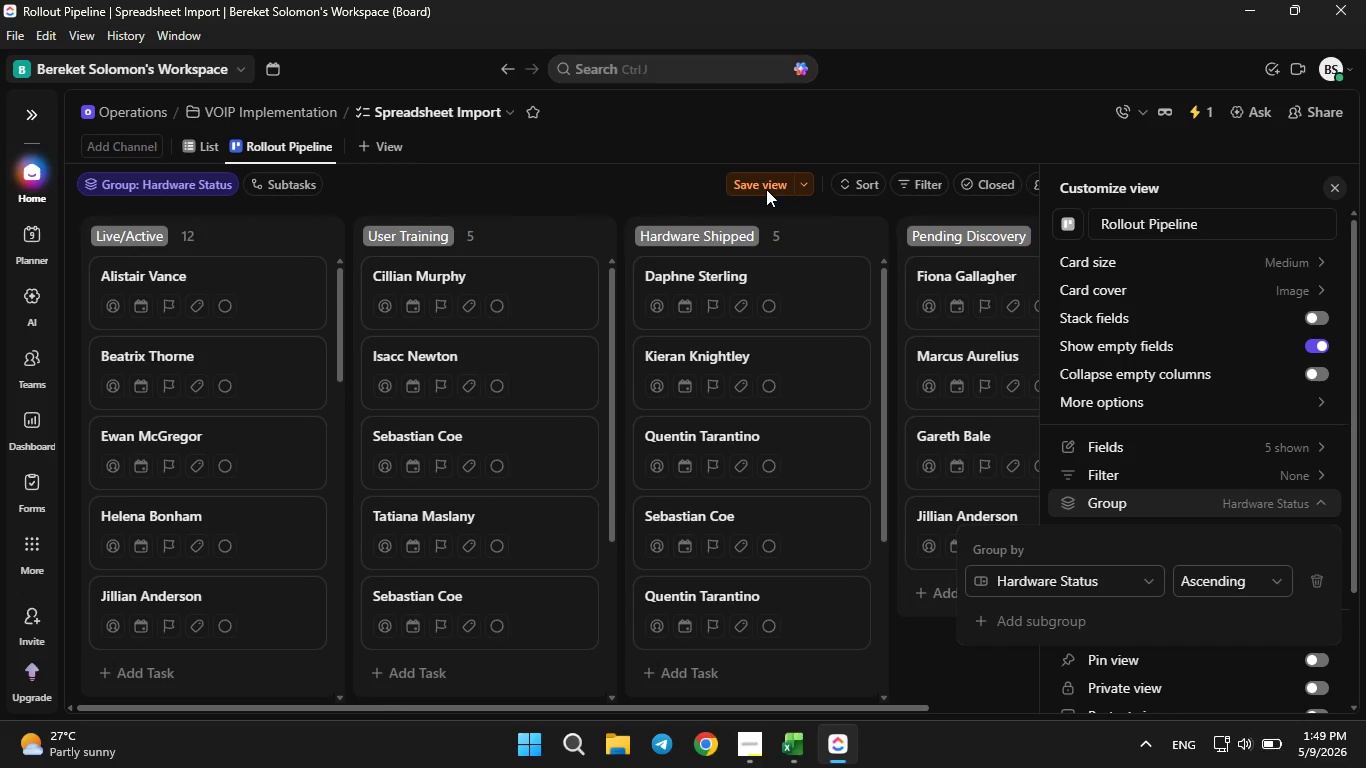 
double_click([759, 178])
 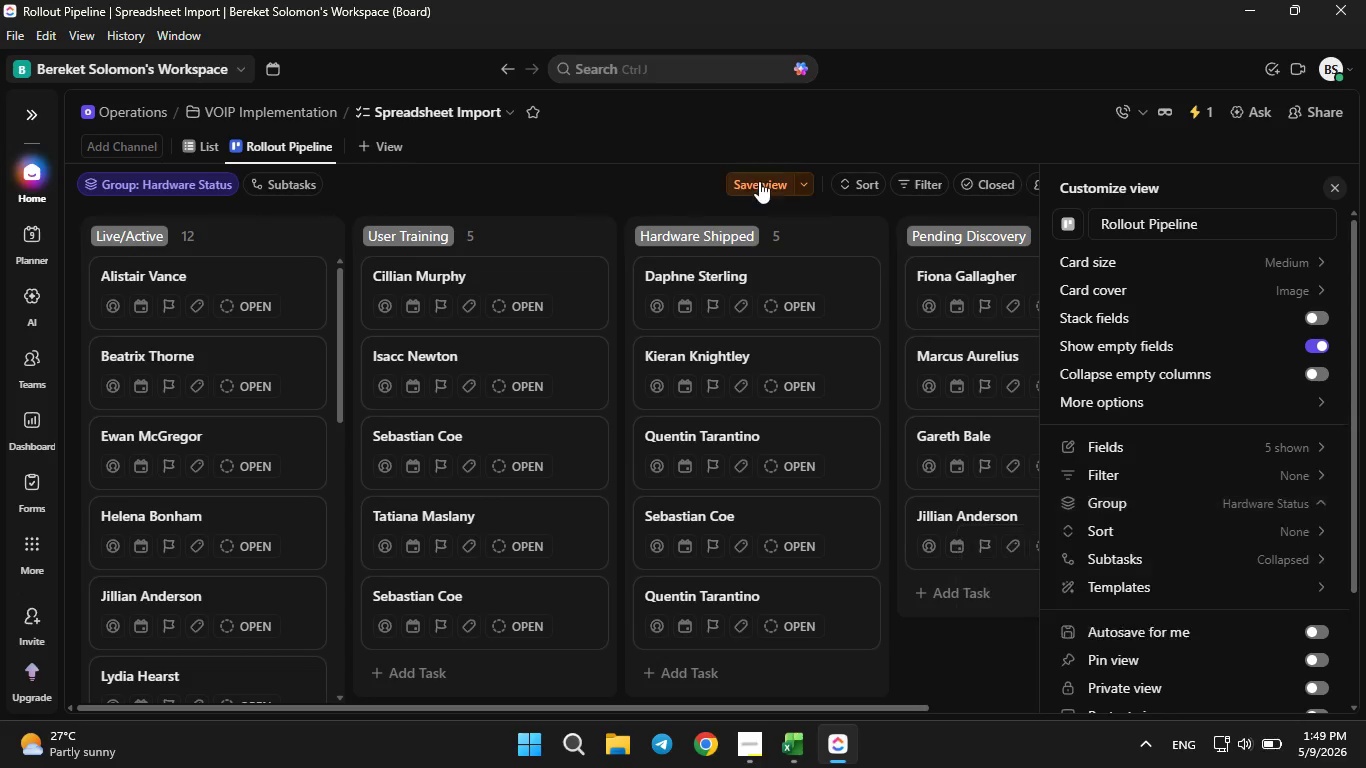 
double_click([759, 181])
 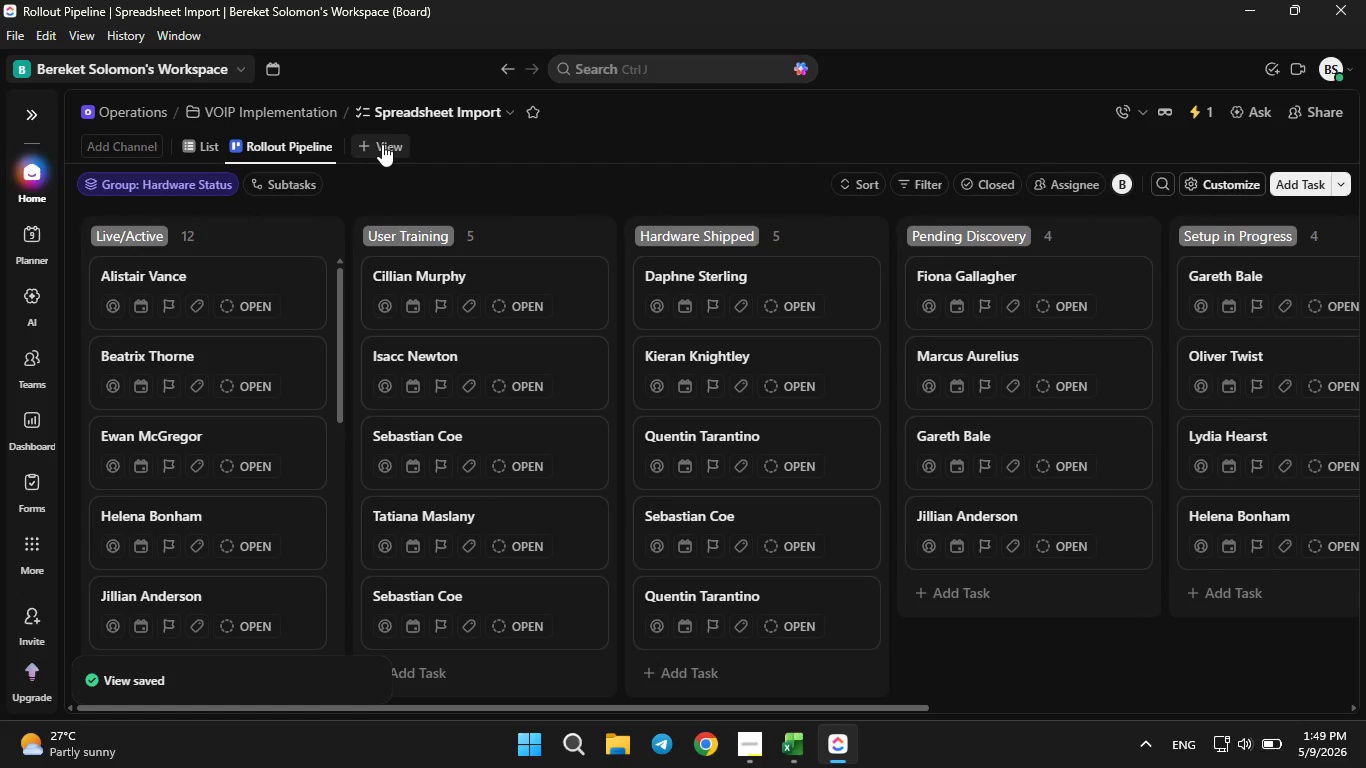 
left_click([382, 144])
 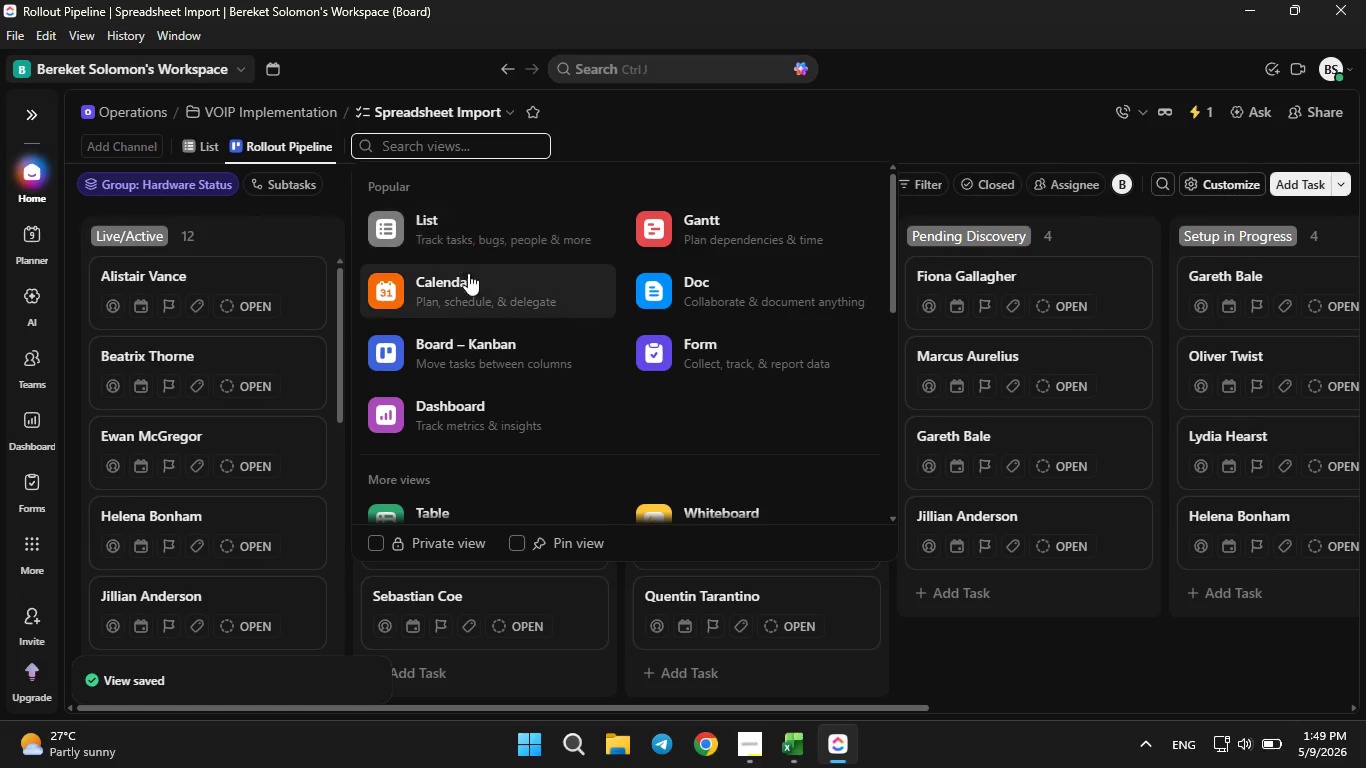 
left_click([470, 281])
 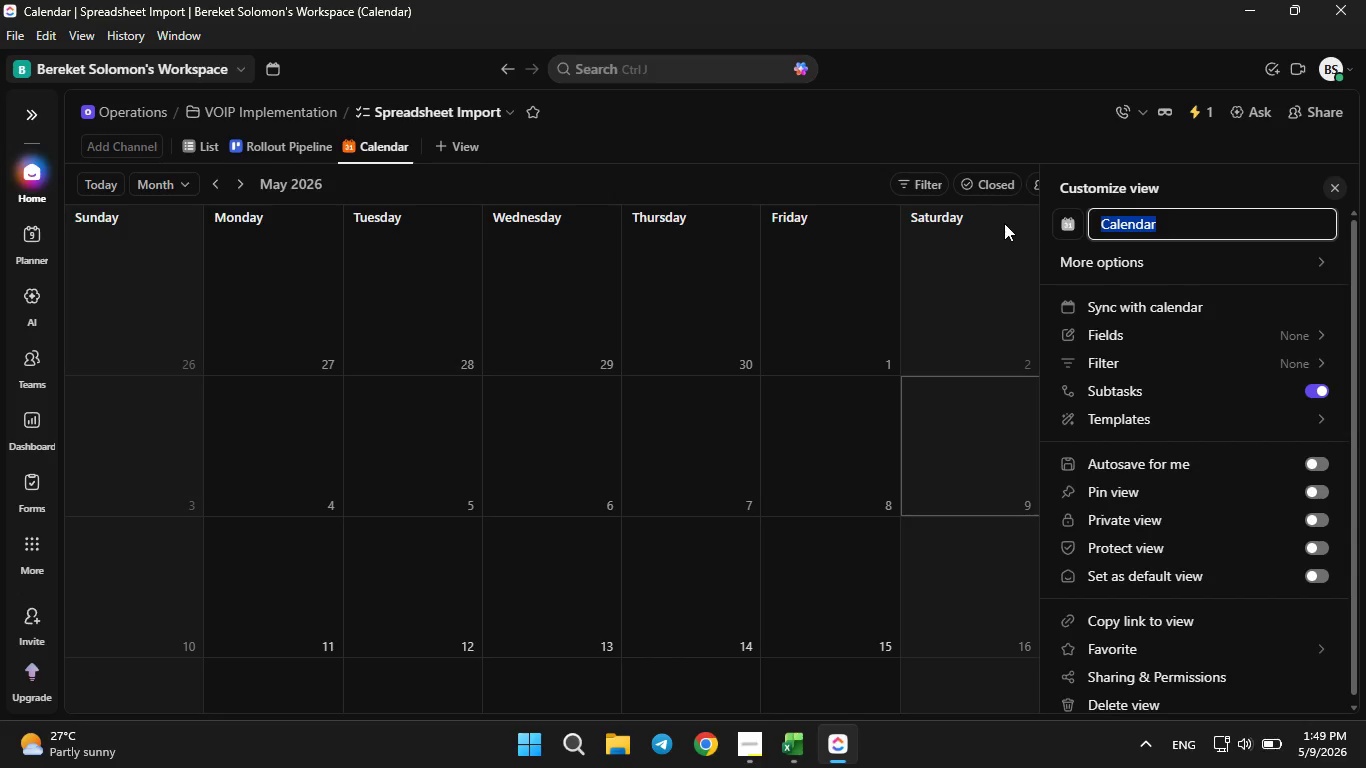 
key(ArrowLeft)
 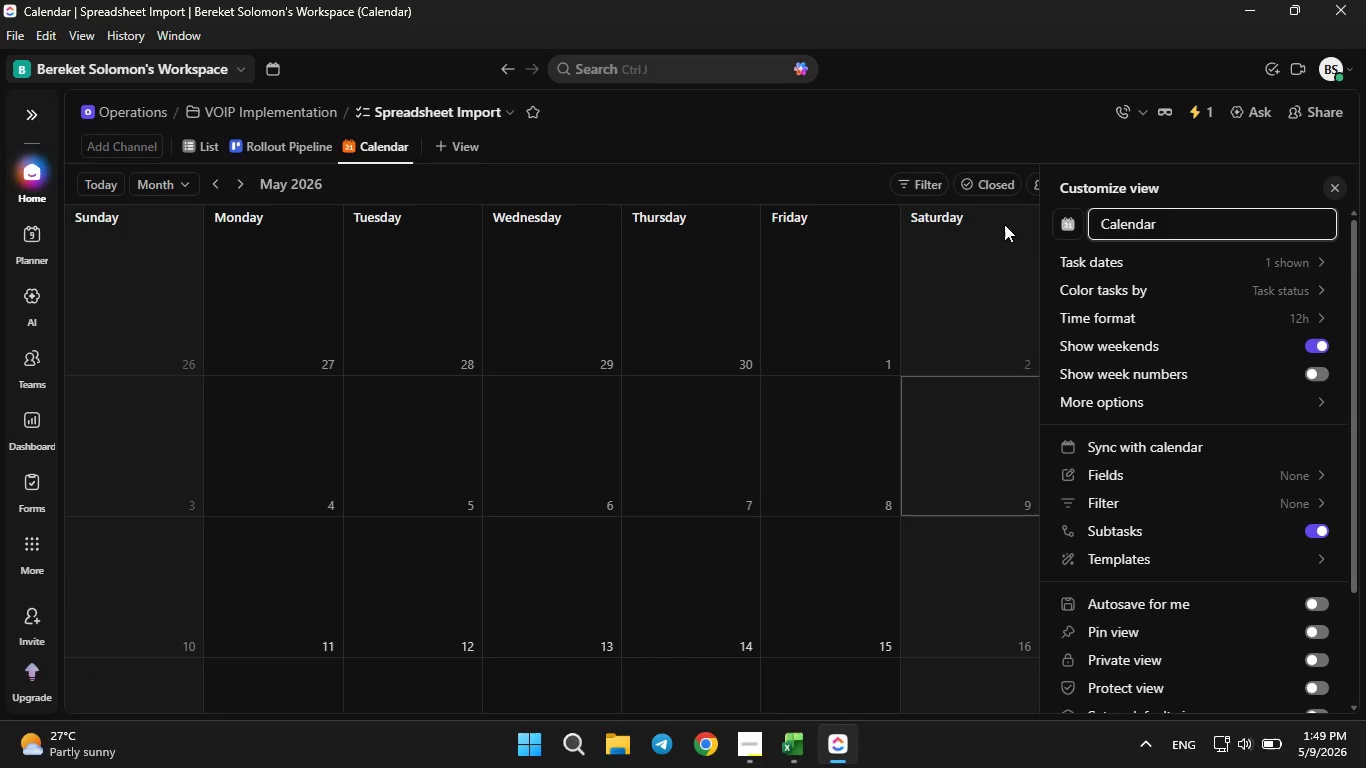 
type(VOIP[ )
key(Backspace)
key(Backspace)
type( Go-Lve )
 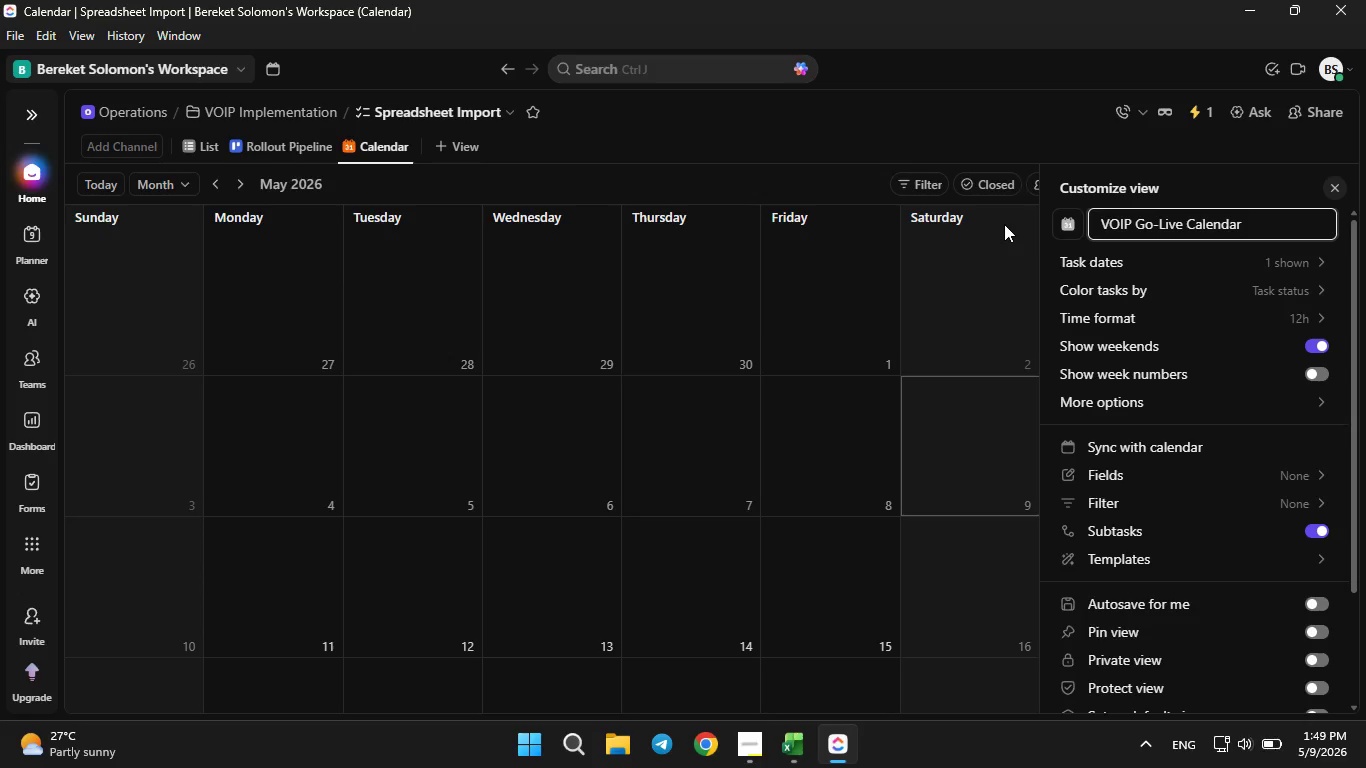 
mouse_move([1255, 280])
 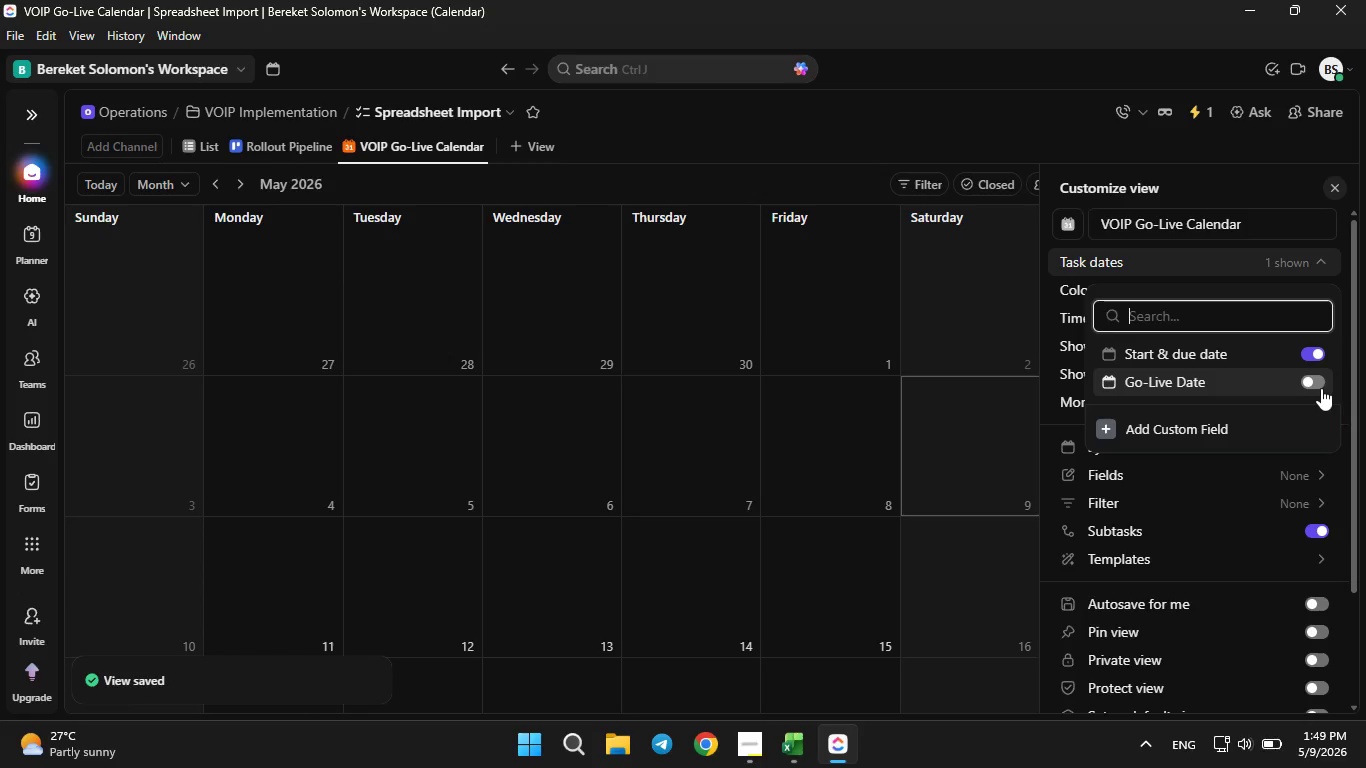 
left_click([1318, 384])
 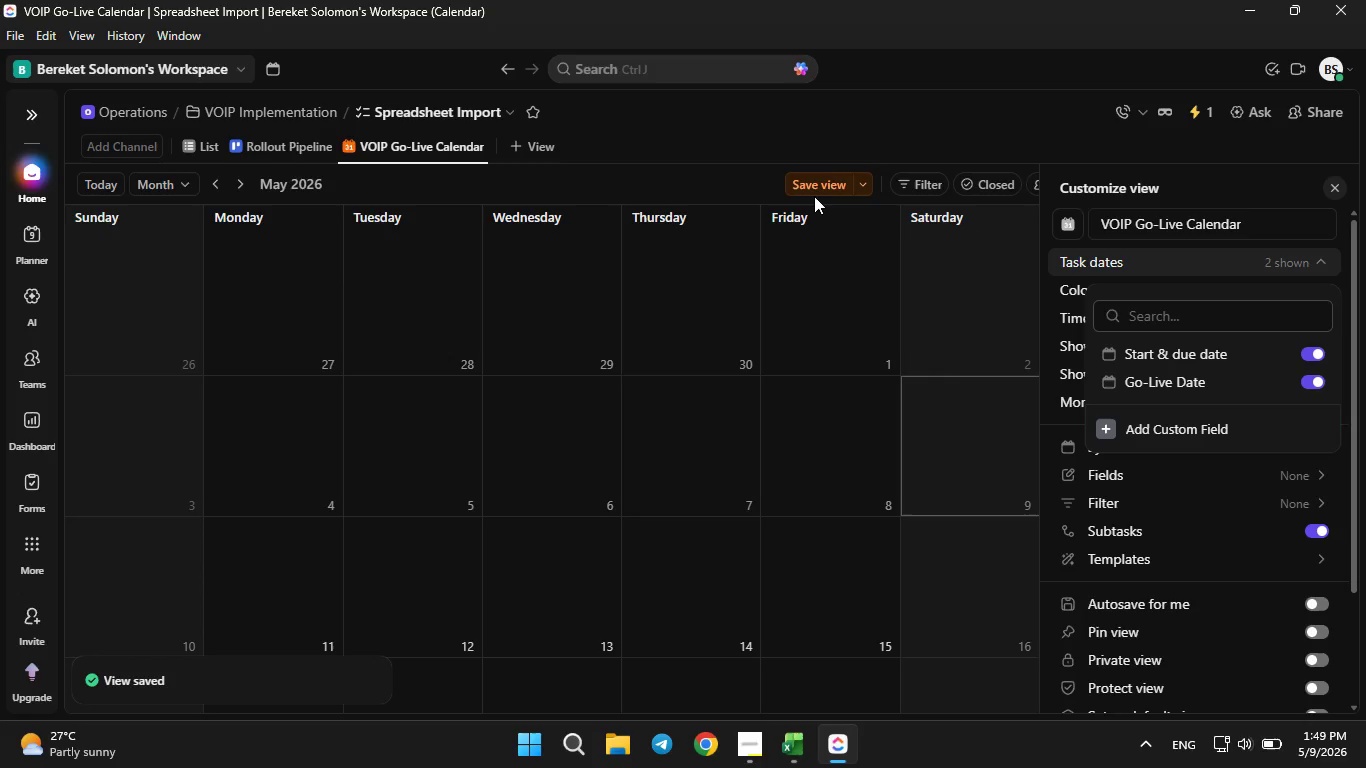 
double_click([814, 191])
 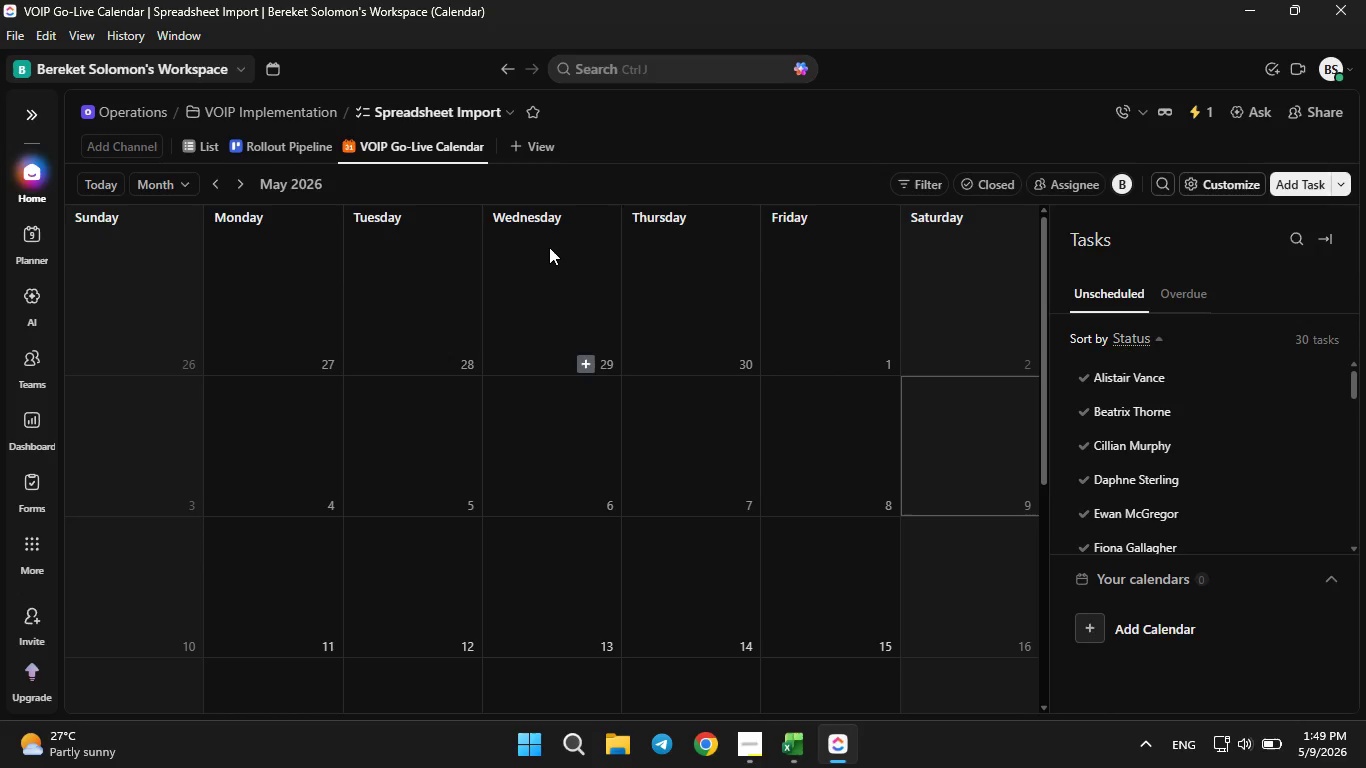 
wait(6.09)
 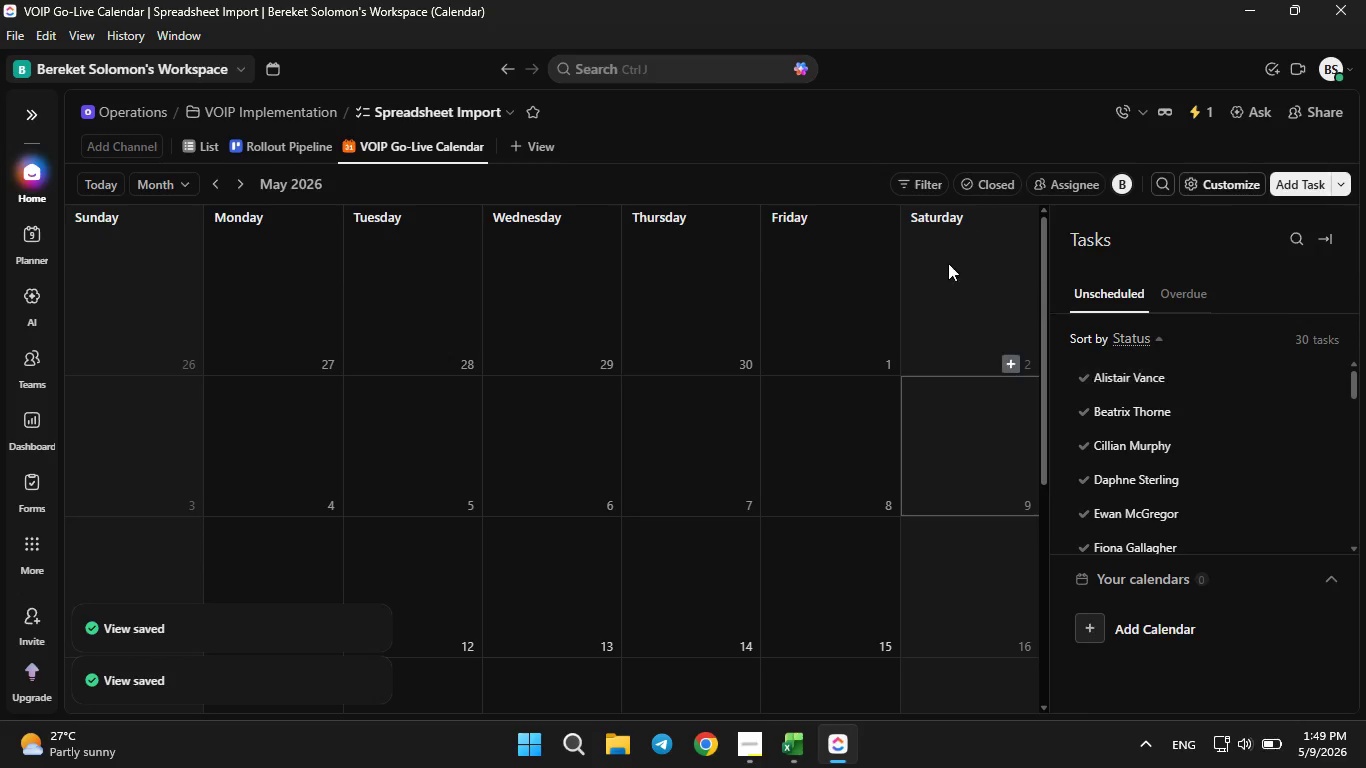 
left_click([278, 141])
 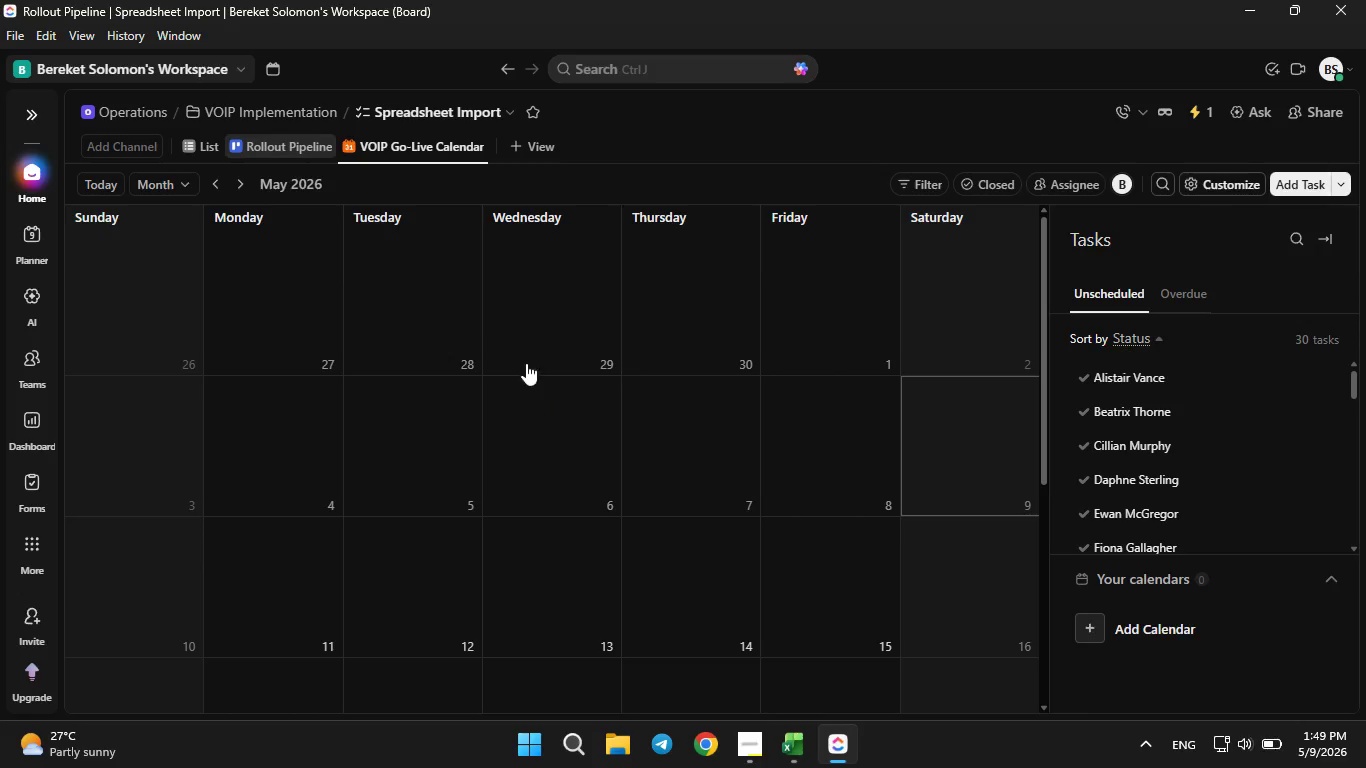 
mouse_move([499, 326])
 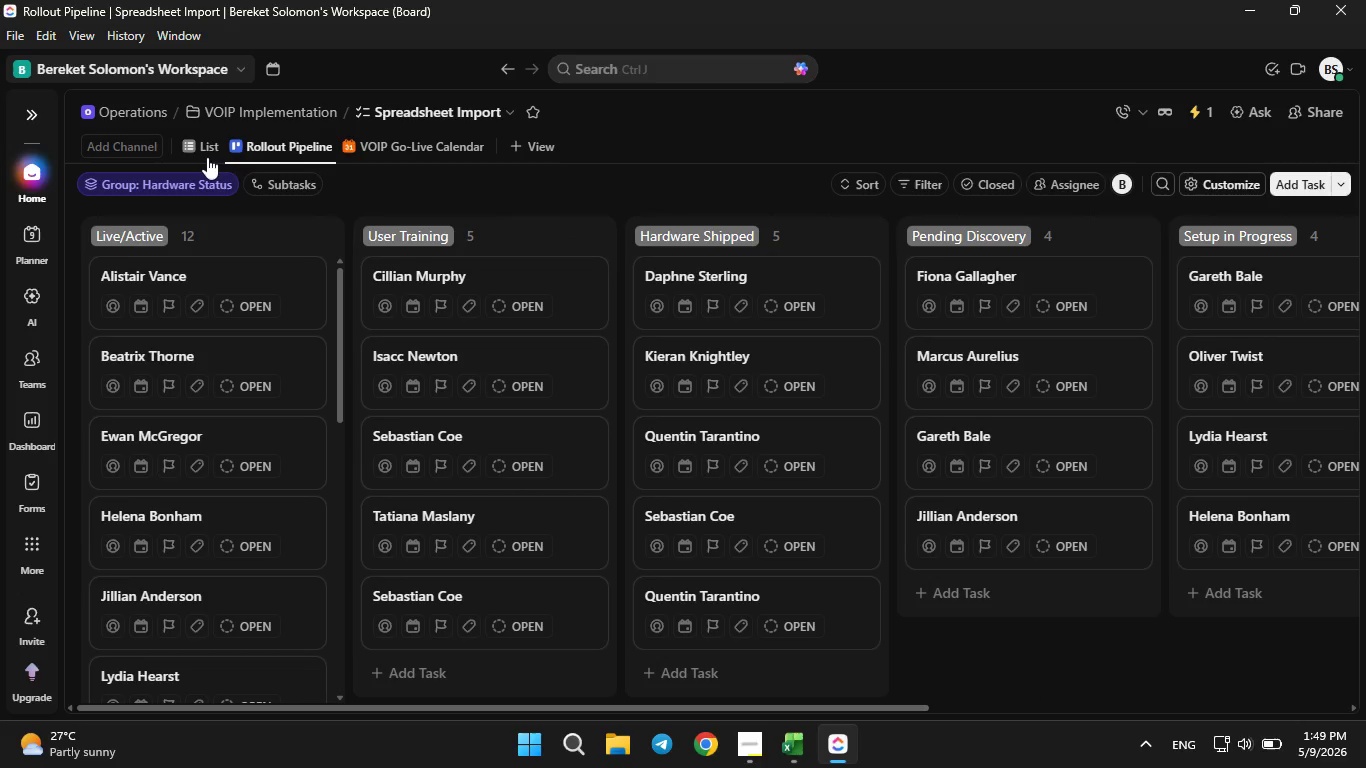 
left_click([206, 156])
 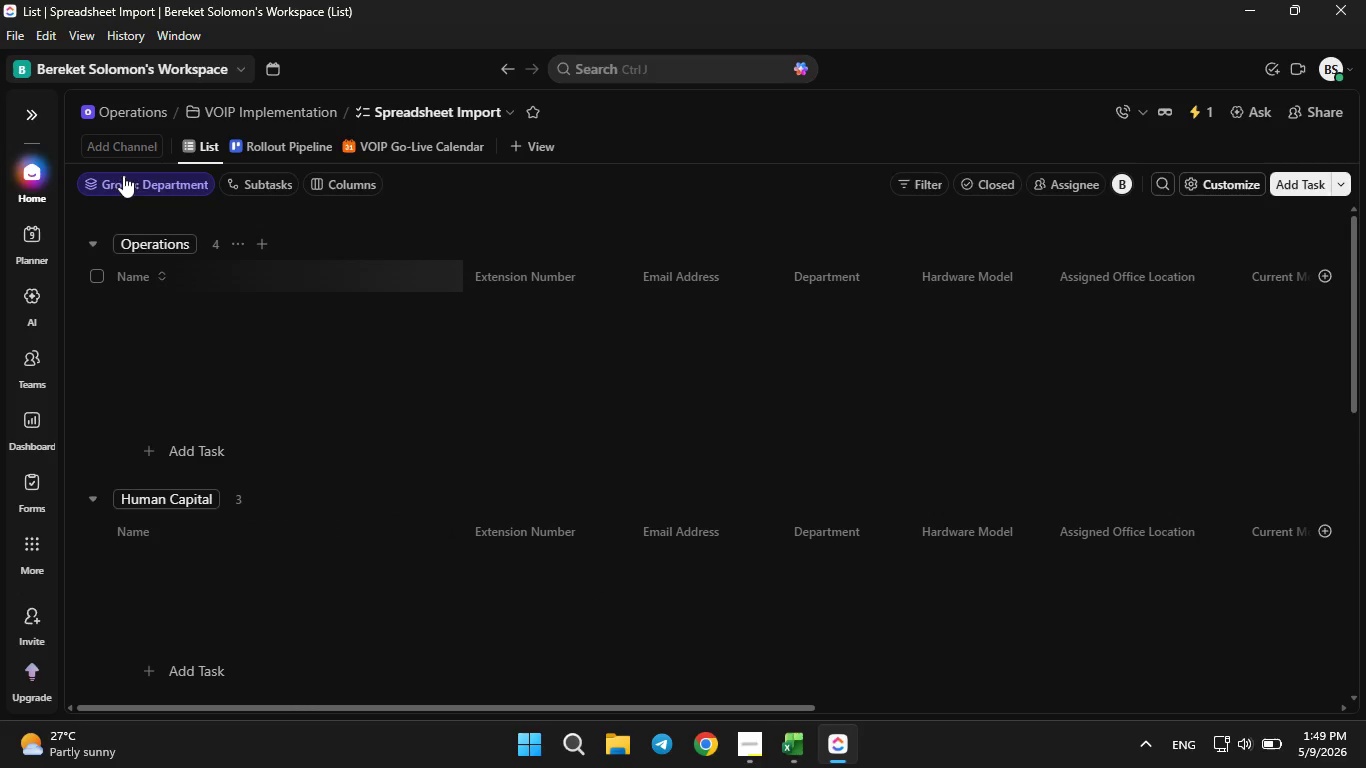 
left_click([23, 114])
 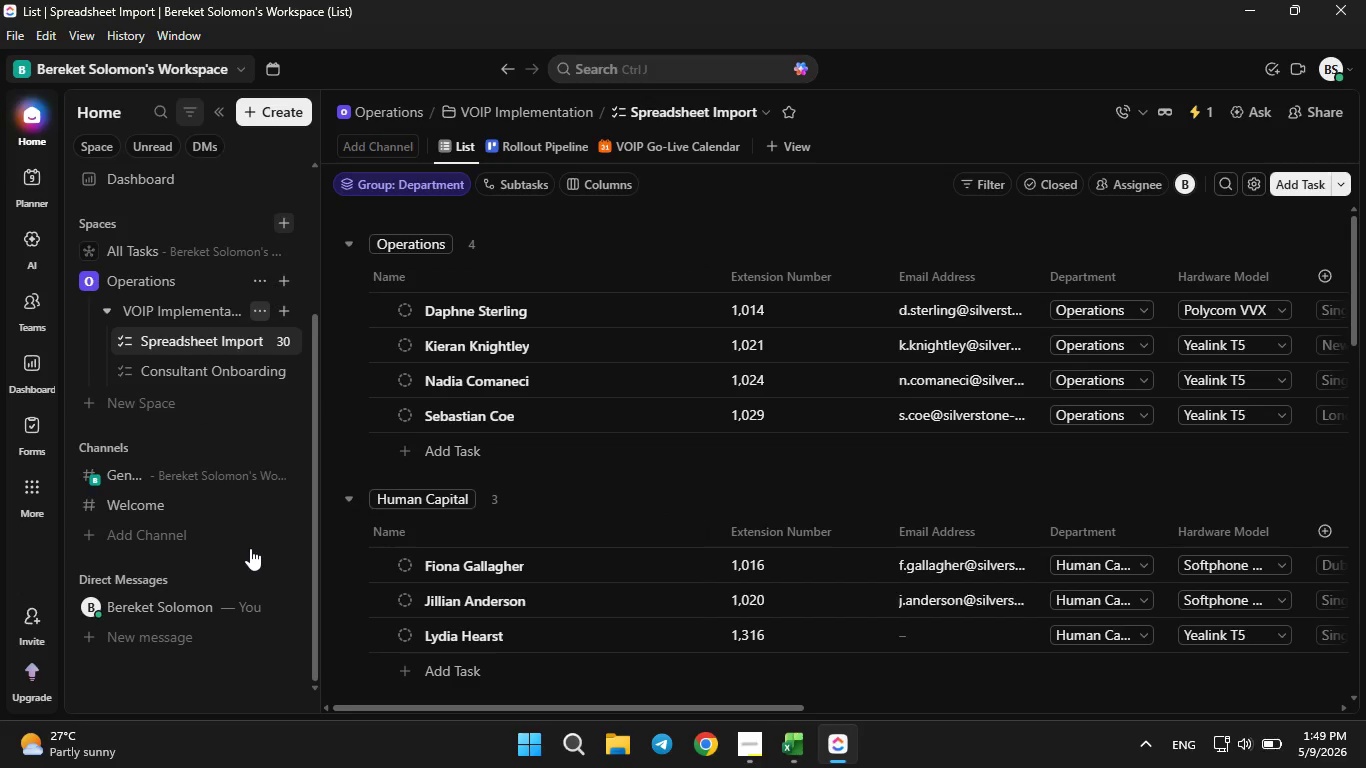 
wait(5.84)
 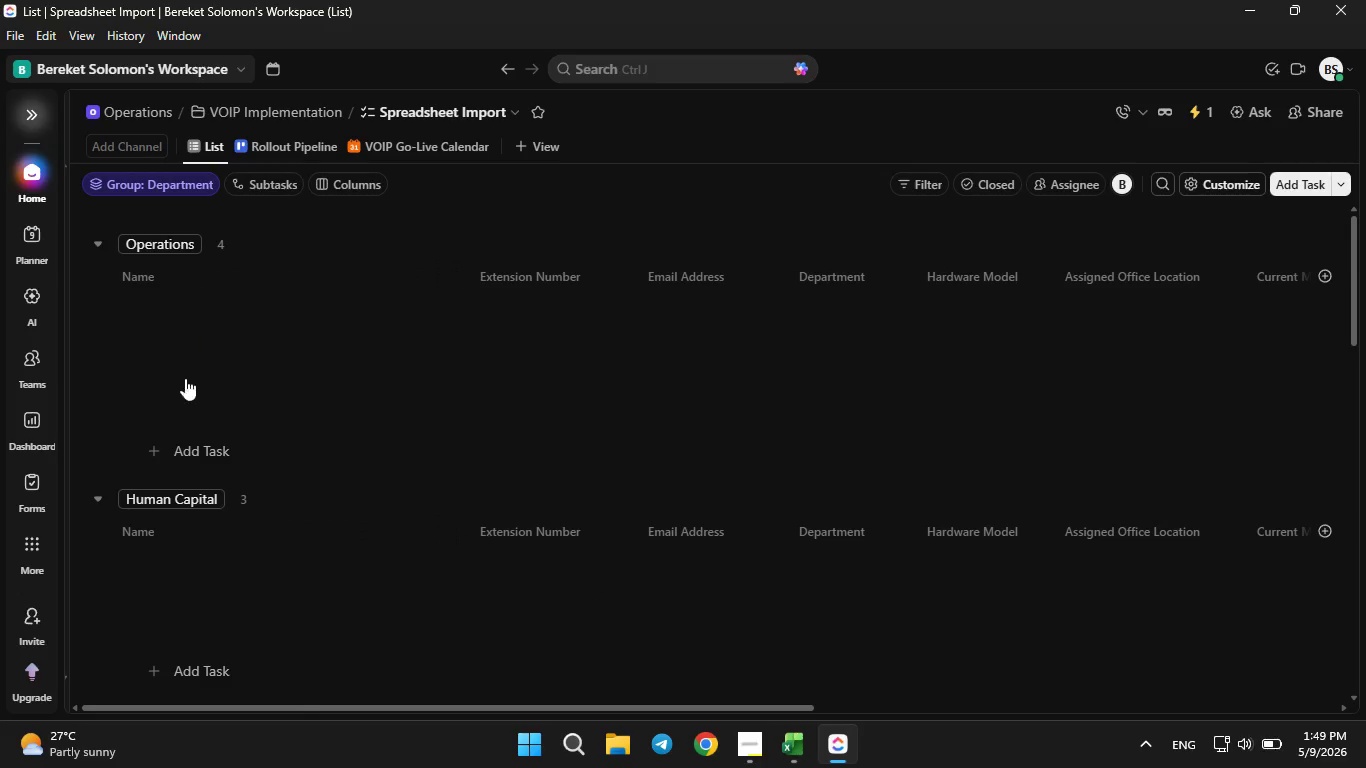 
left_click([260, 347])
 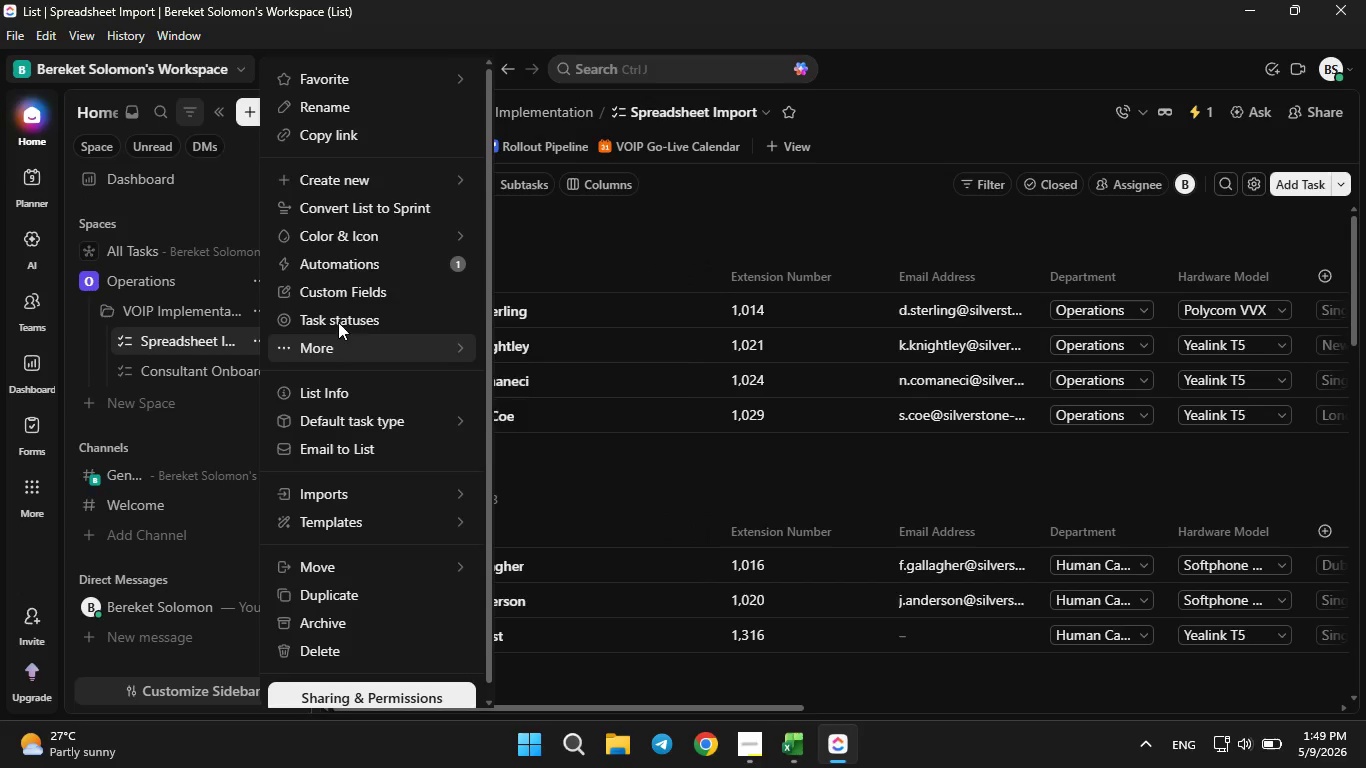 
left_click([371, 295])
 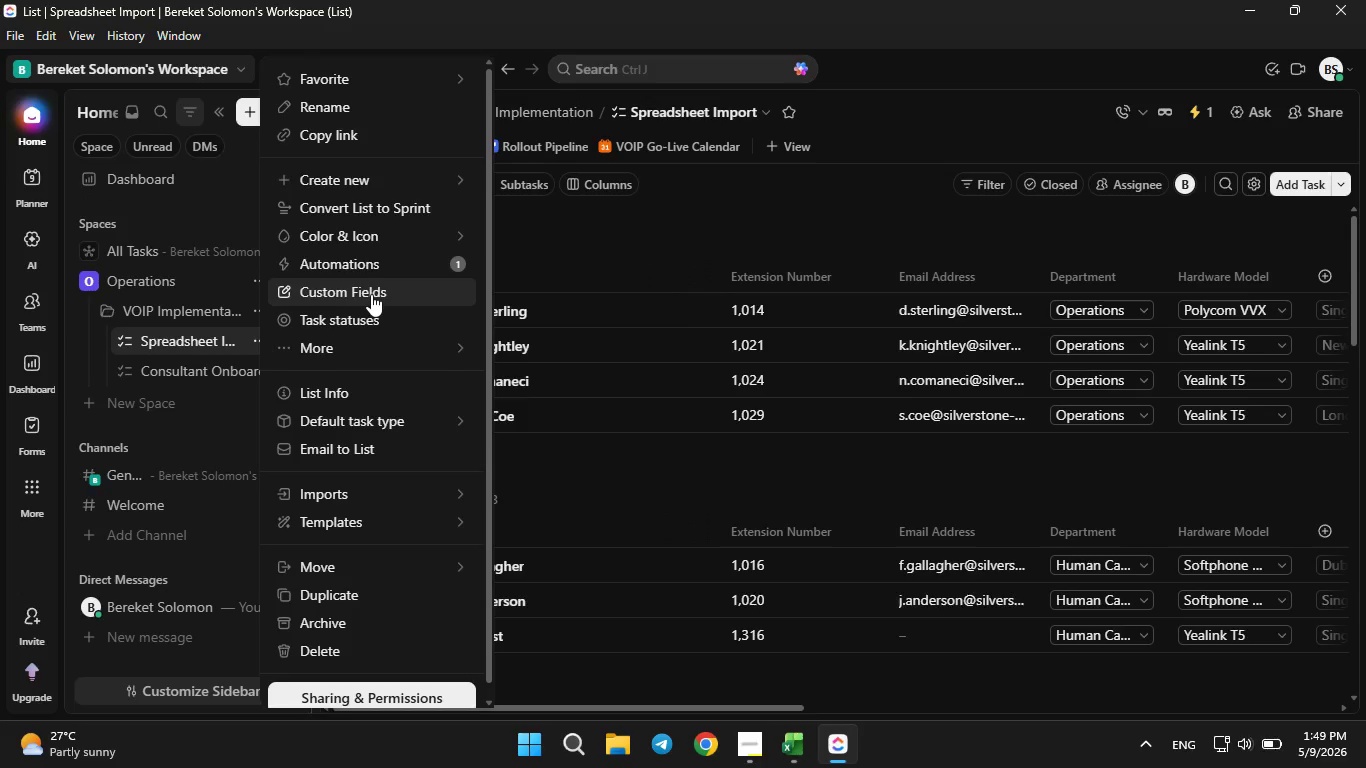 
left_click([371, 294])
 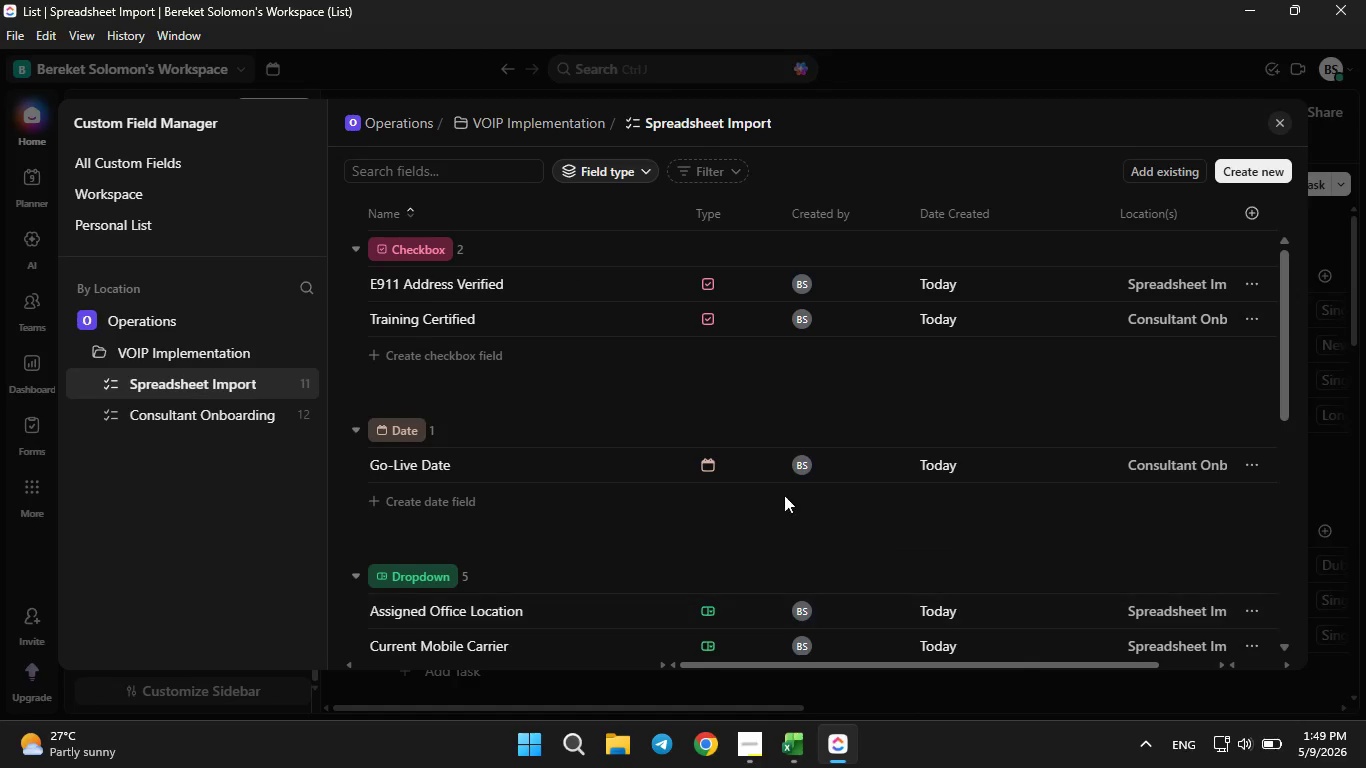 
left_click([781, 760])
 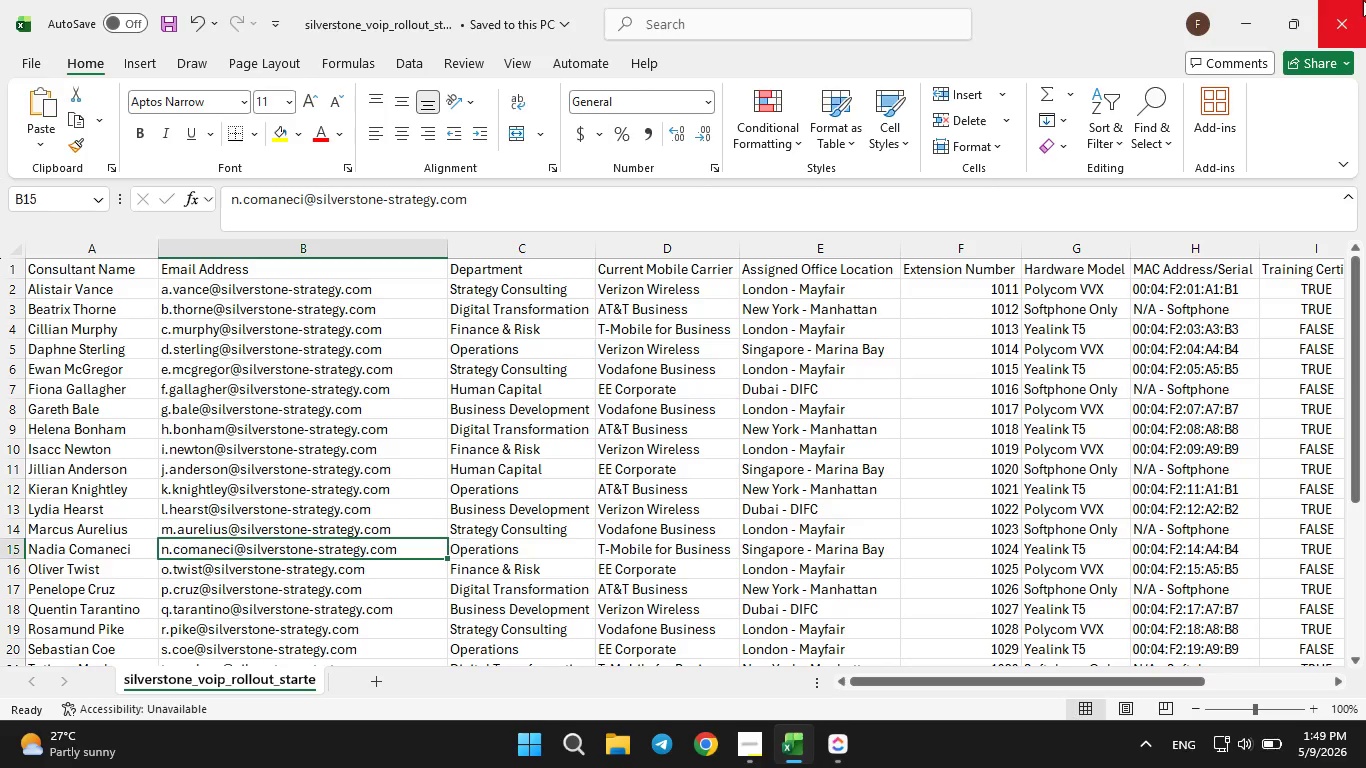 
left_click([1363, 0])
 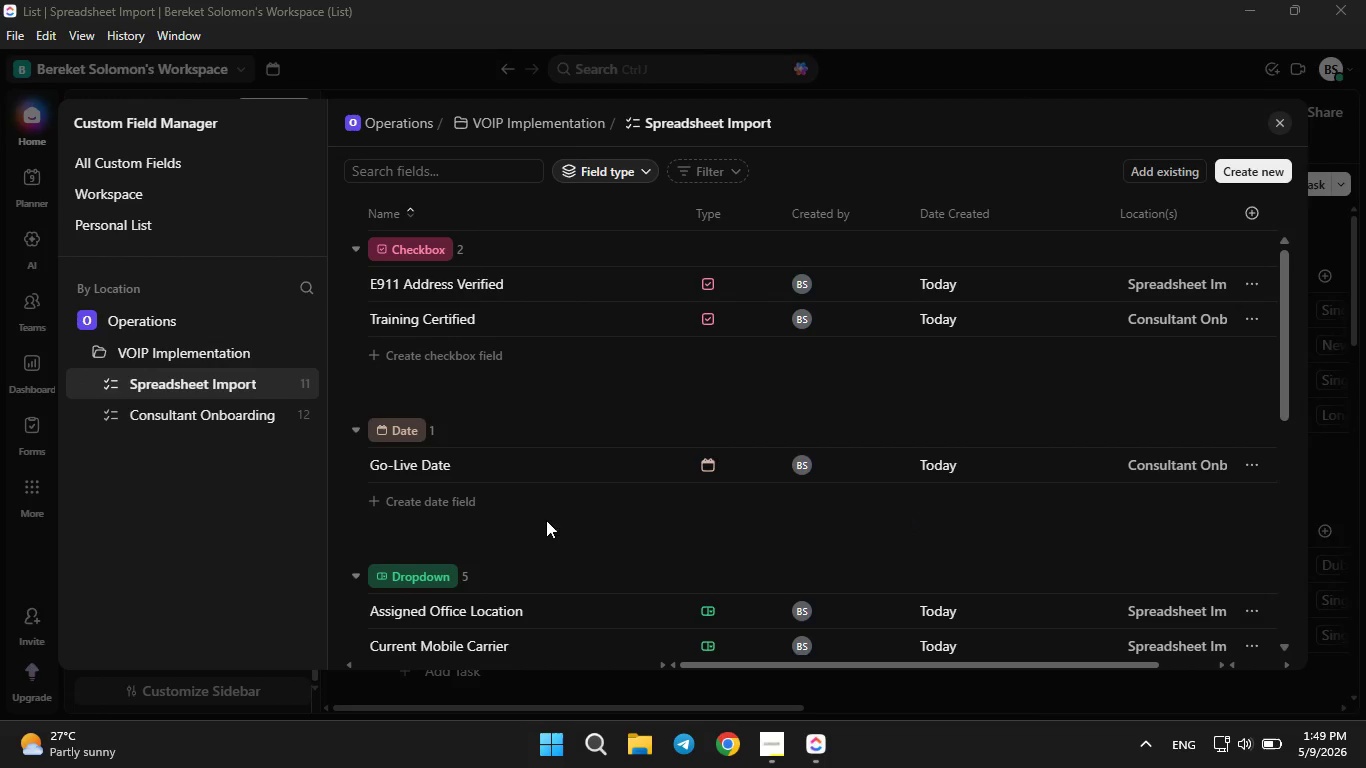 
scroll: coordinate [564, 501], scroll_direction: down, amount: 2.0
 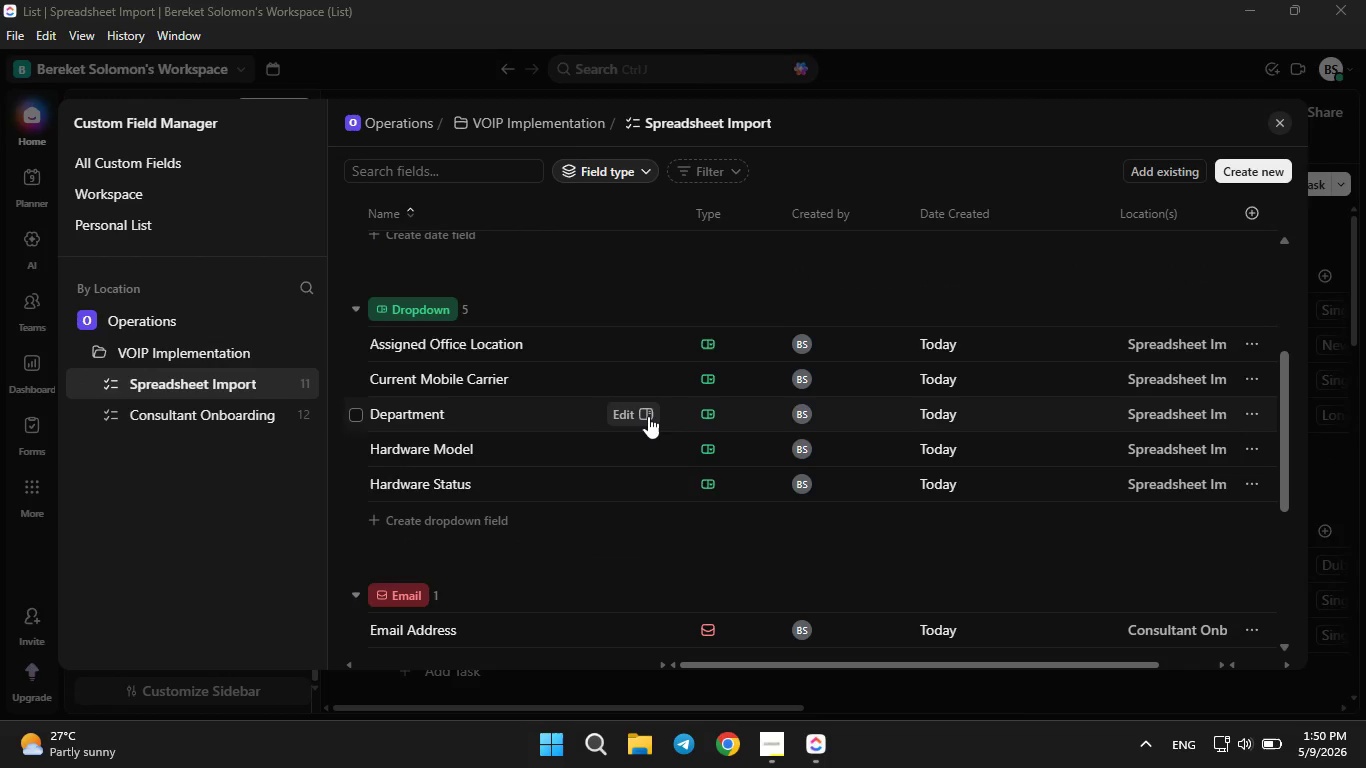 
left_click([648, 416])
 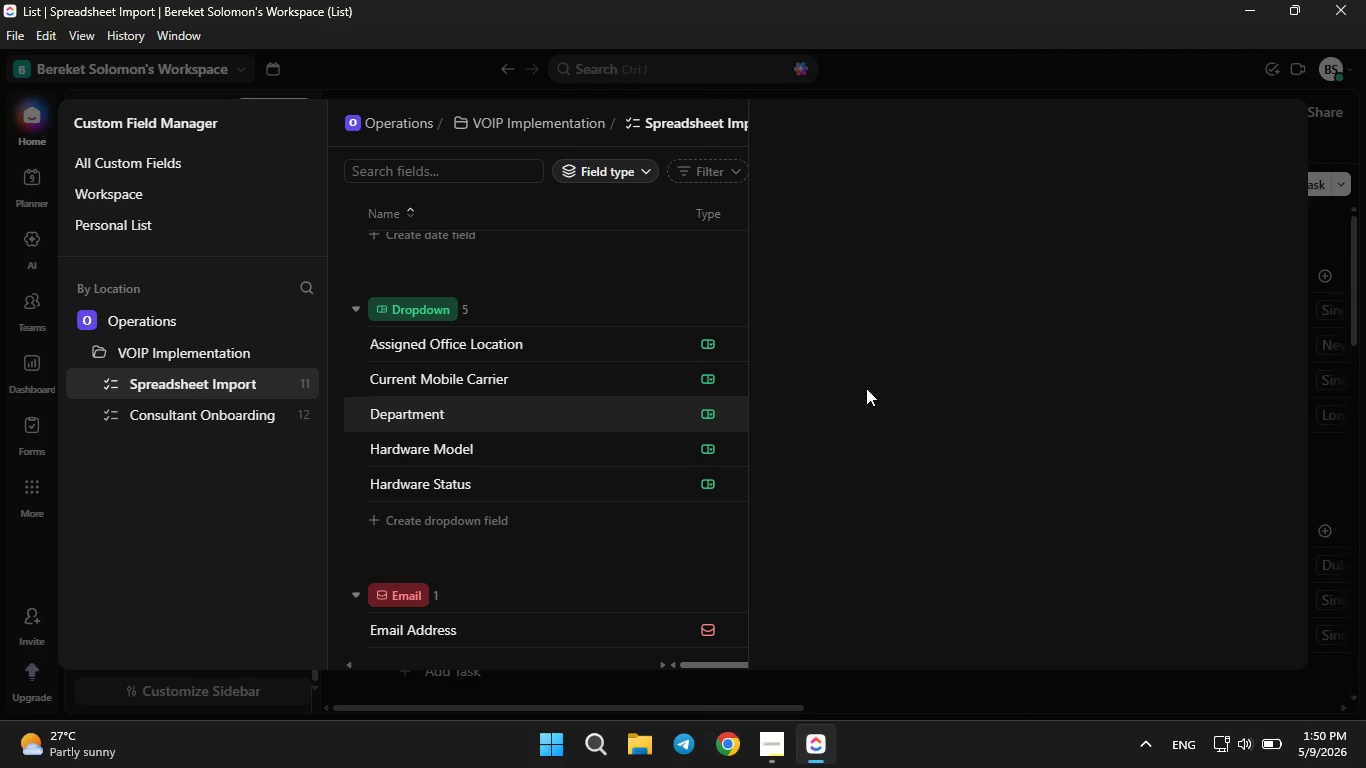 
scroll: coordinate [866, 388], scroll_direction: down, amount: 3.0
 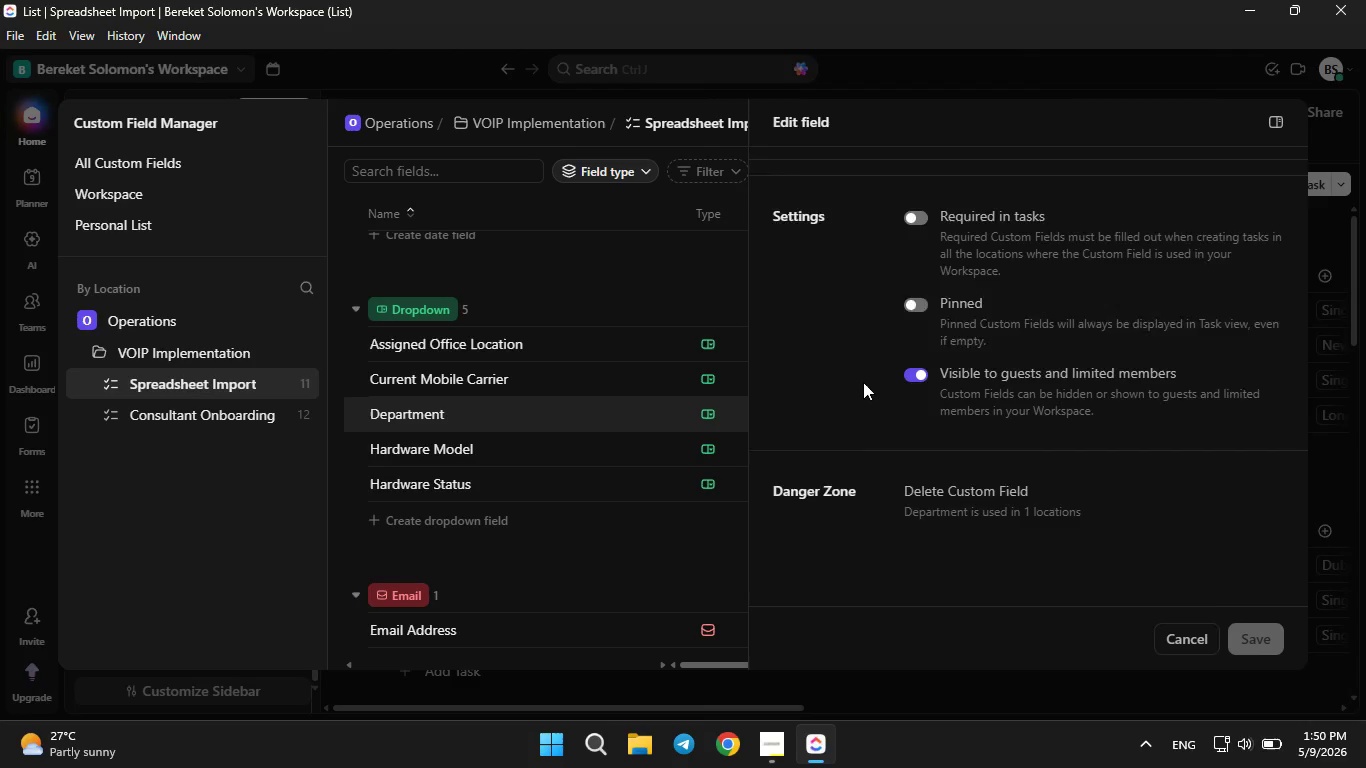 
scroll: coordinate [863, 382], scroll_direction: none, amount: 0.0
 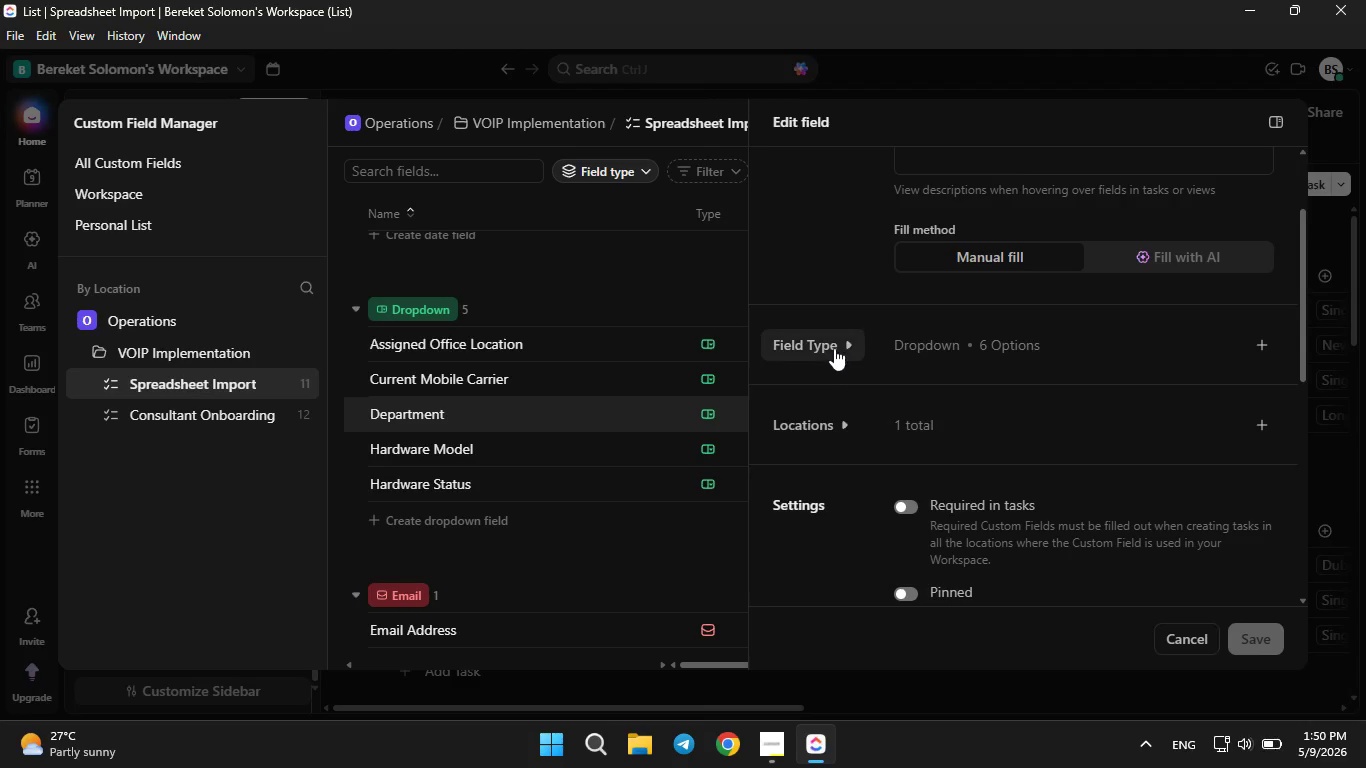 
left_click([834, 348])
 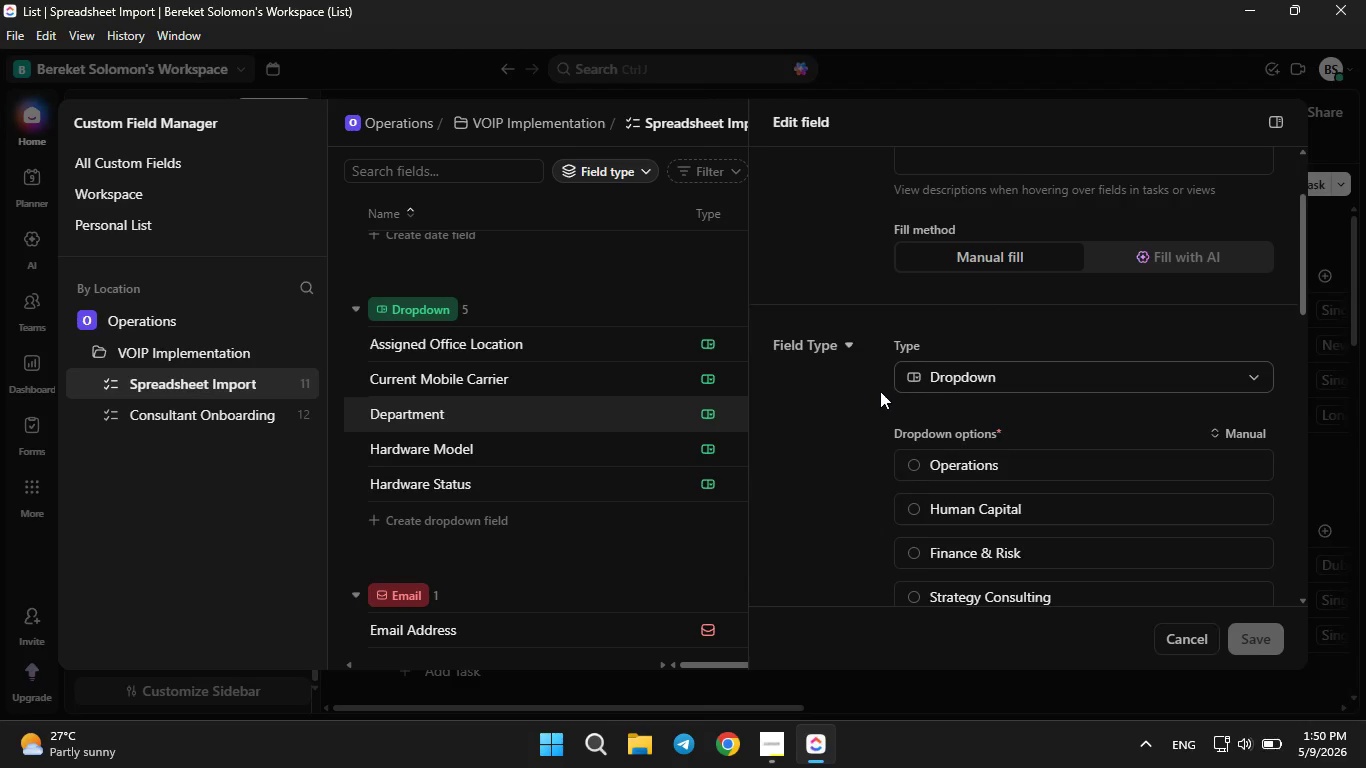 
scroll: coordinate [880, 391], scroll_direction: down, amount: 1.0
 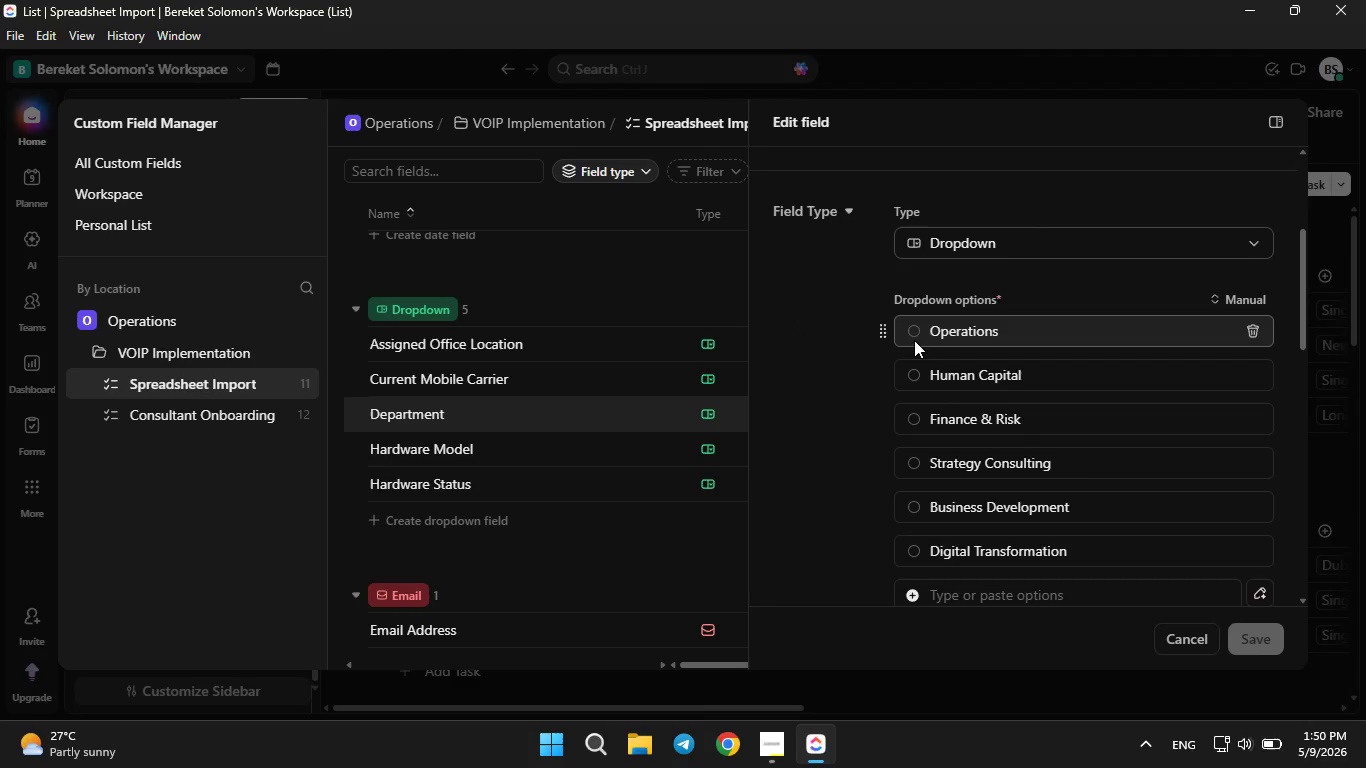 
left_click([914, 339])
 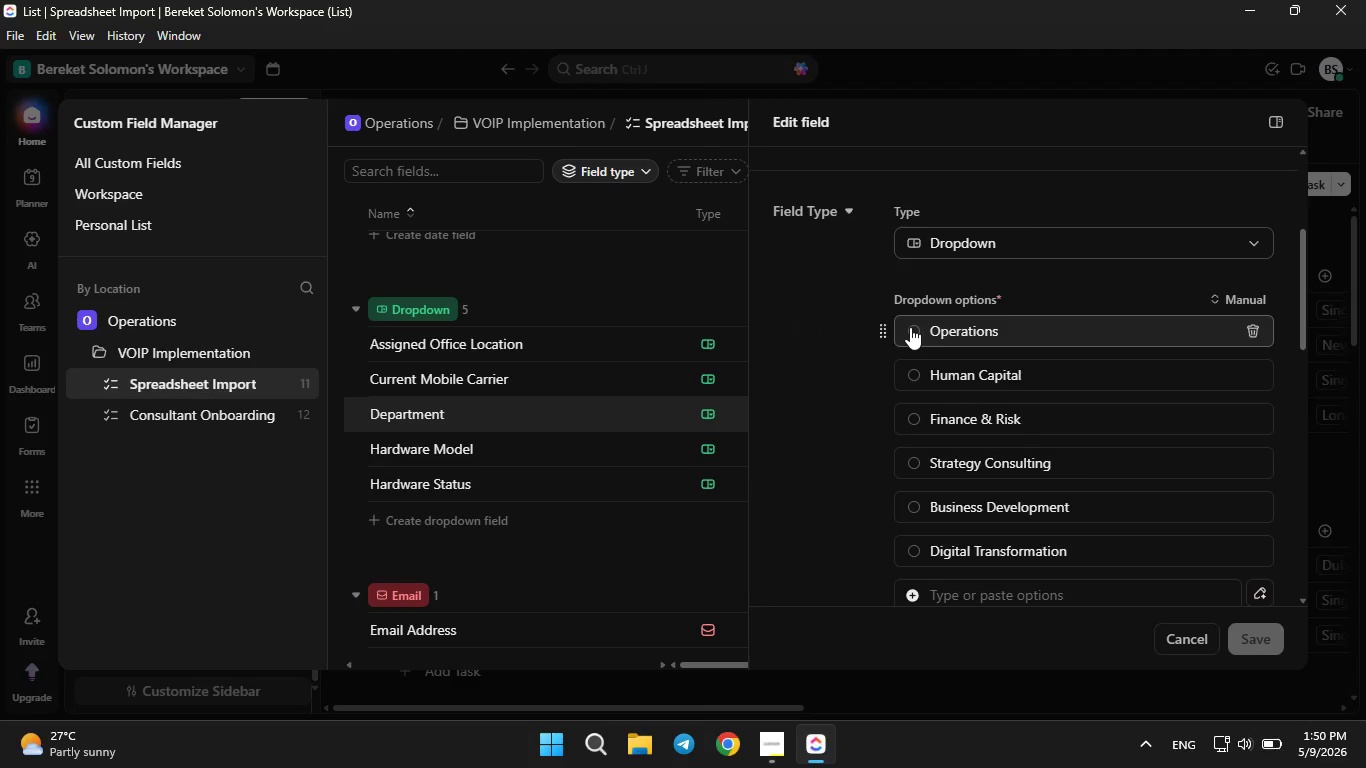 
left_click([910, 327])
 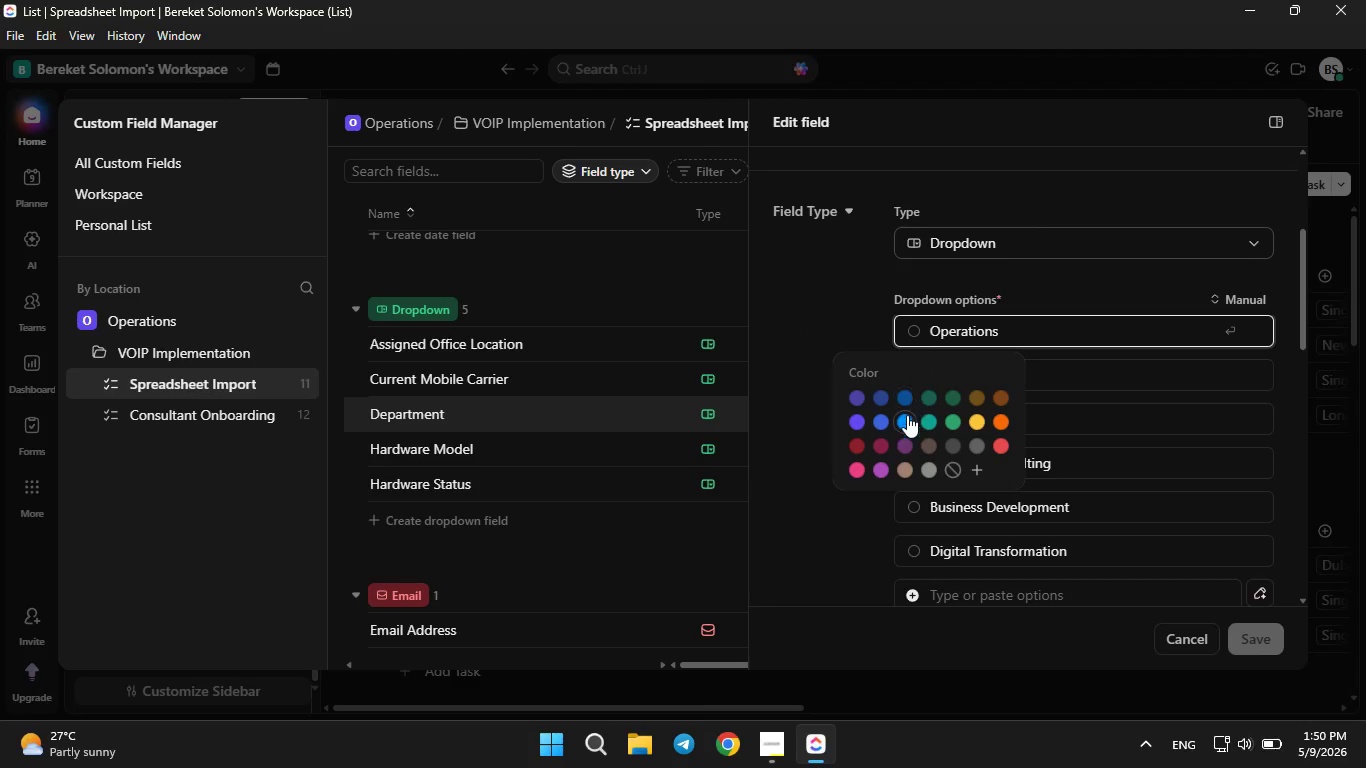 
left_click([907, 415])
 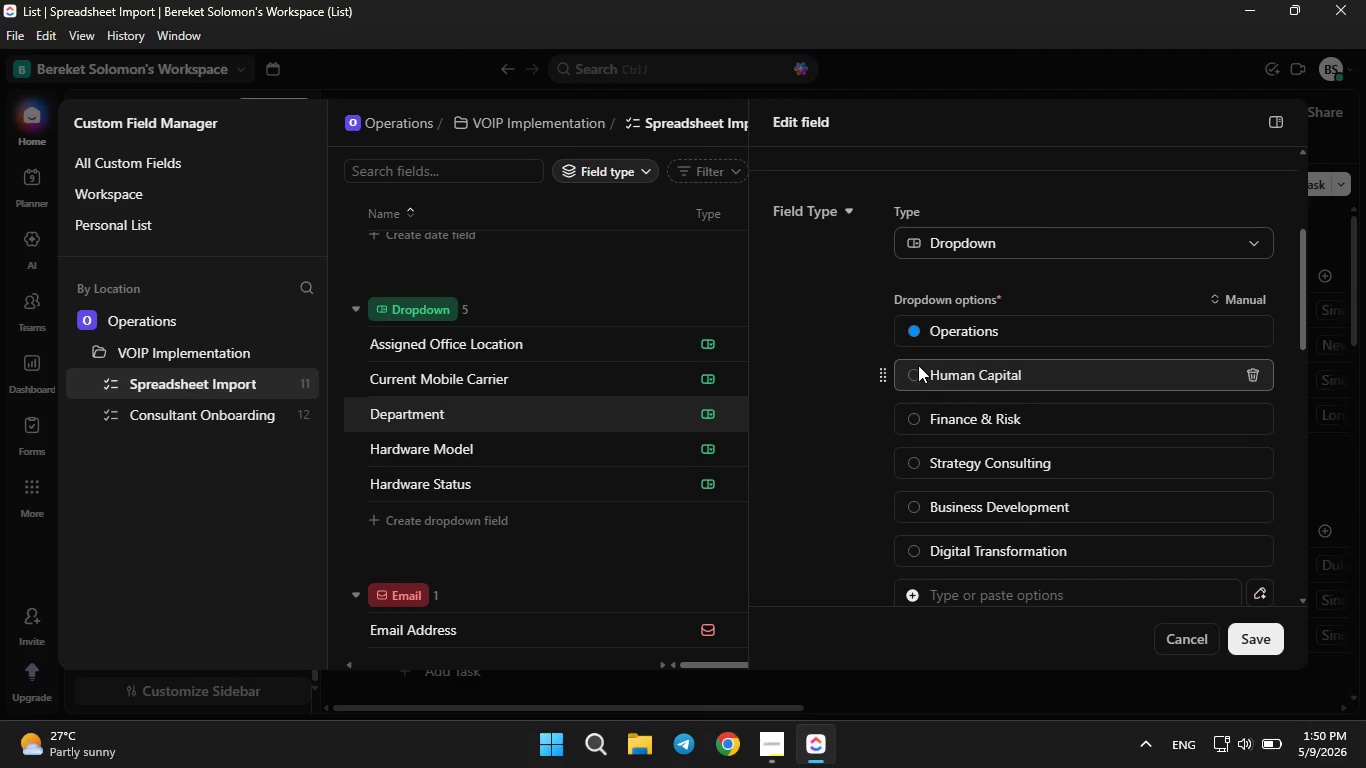 
left_click([918, 365])
 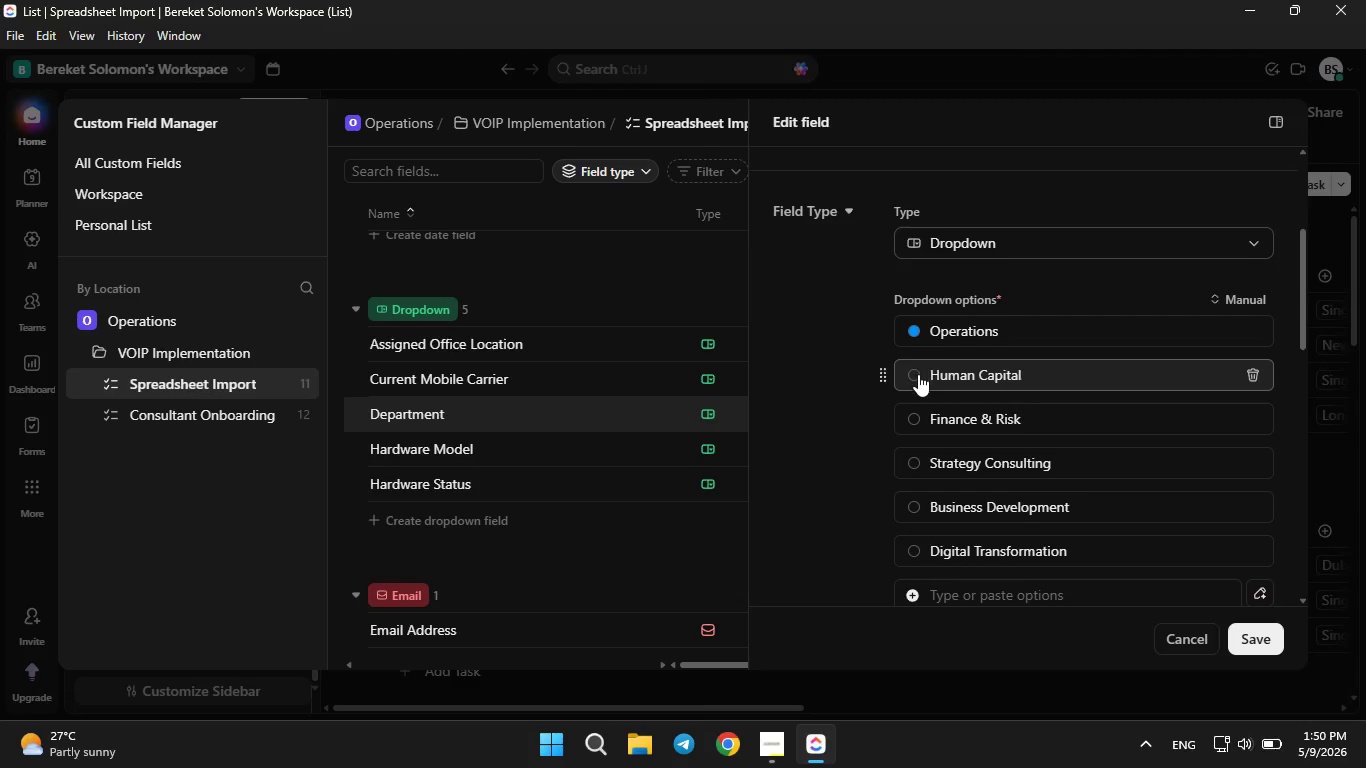 
left_click([918, 374])
 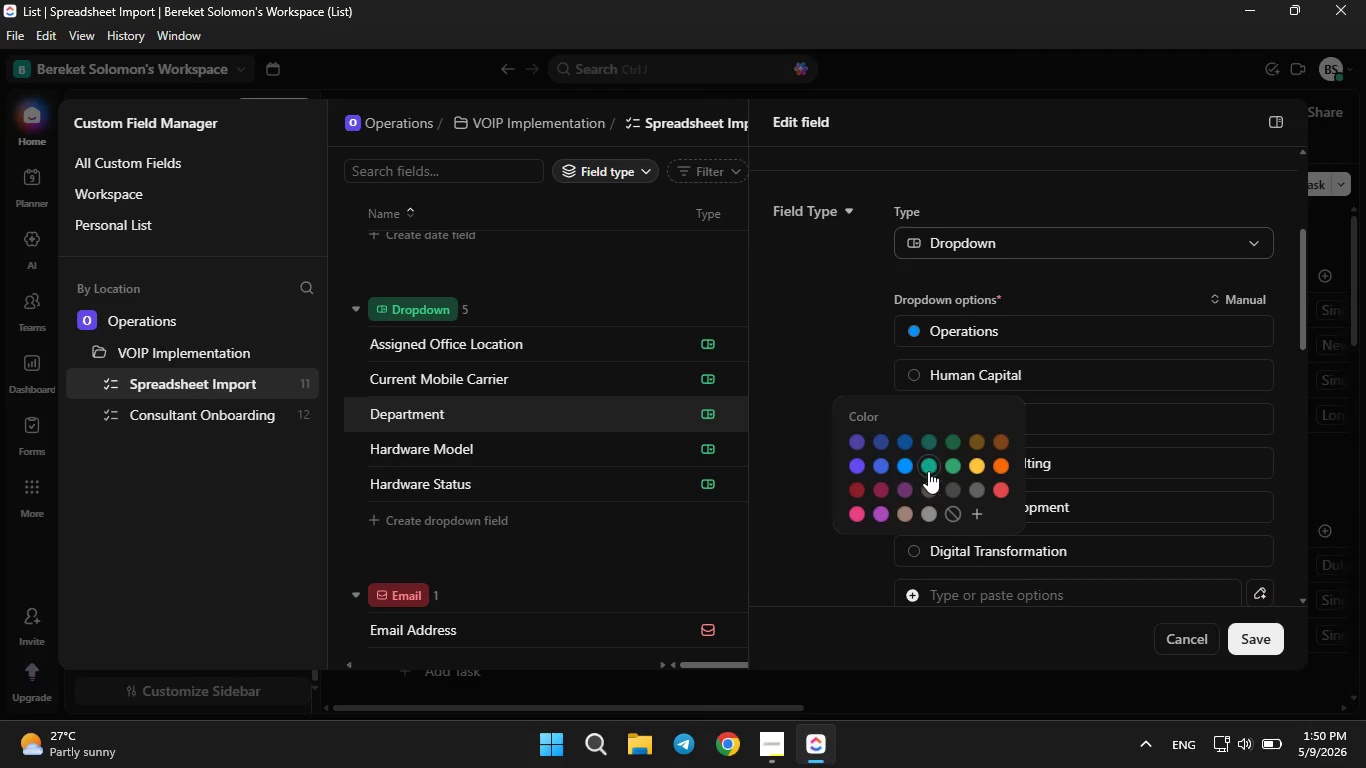 
double_click([928, 471])
 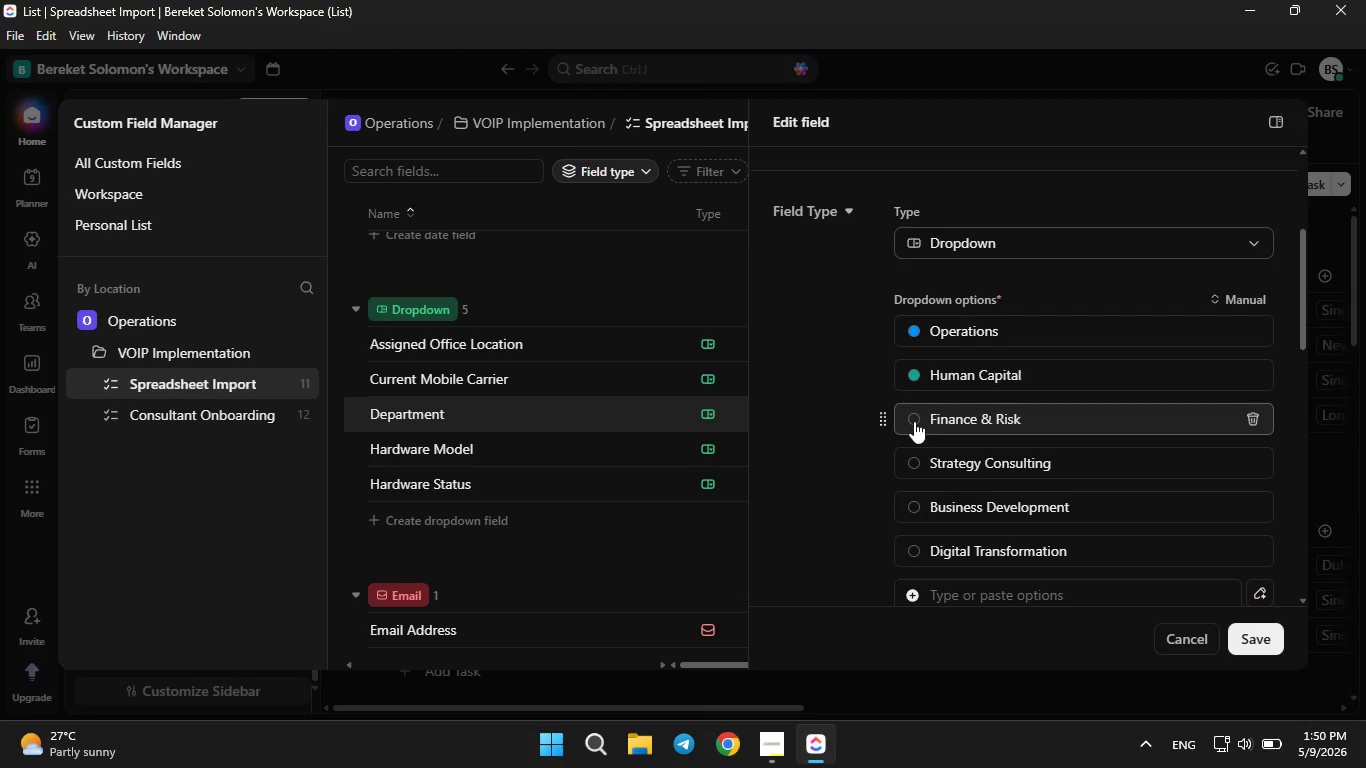 
left_click([914, 421])
 